 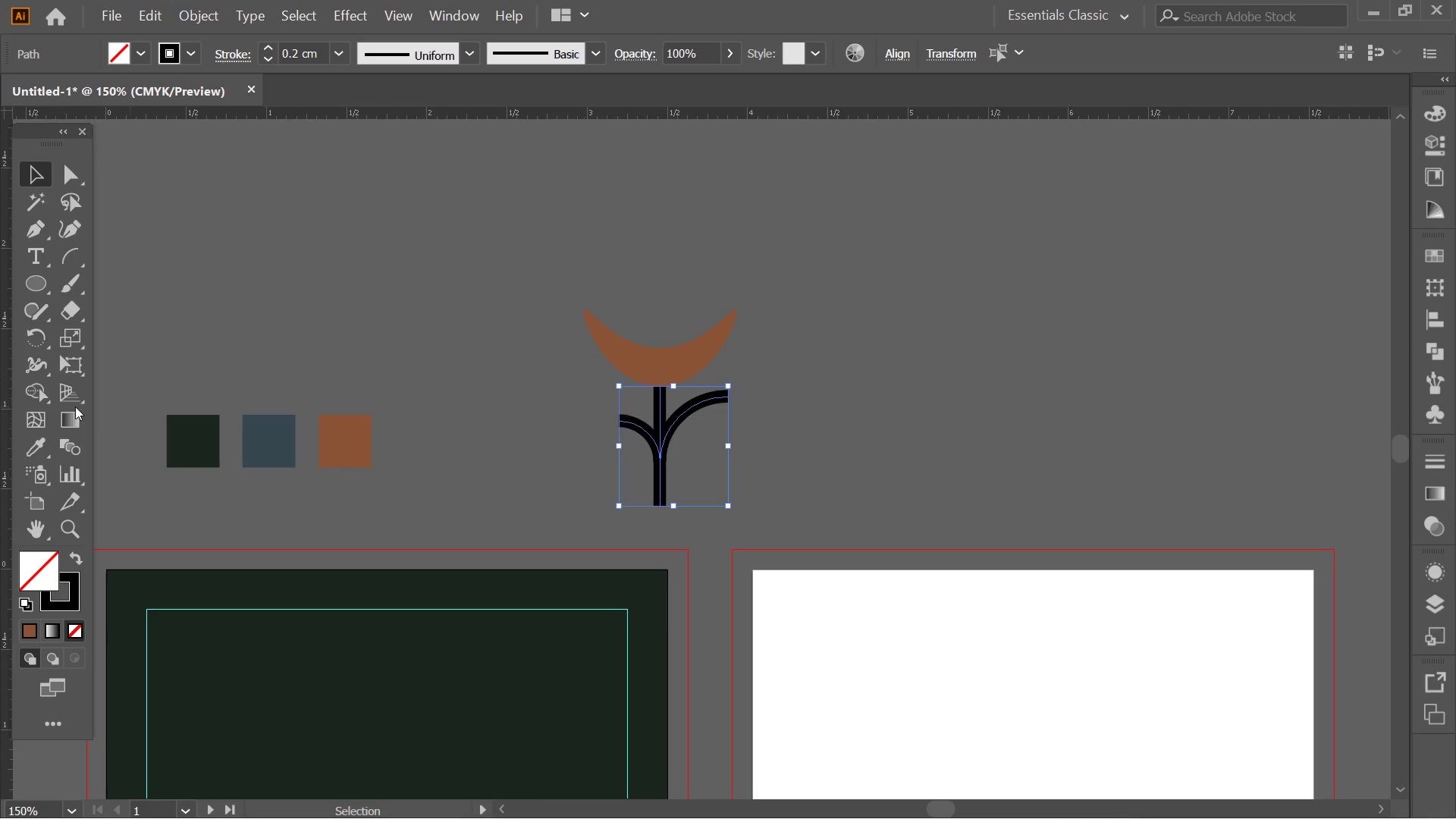 
left_click([36, 447])
 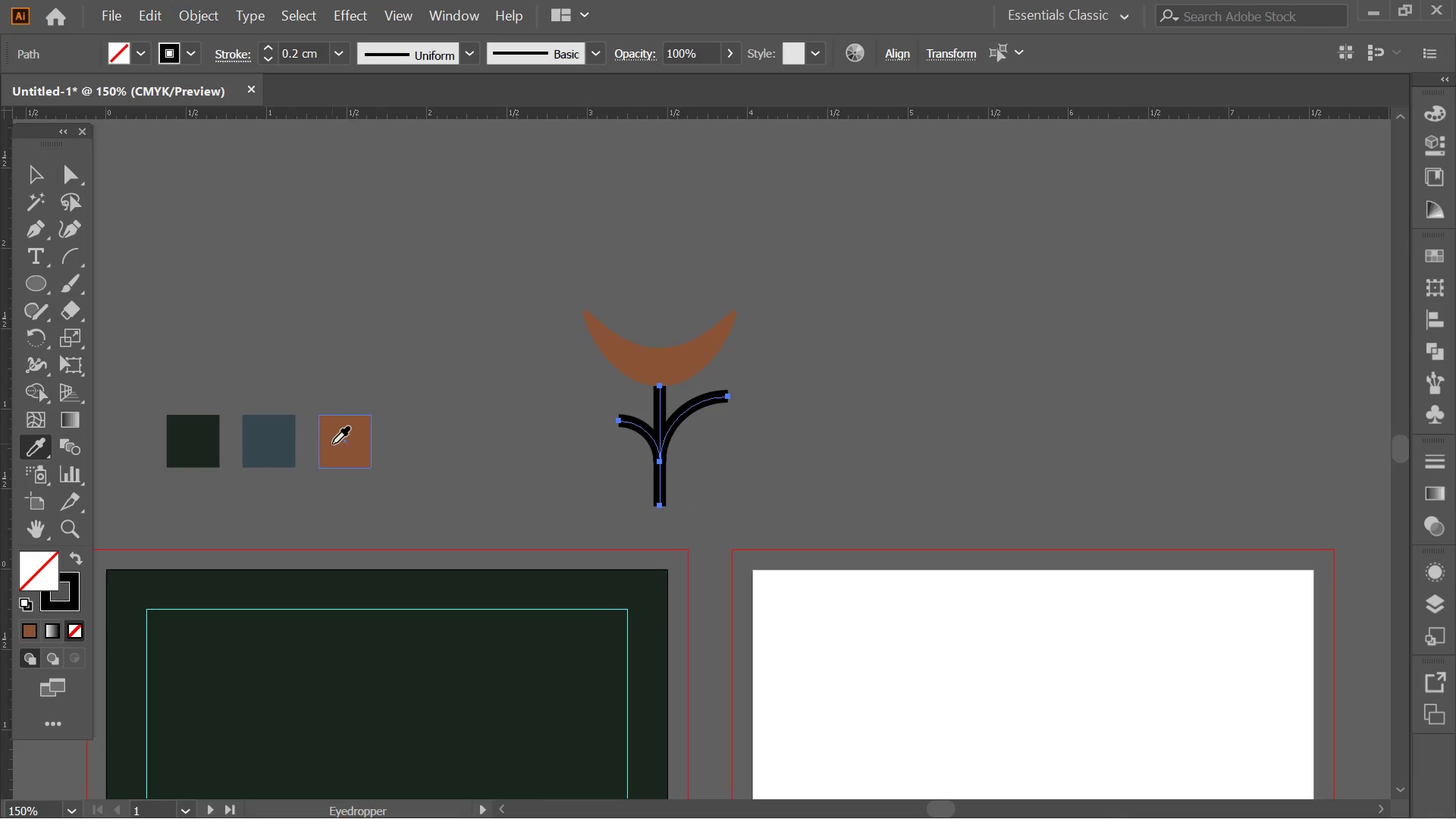 
left_click([337, 444])
 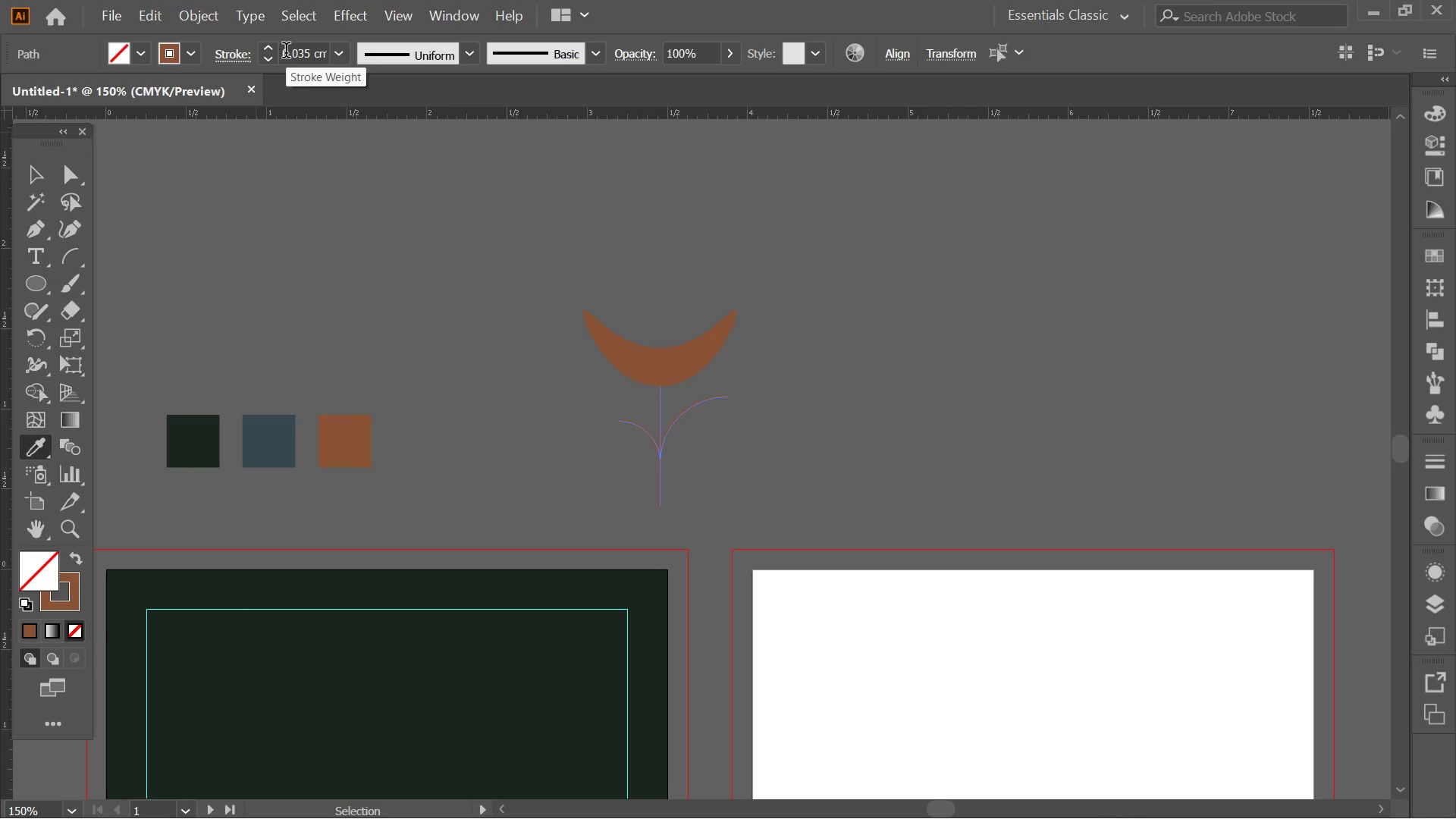 
wait(5.47)
 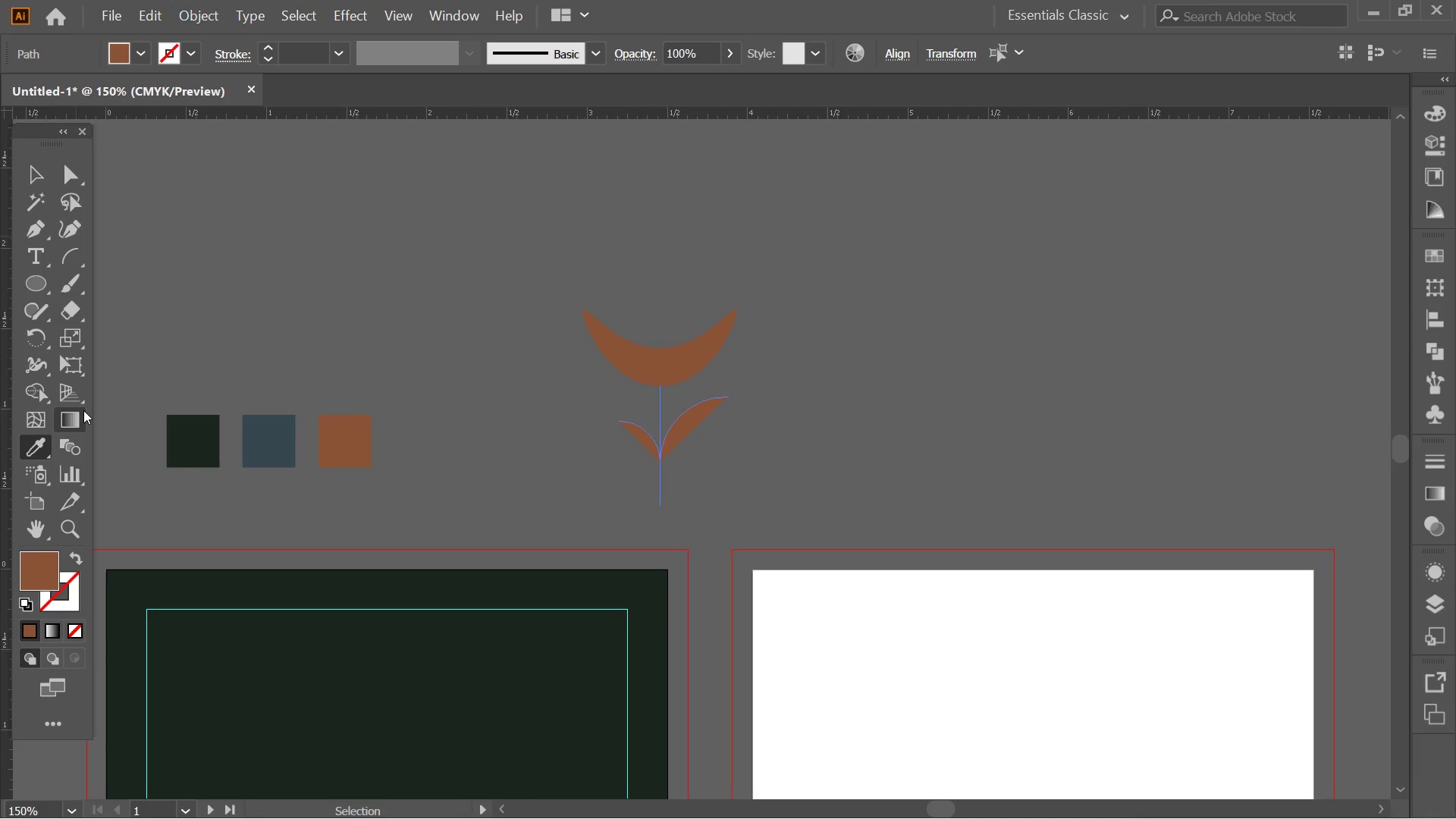 
double_click([265, 49])
 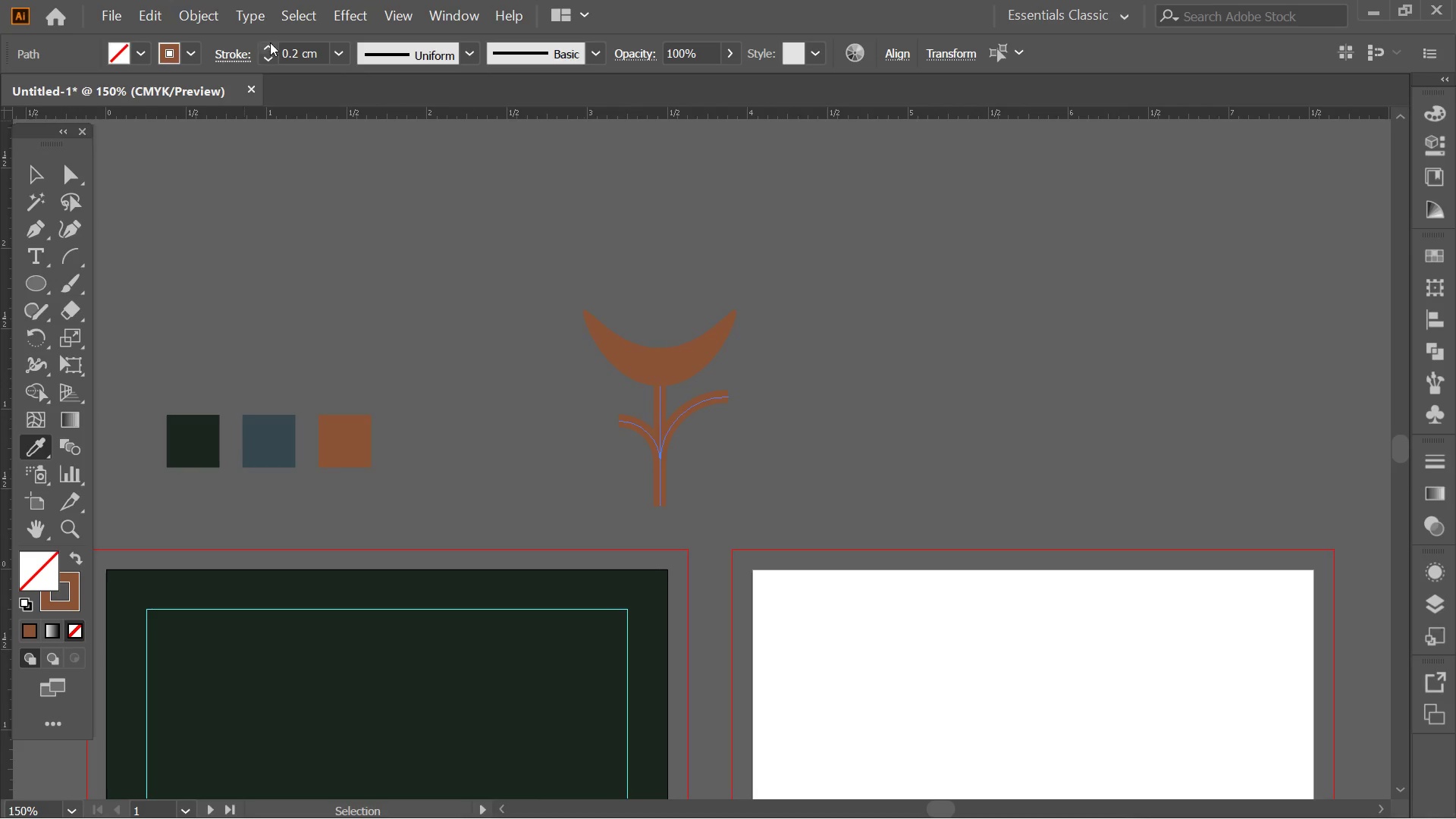 
left_click([266, 41])
 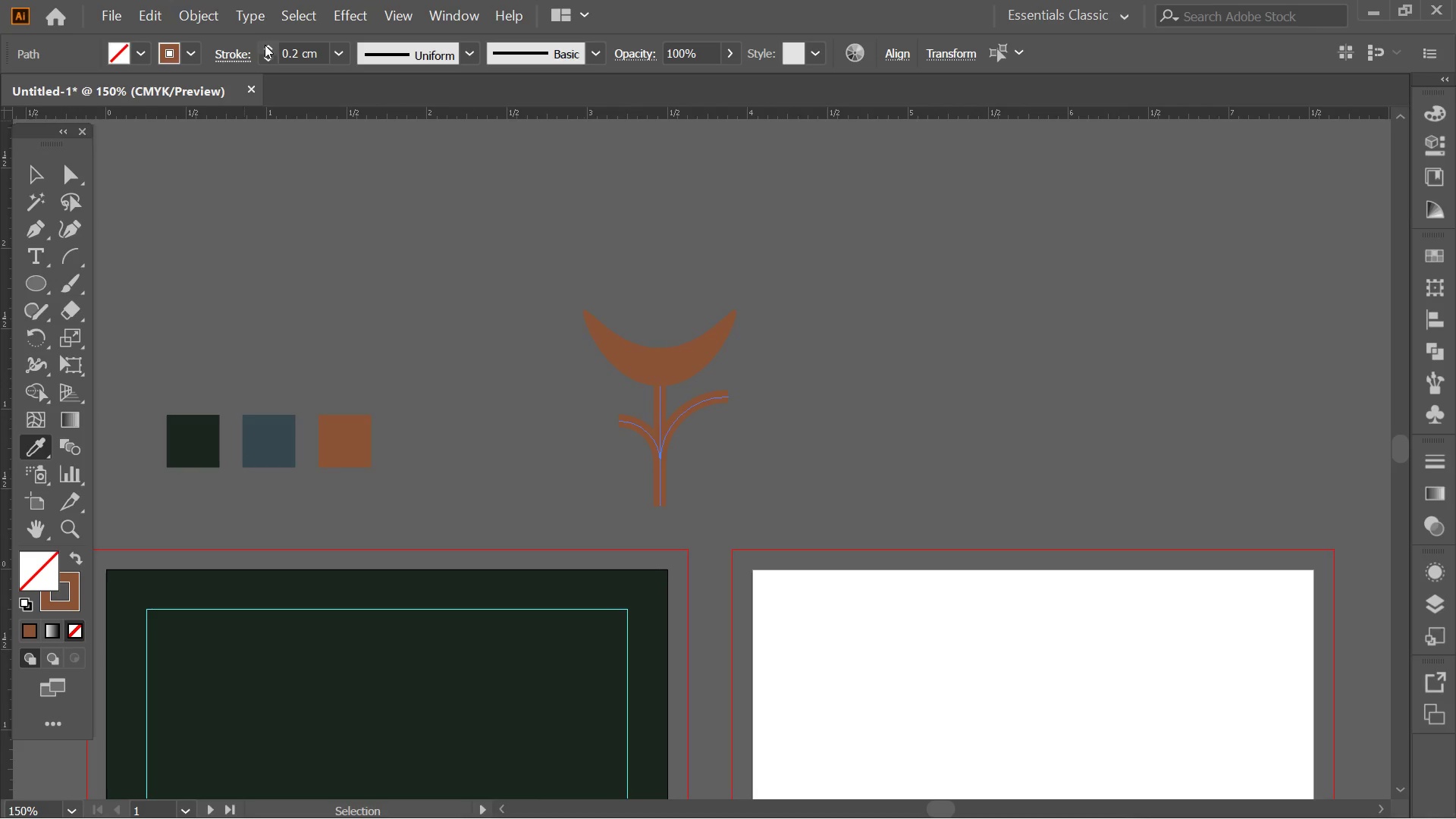 
left_click([265, 49])
 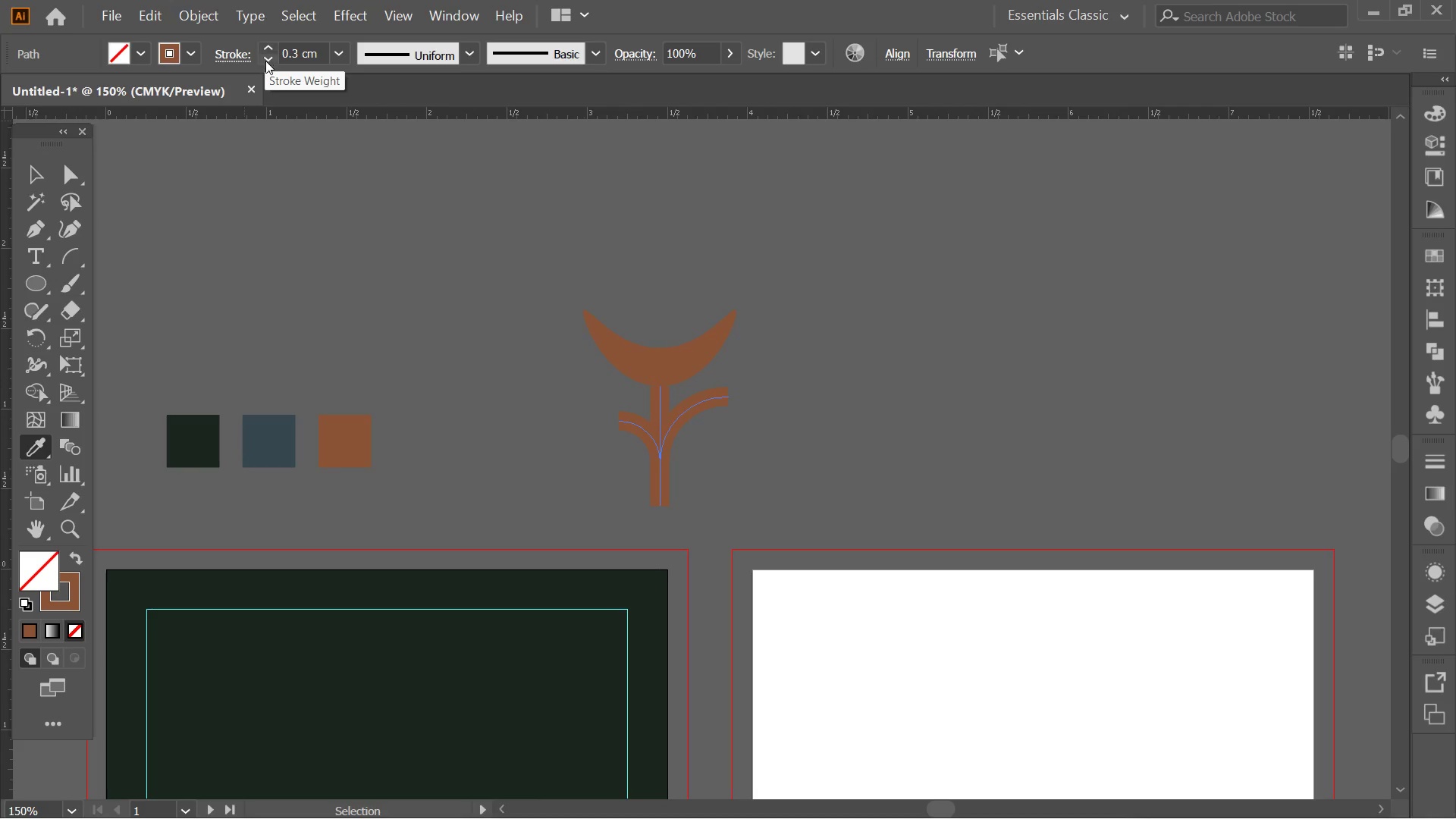 
left_click([265, 62])
 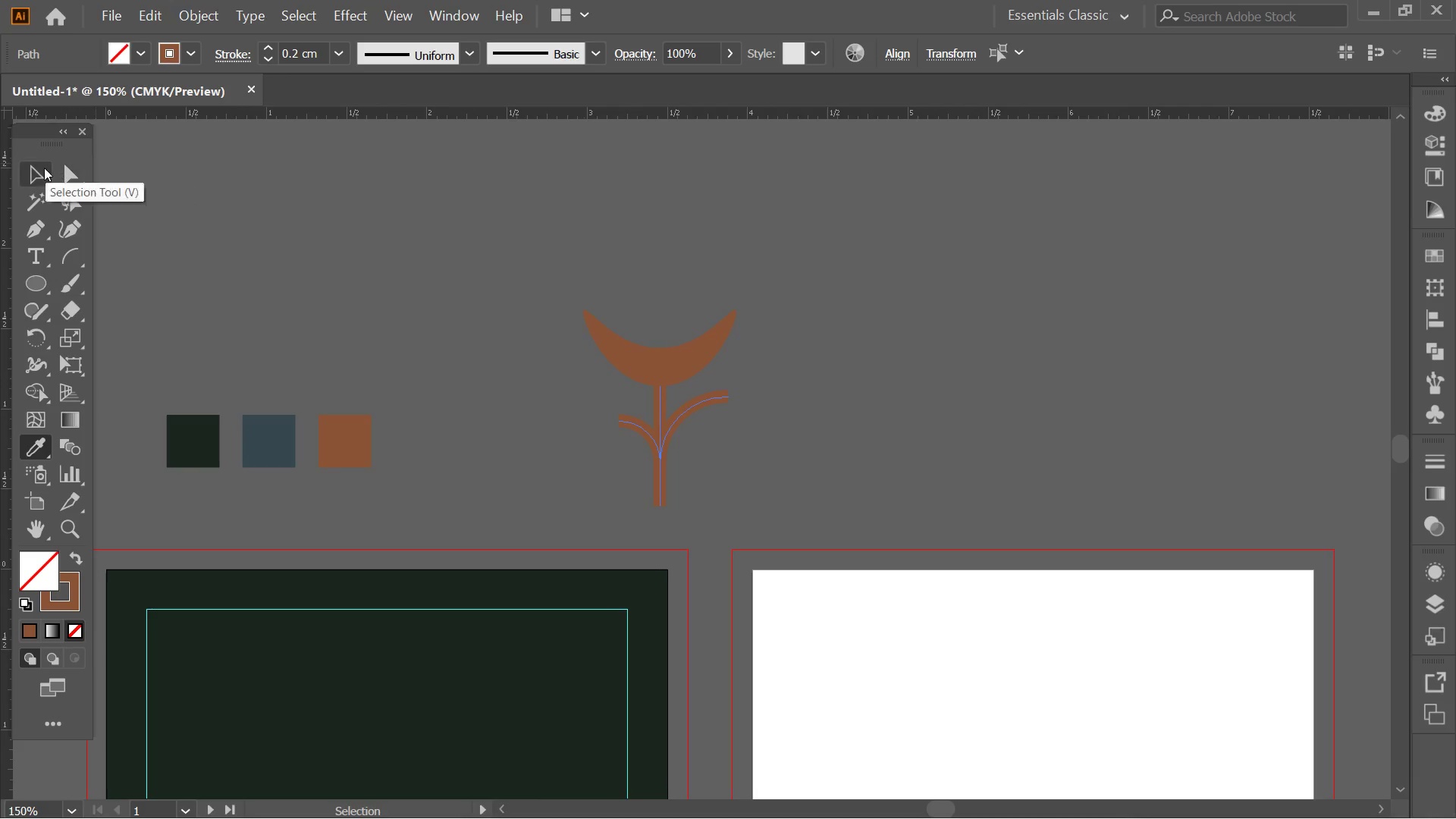 
double_click([452, 274])
 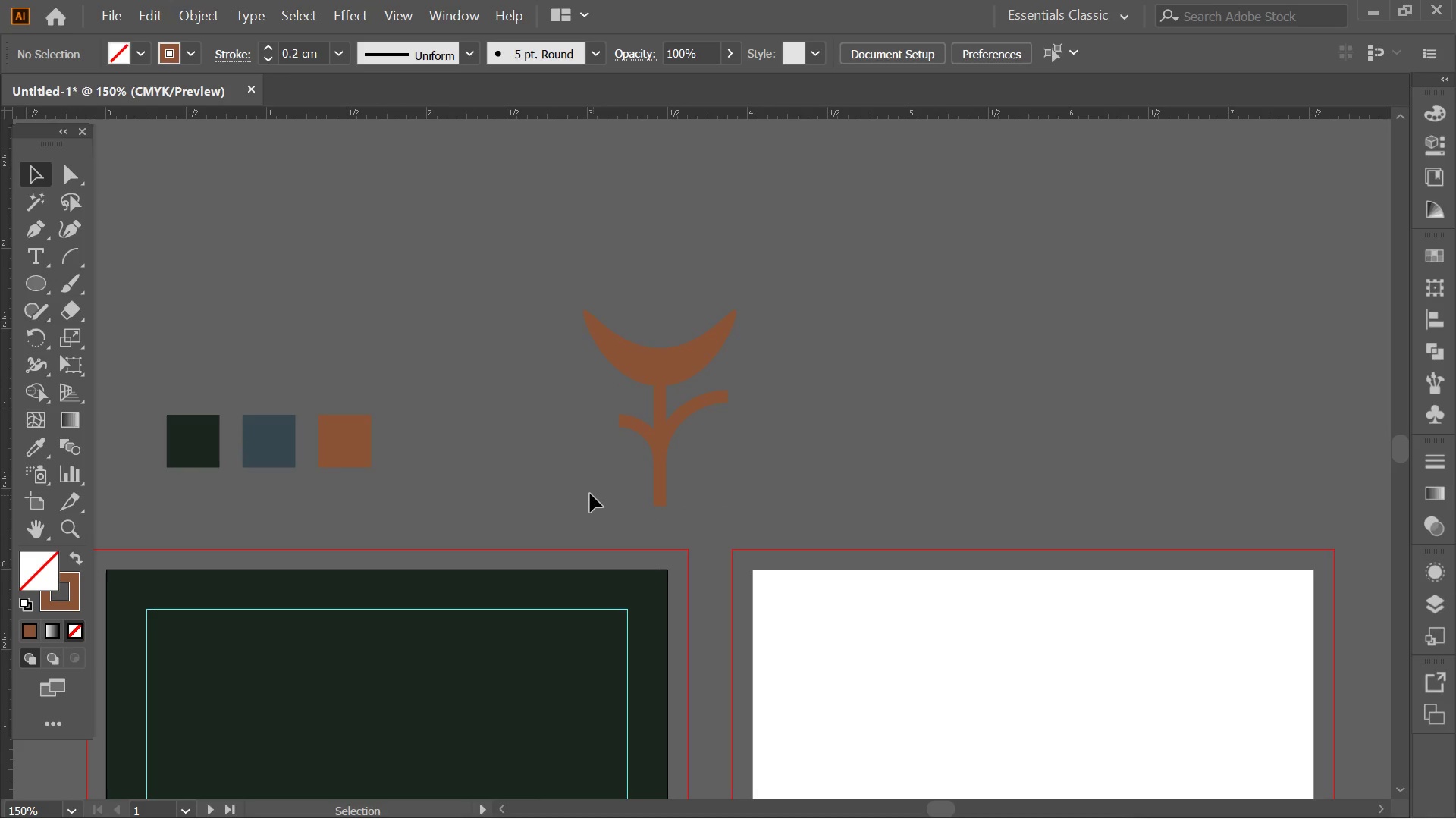 
left_click([357, 435])
 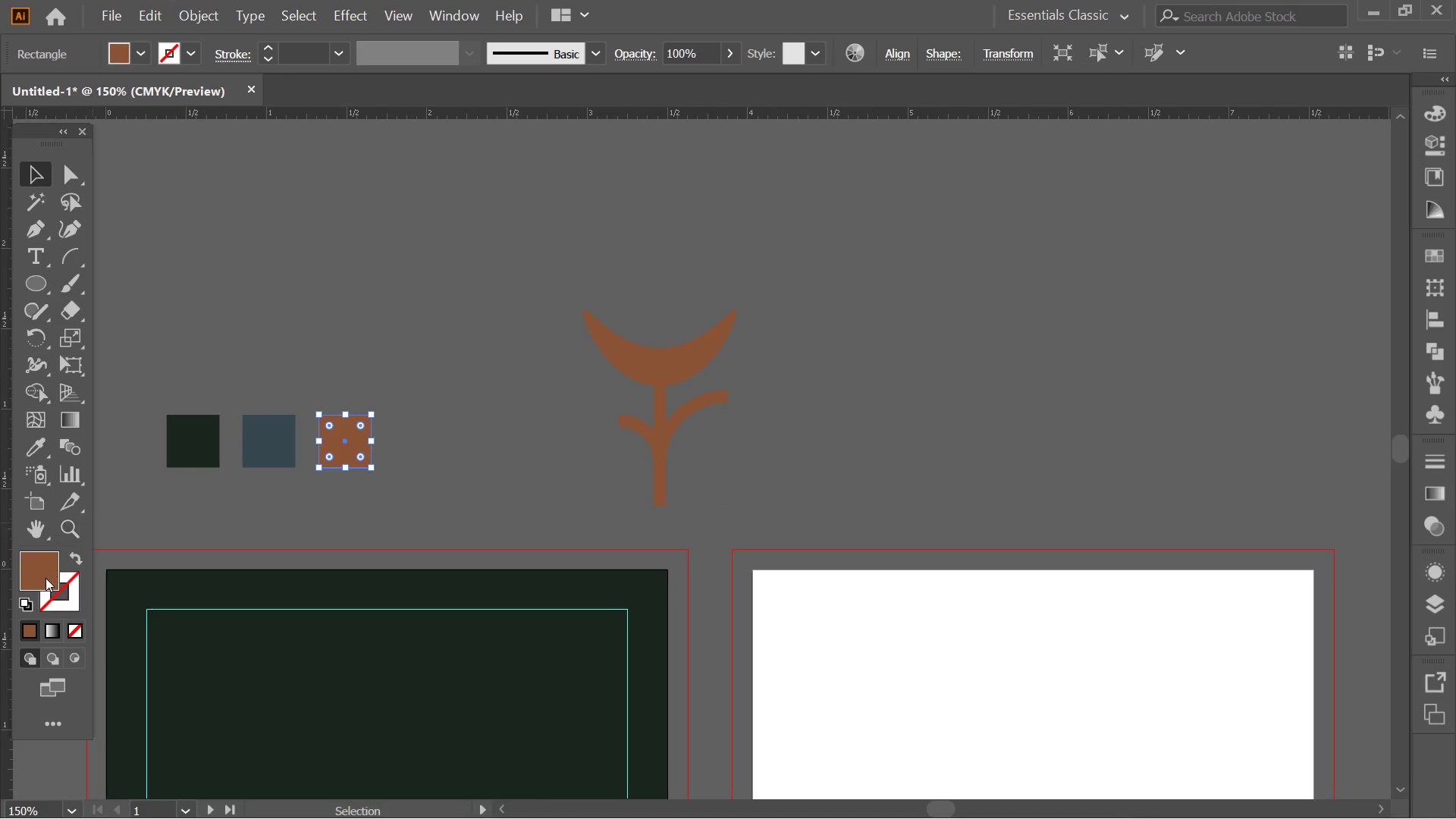 
double_click([46, 578])
 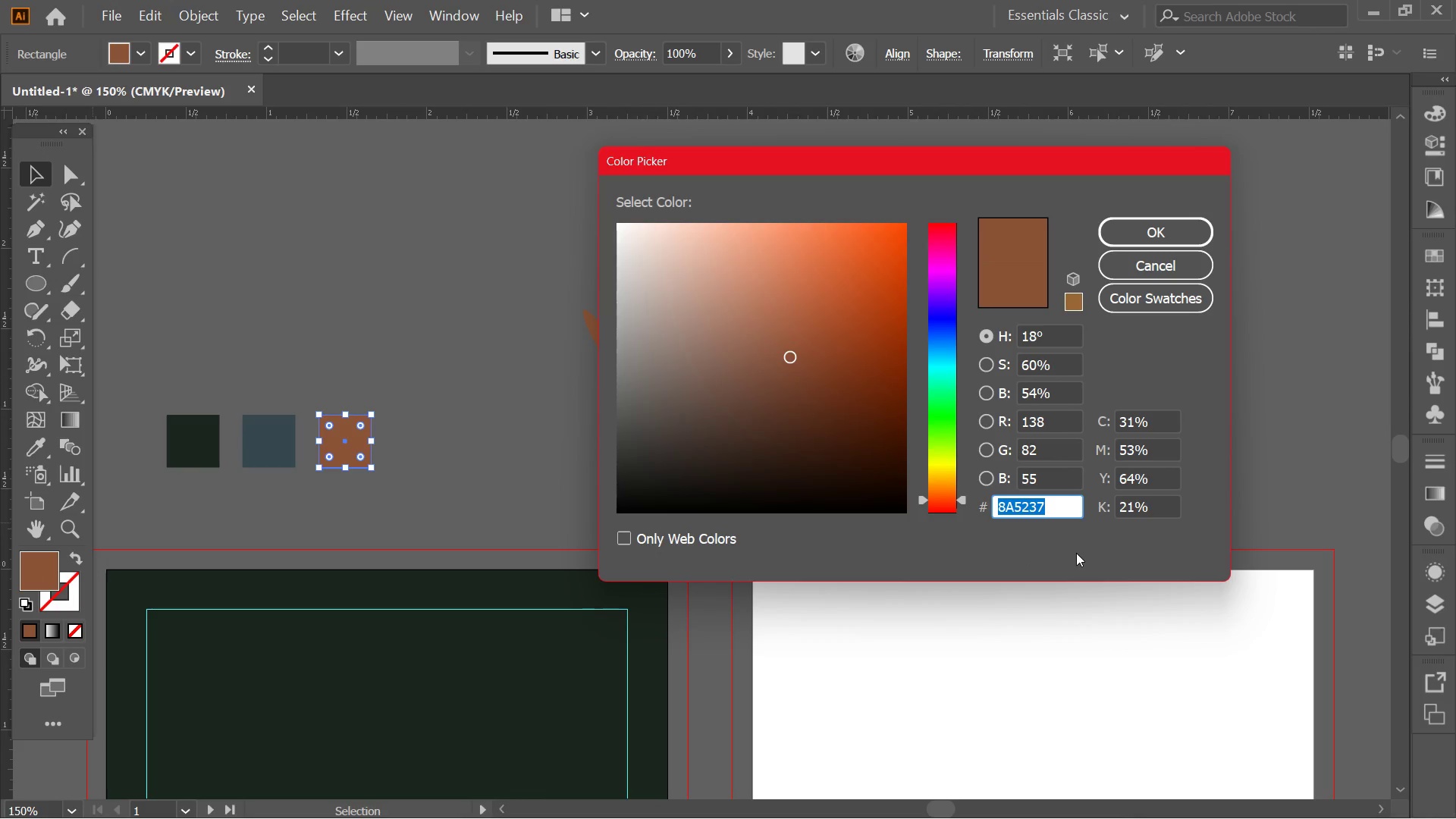 
type(B57E)
 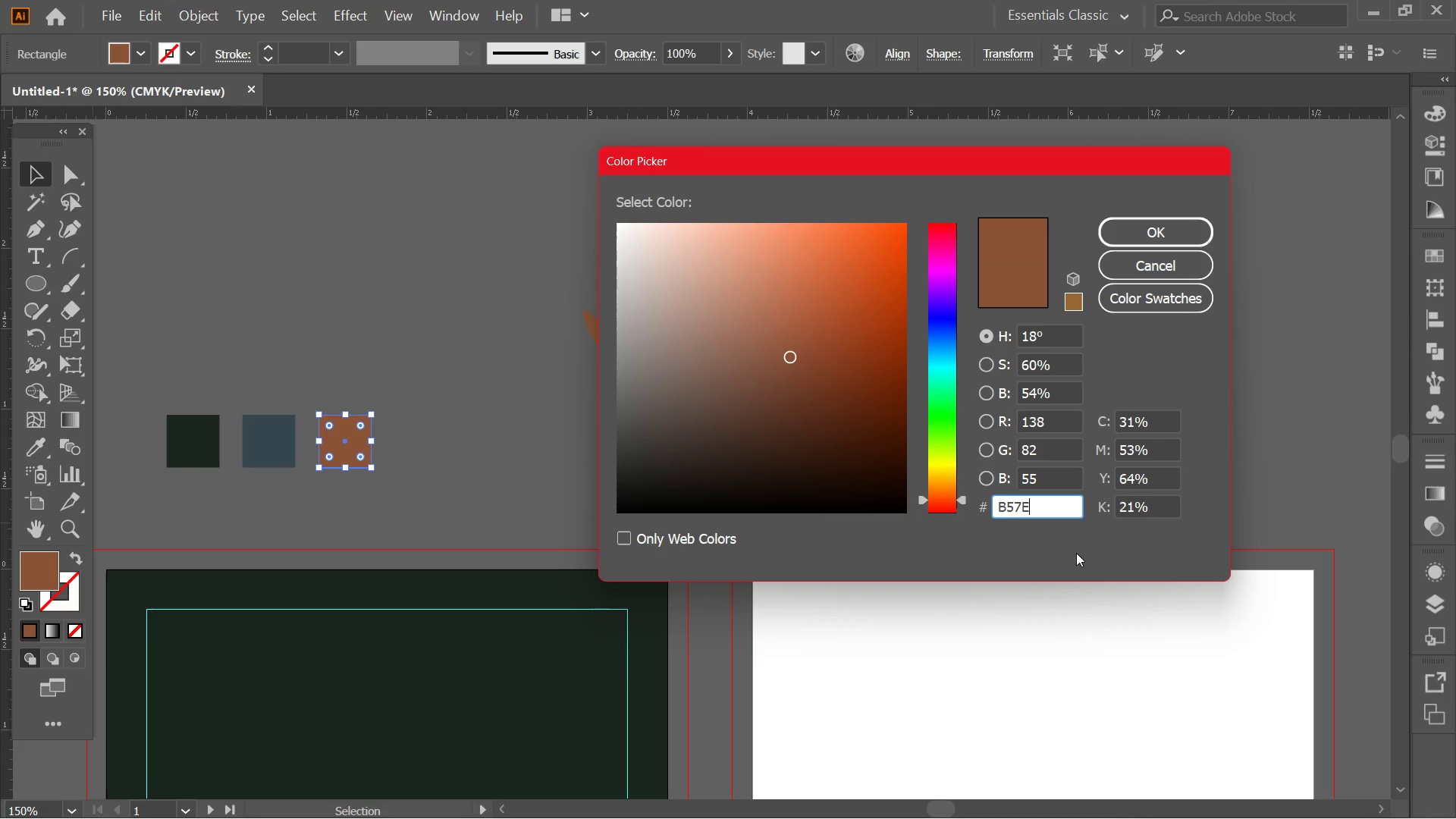 
key(Backspace)
 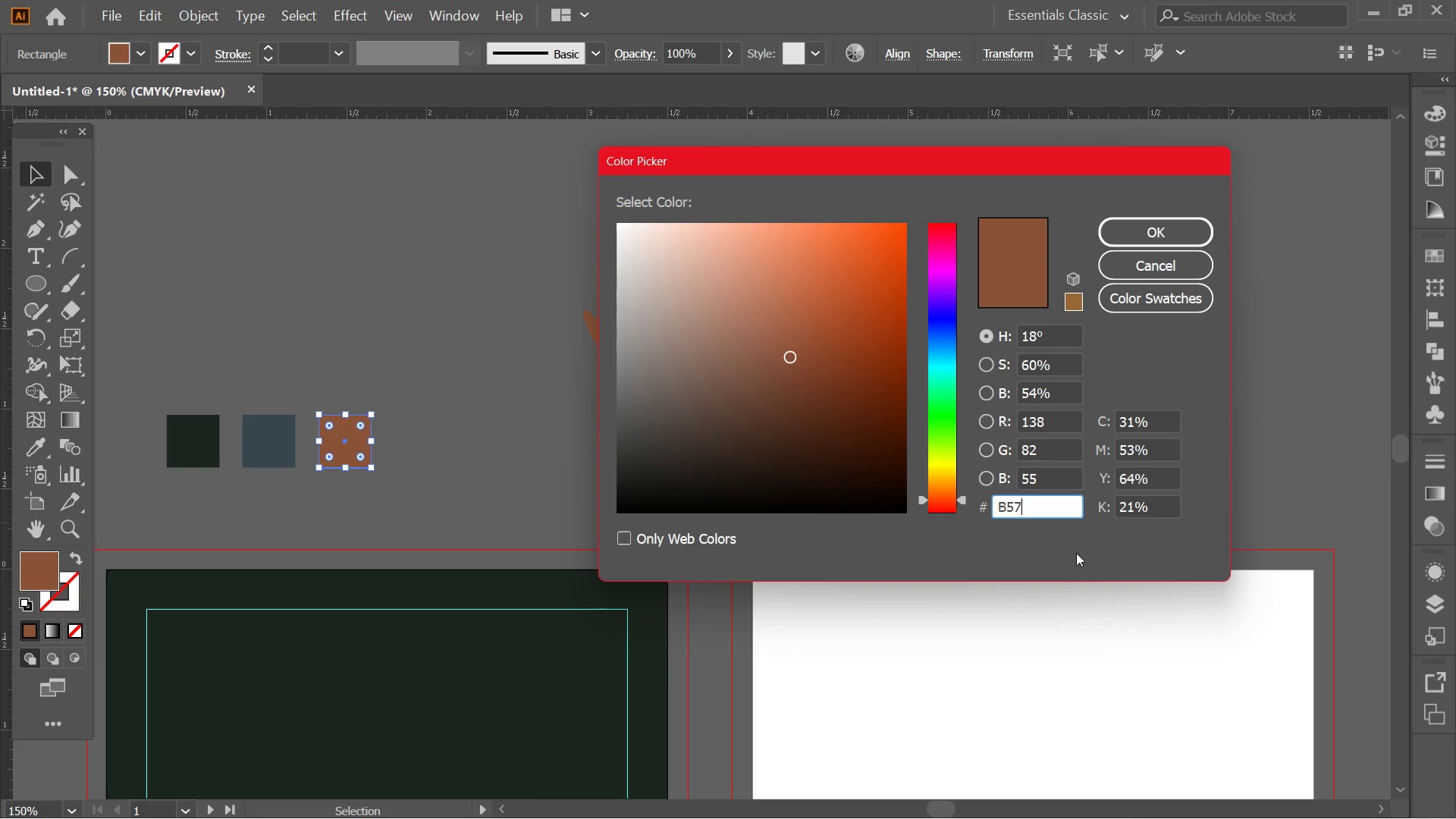 
key(Backspace)
 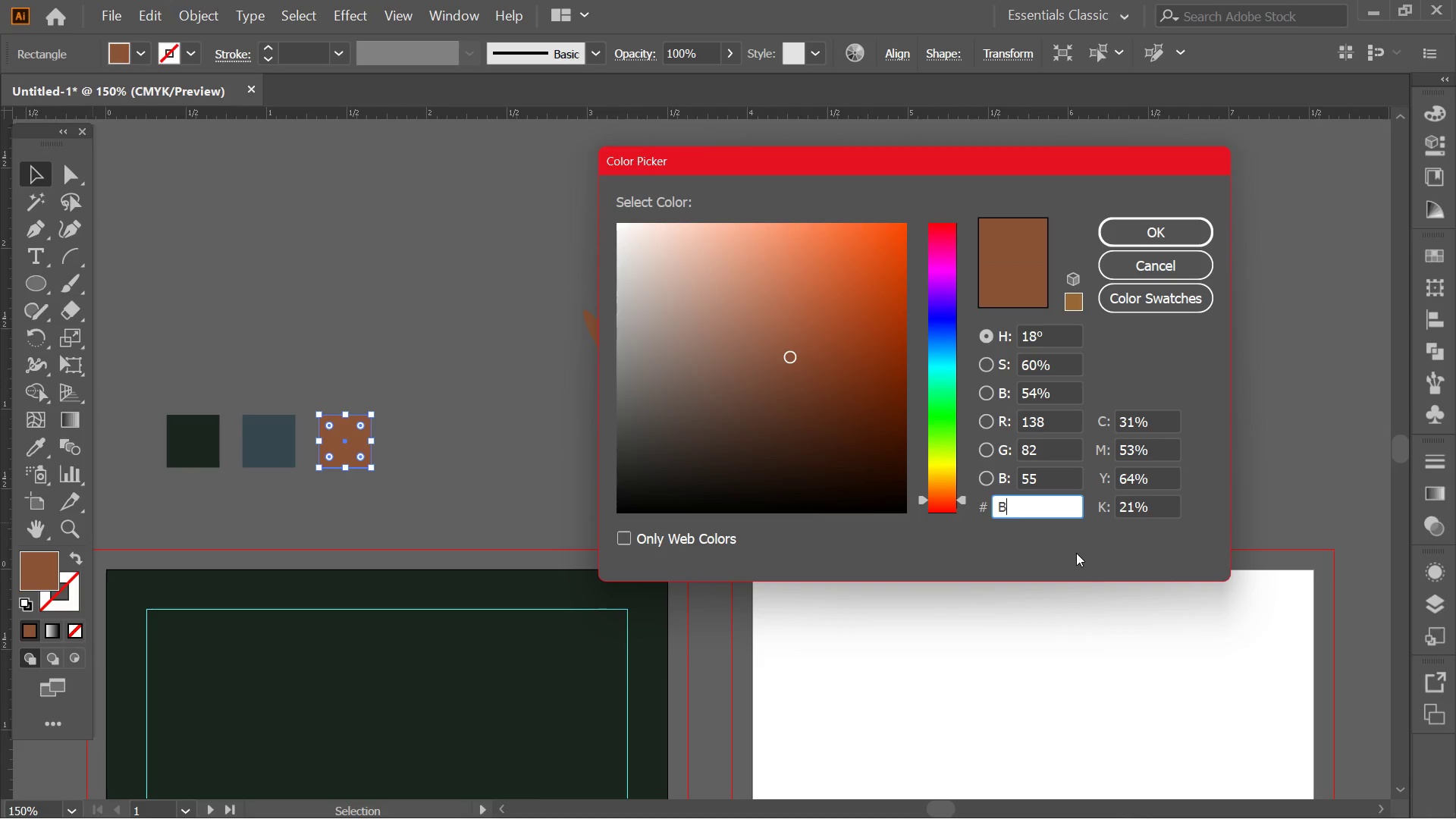 
key(Backspace)
 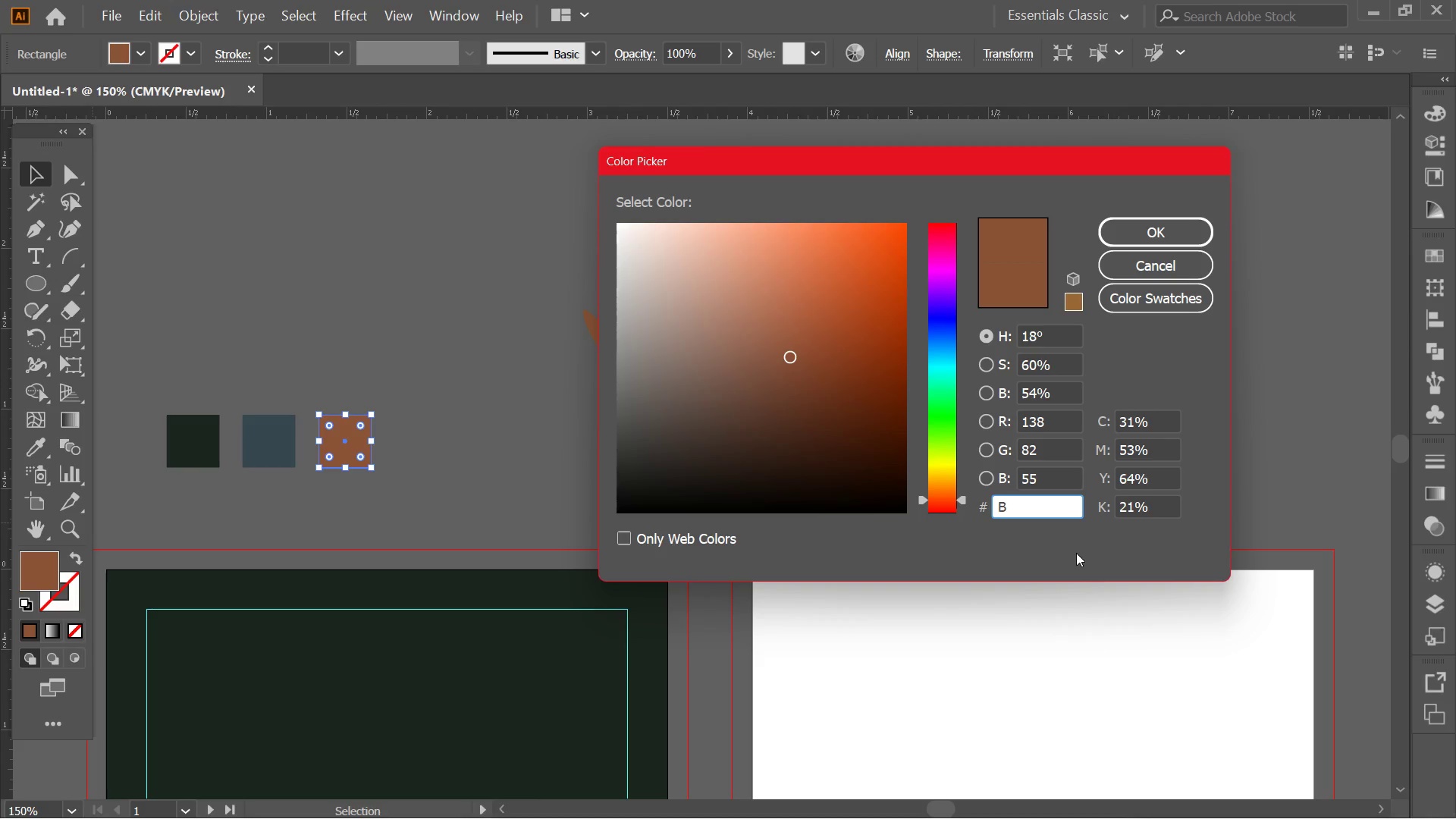 
key(Numpad8)
 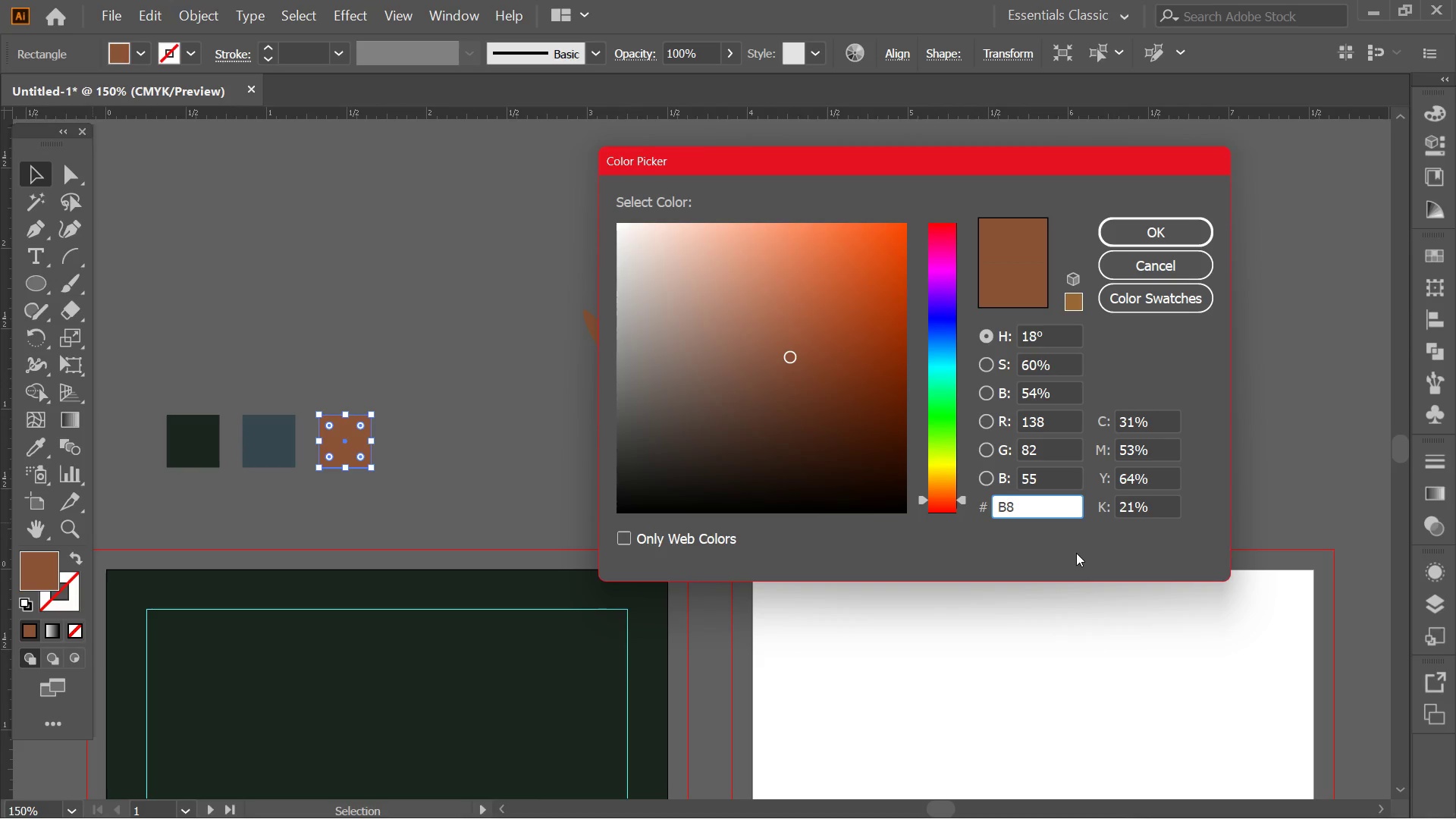 
key(Numpad7)
 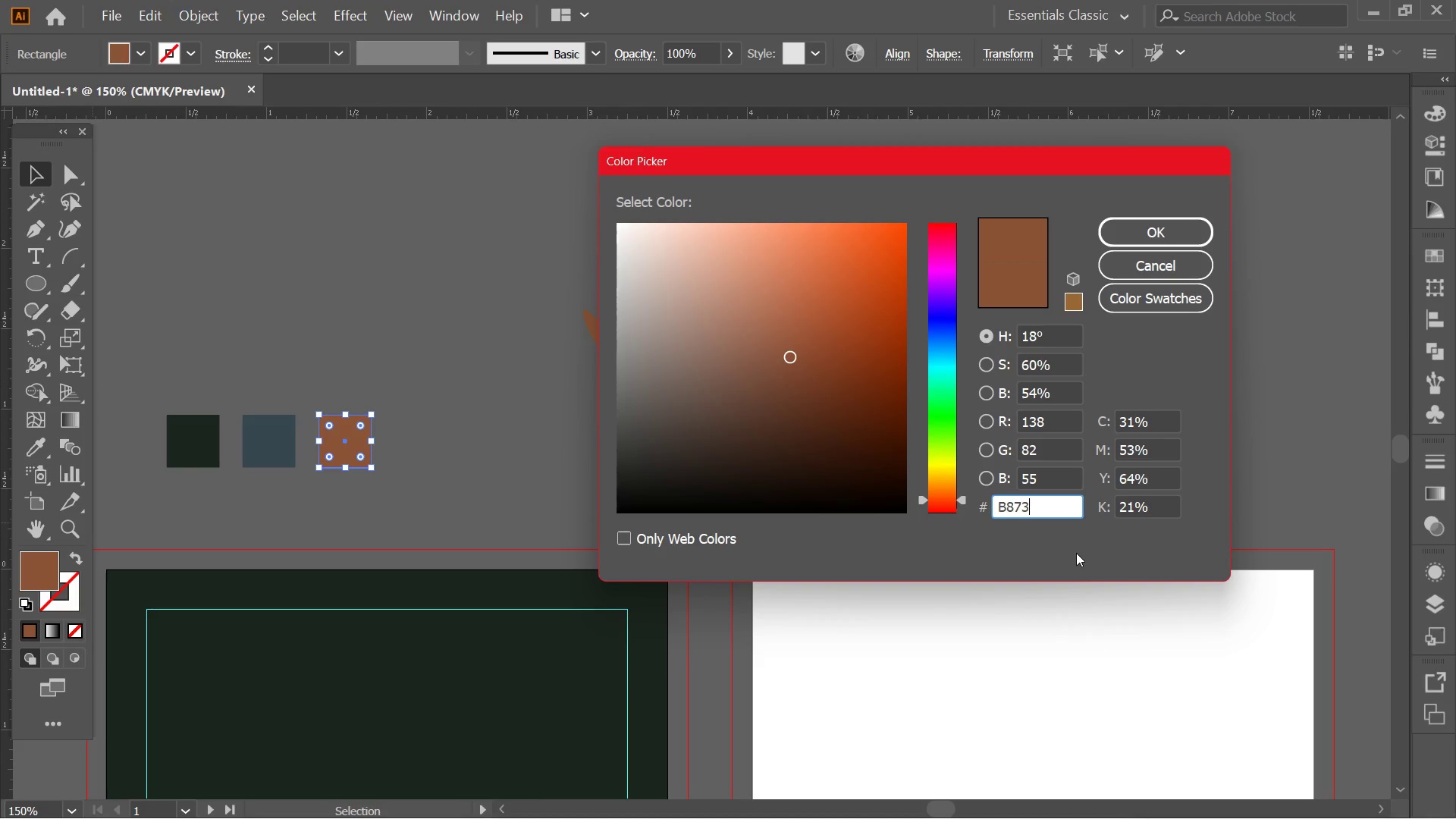 
key(Numpad3)
 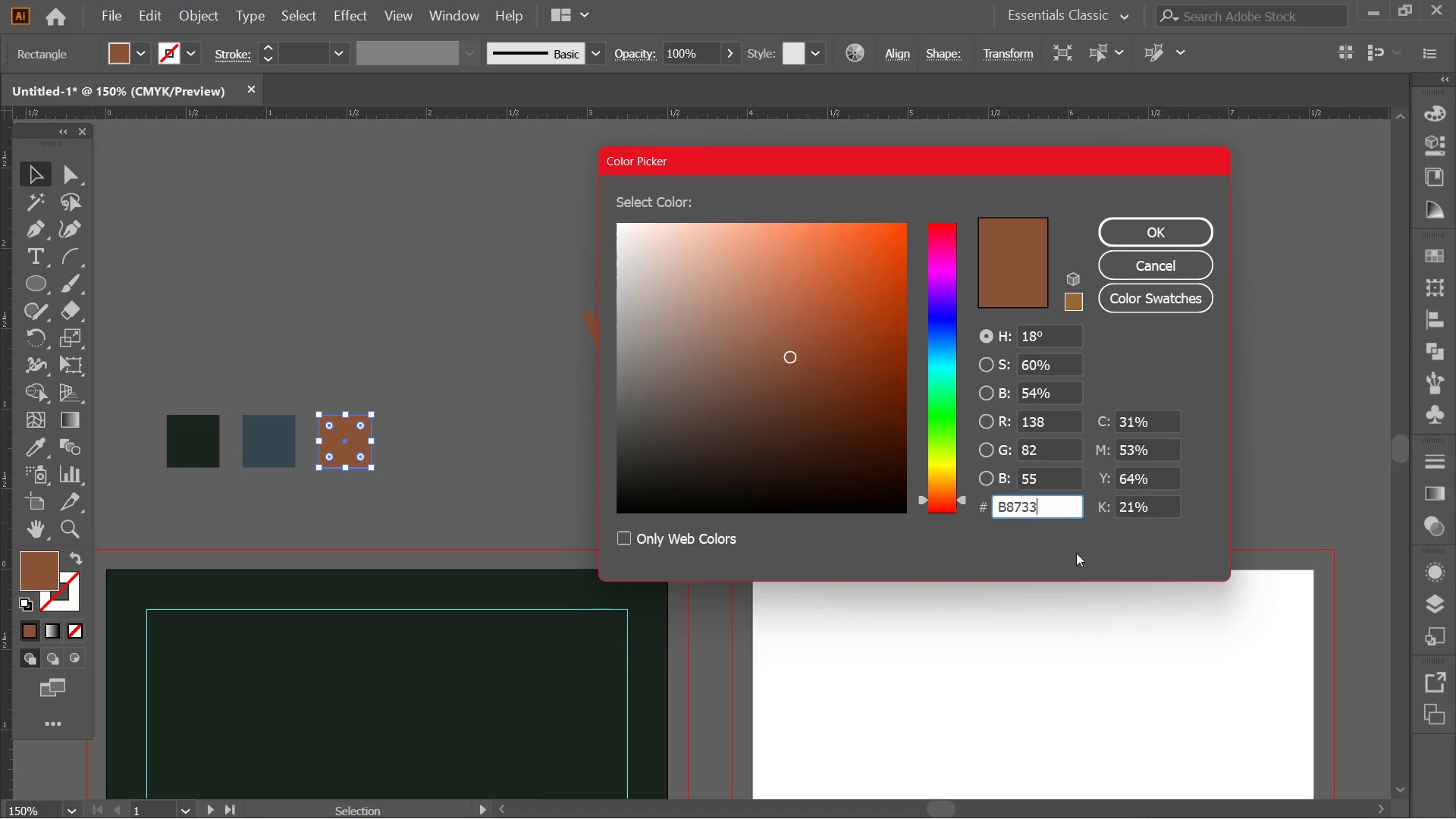 
key(Numpad3)
 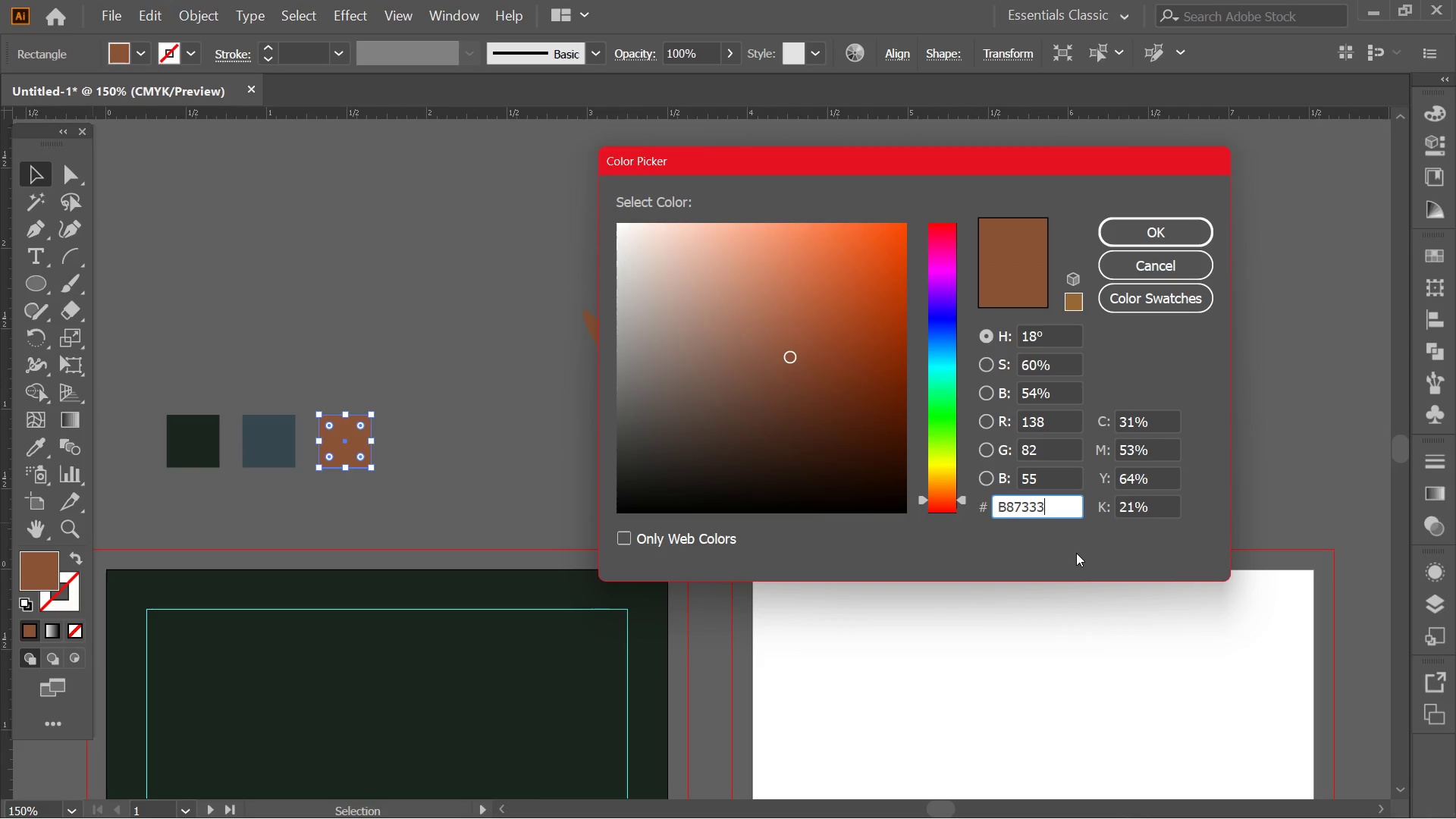 
key(Numpad3)
 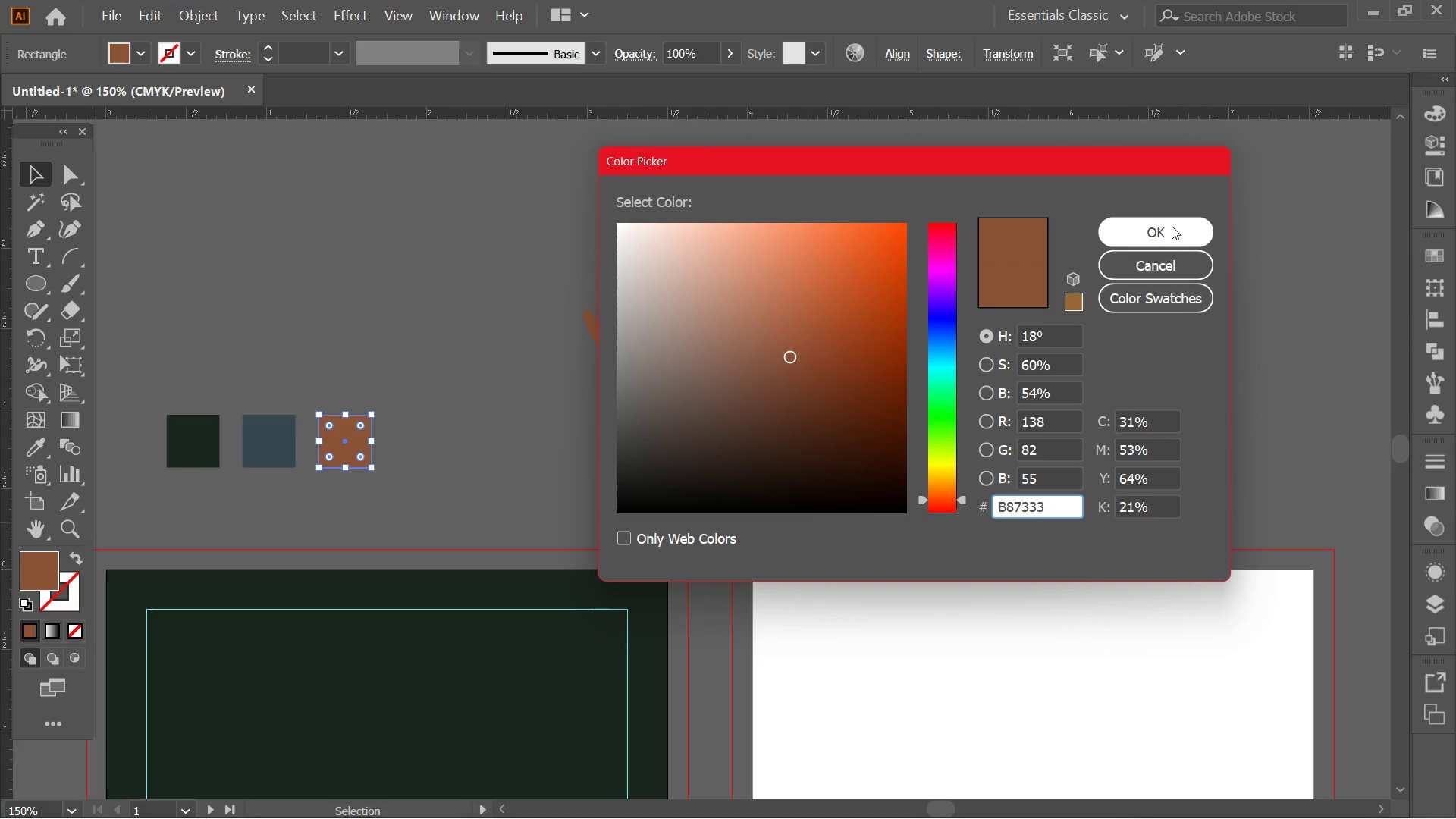 
left_click([1172, 223])
 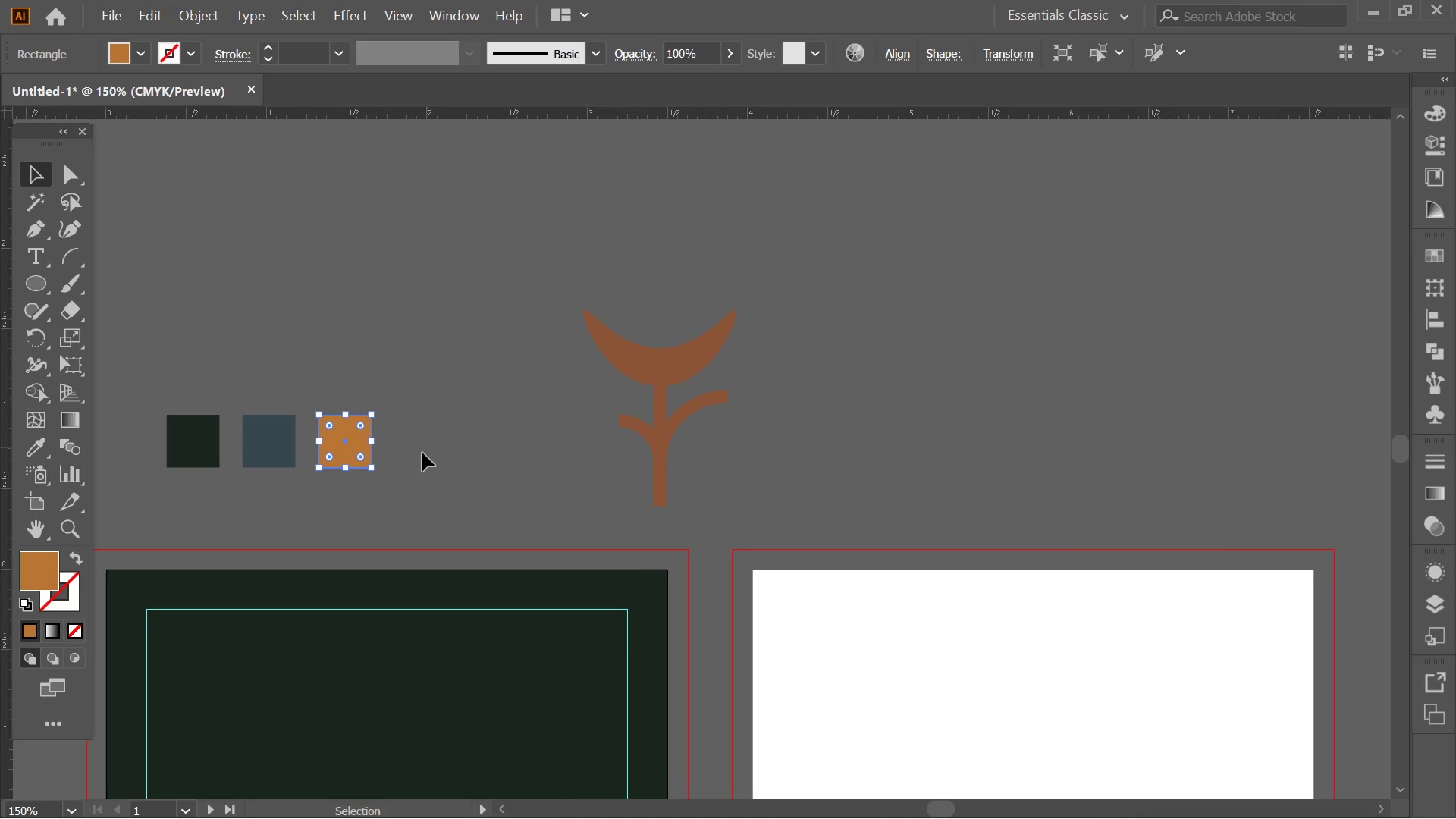 
left_click([514, 469])
 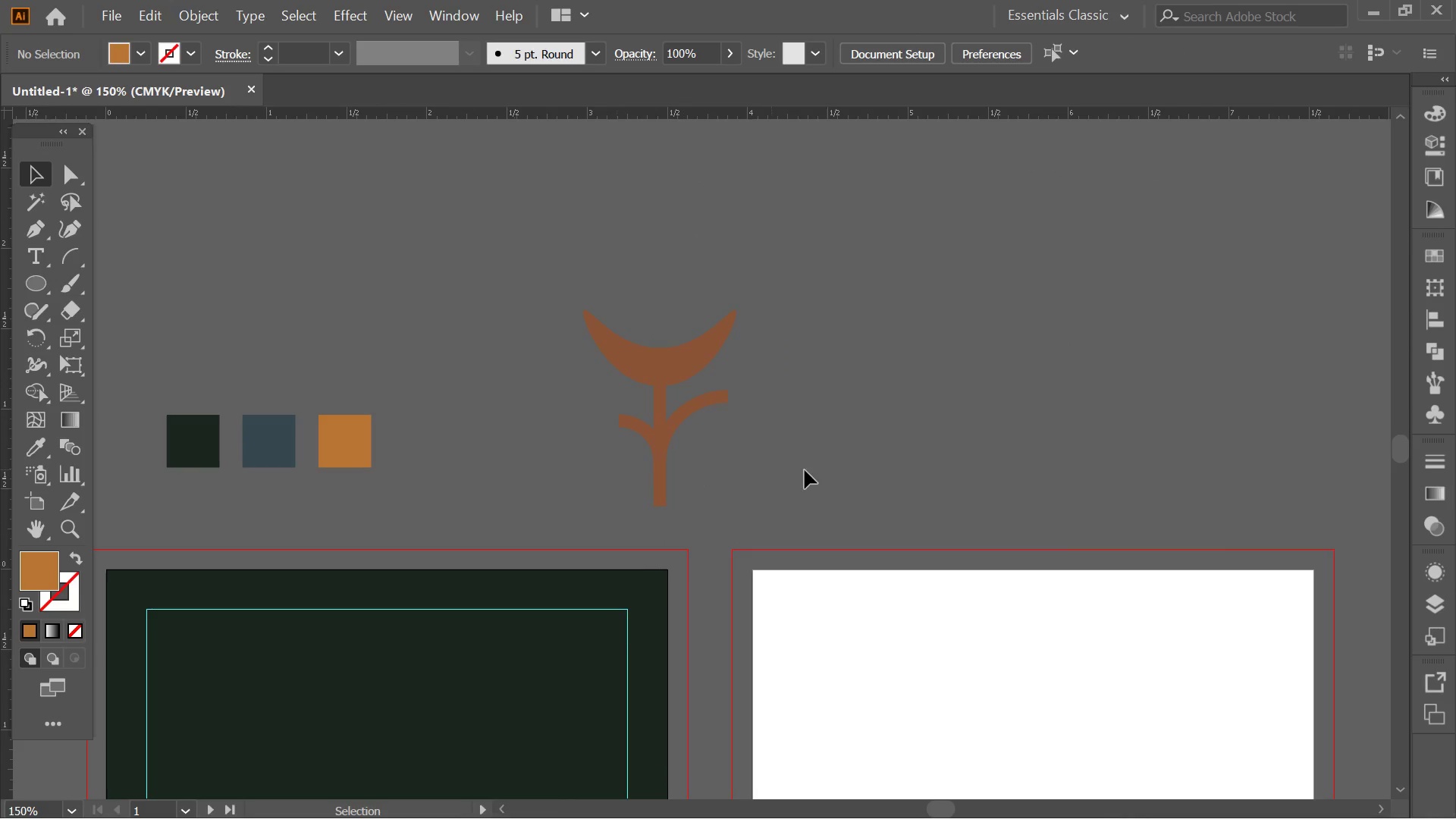 
left_click_drag(start_coordinate=[807, 470], to_coordinate=[479, 287])
 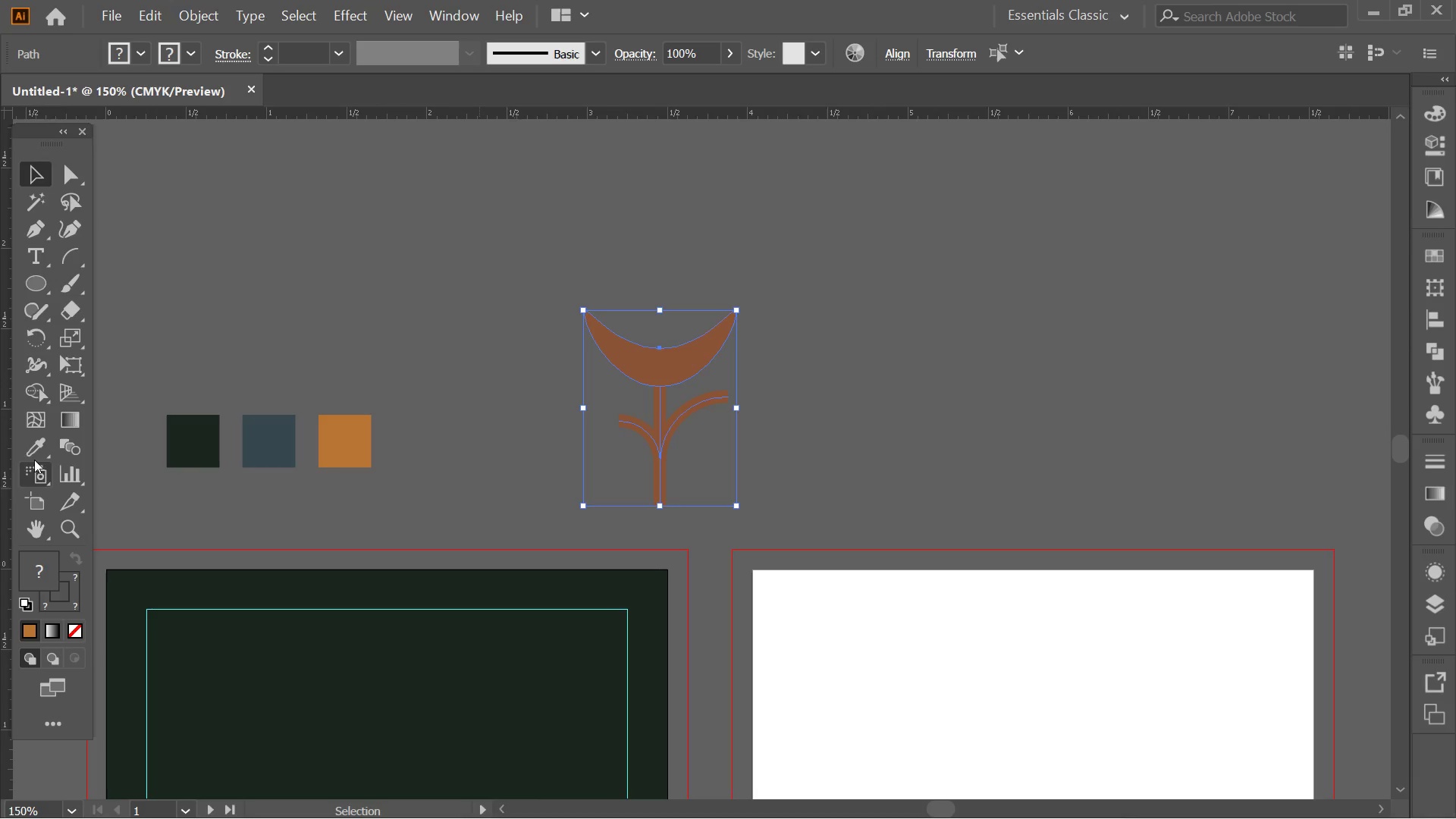 
left_click([34, 445])
 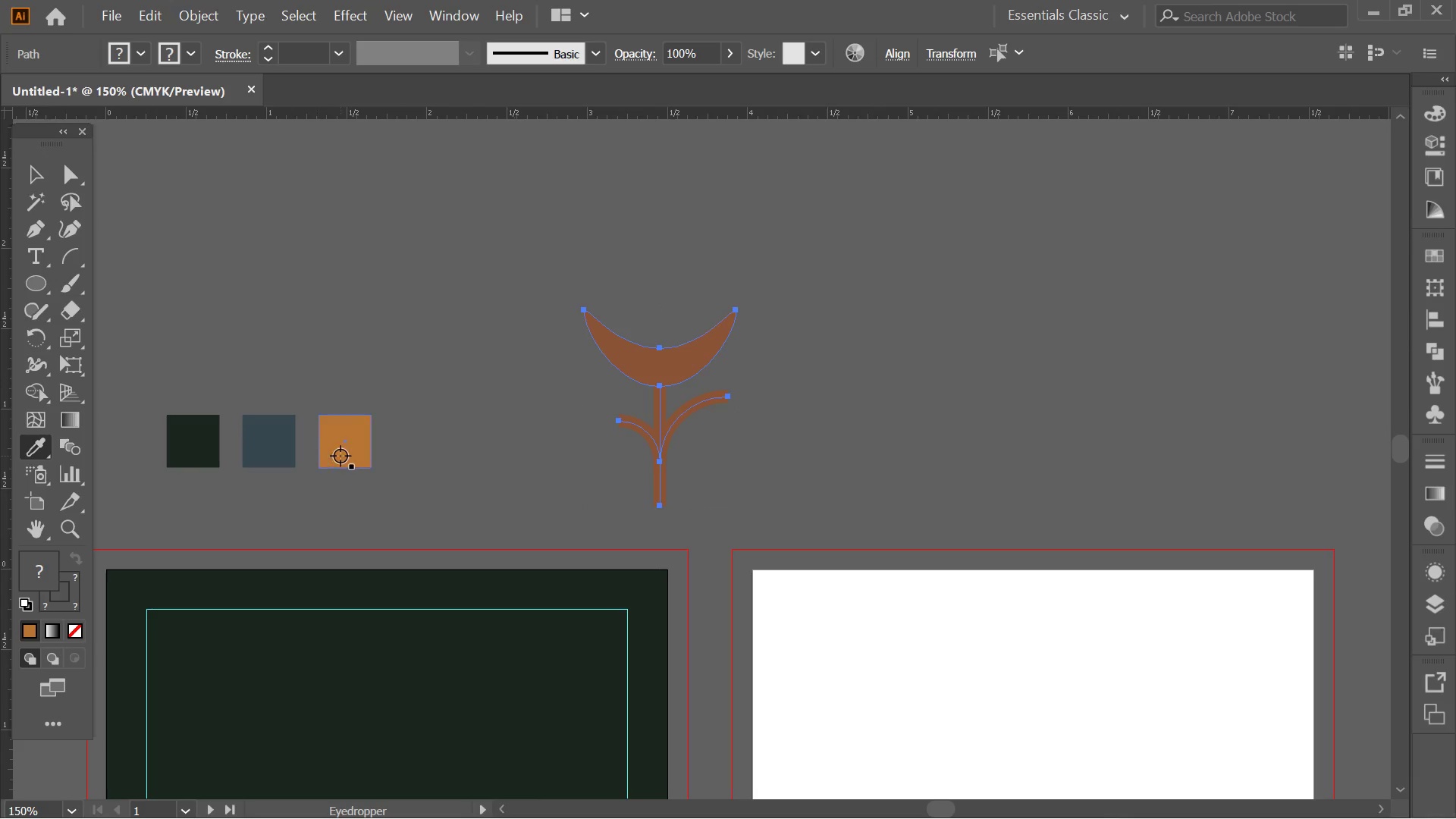 
left_click([350, 453])
 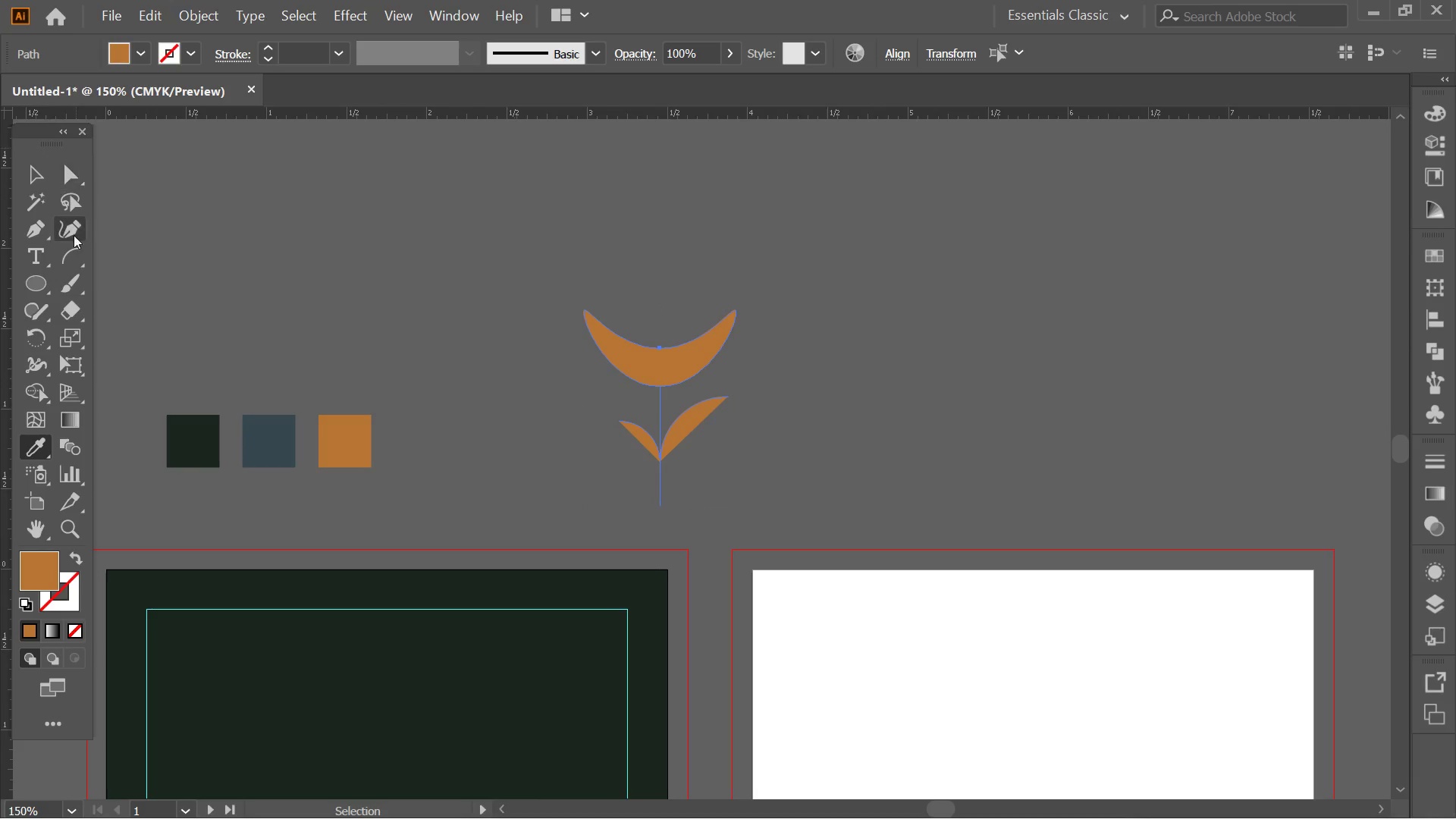 
left_click([29, 158])
 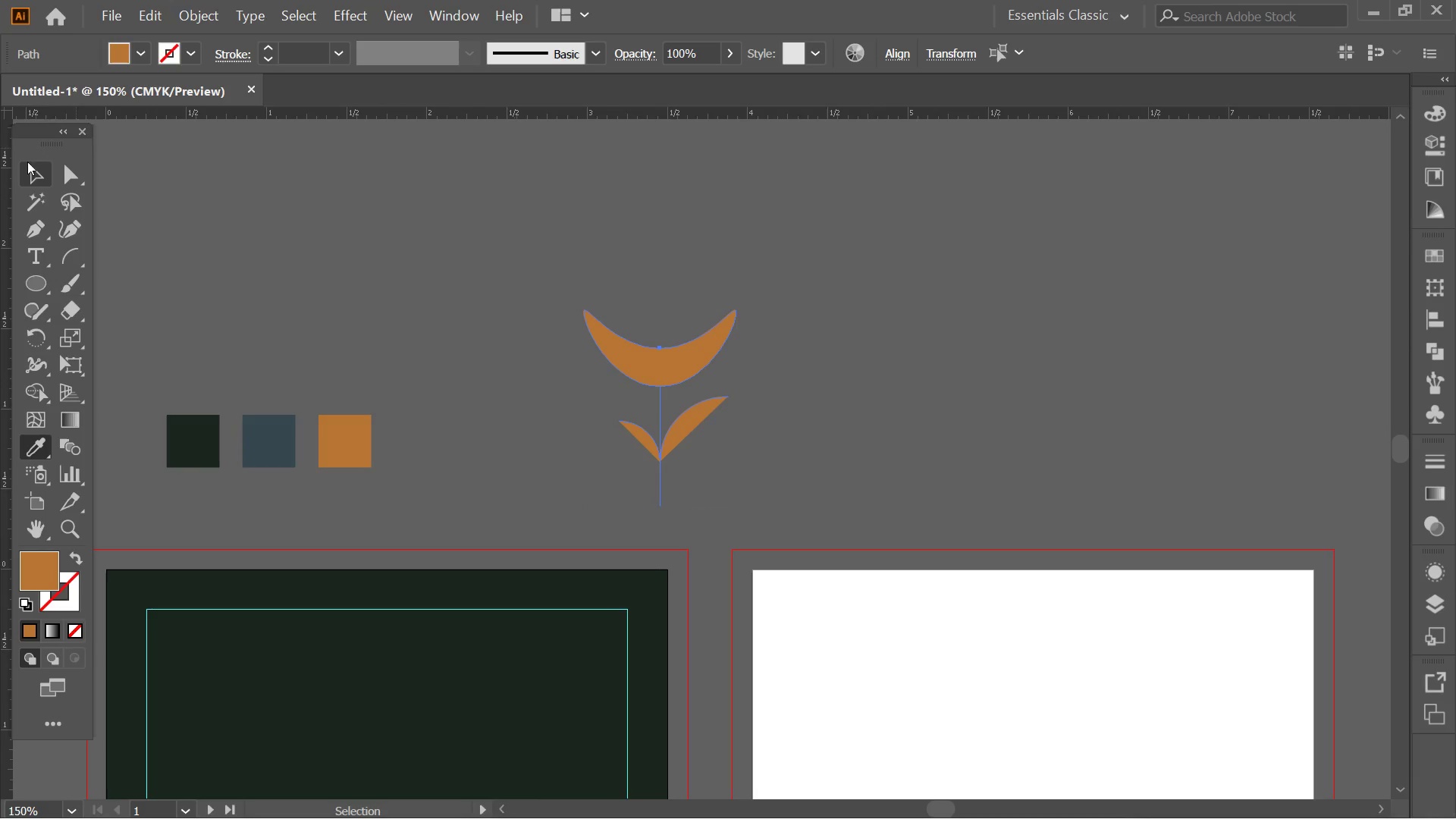 
left_click([43, 165])
 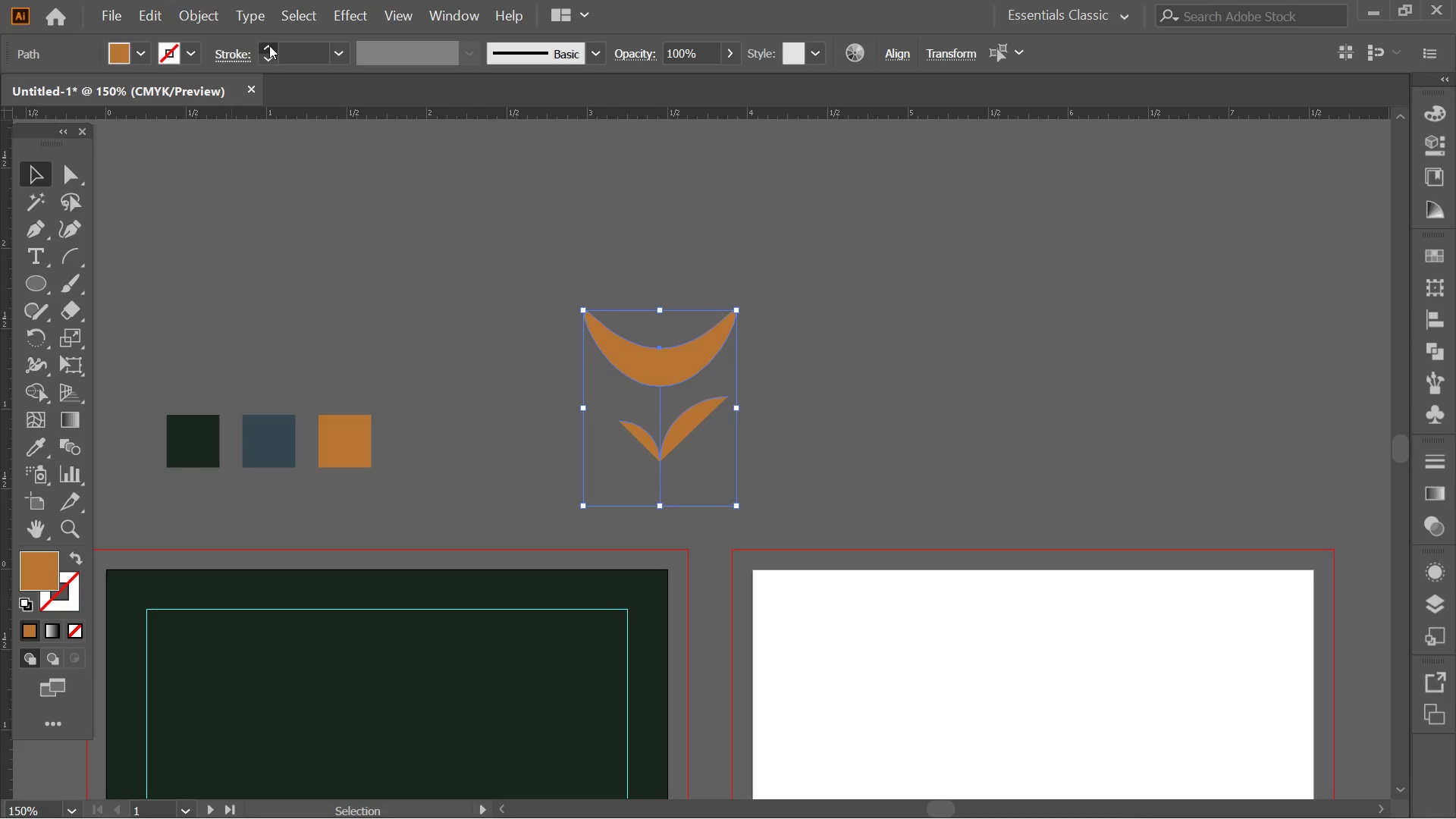 
double_click([269, 46])
 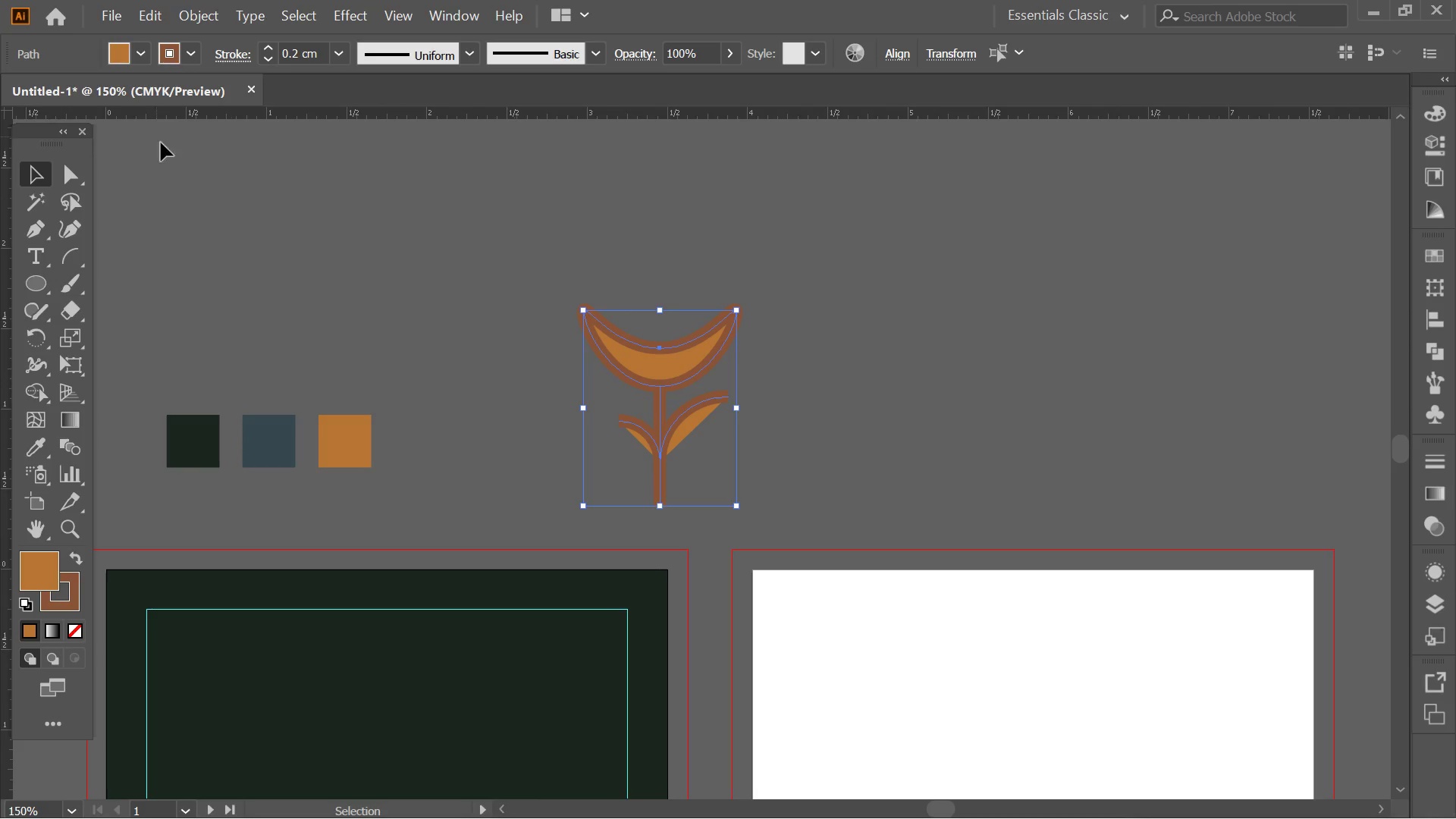 
left_click([81, 557])
 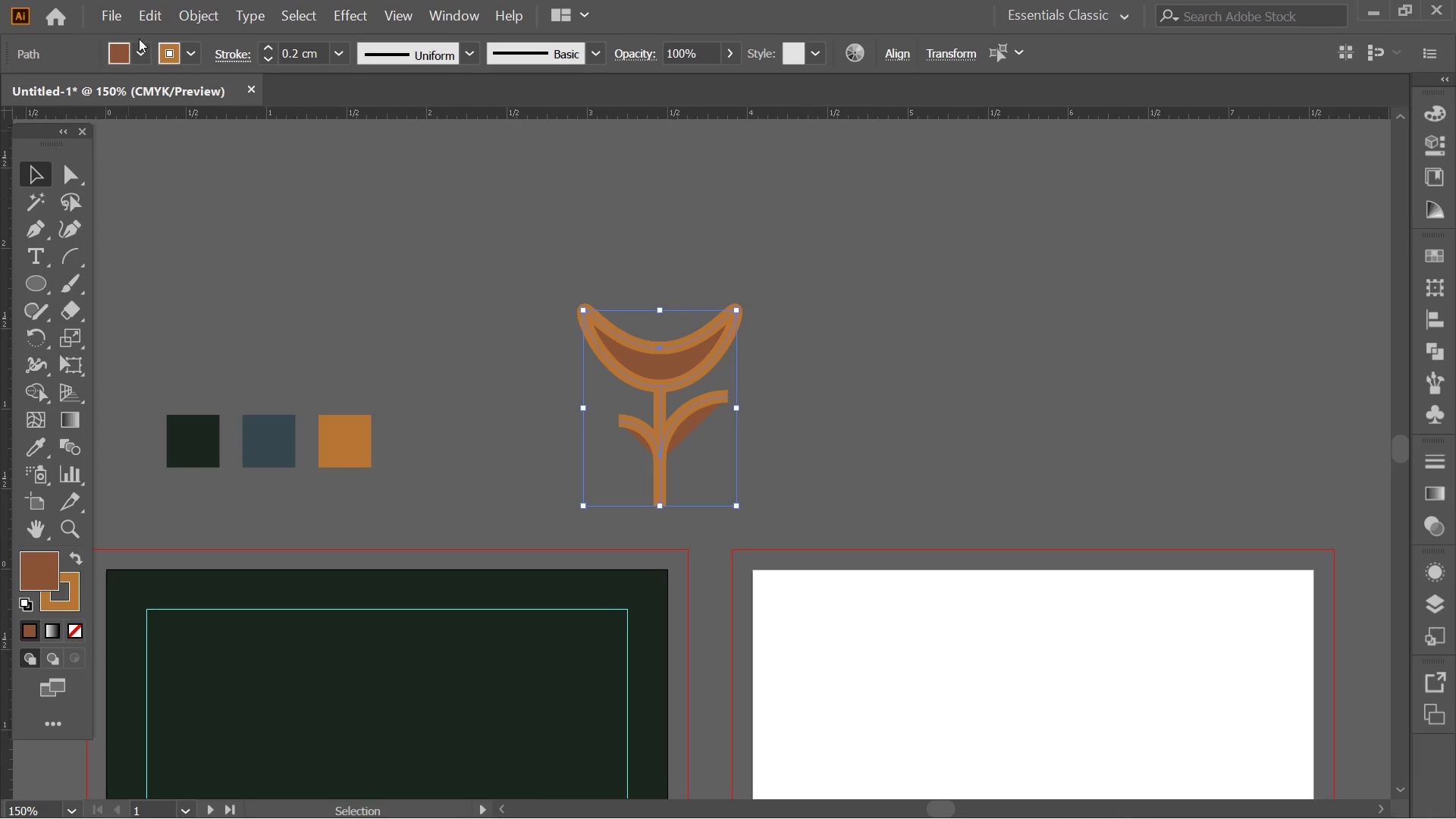 
left_click([139, 48])
 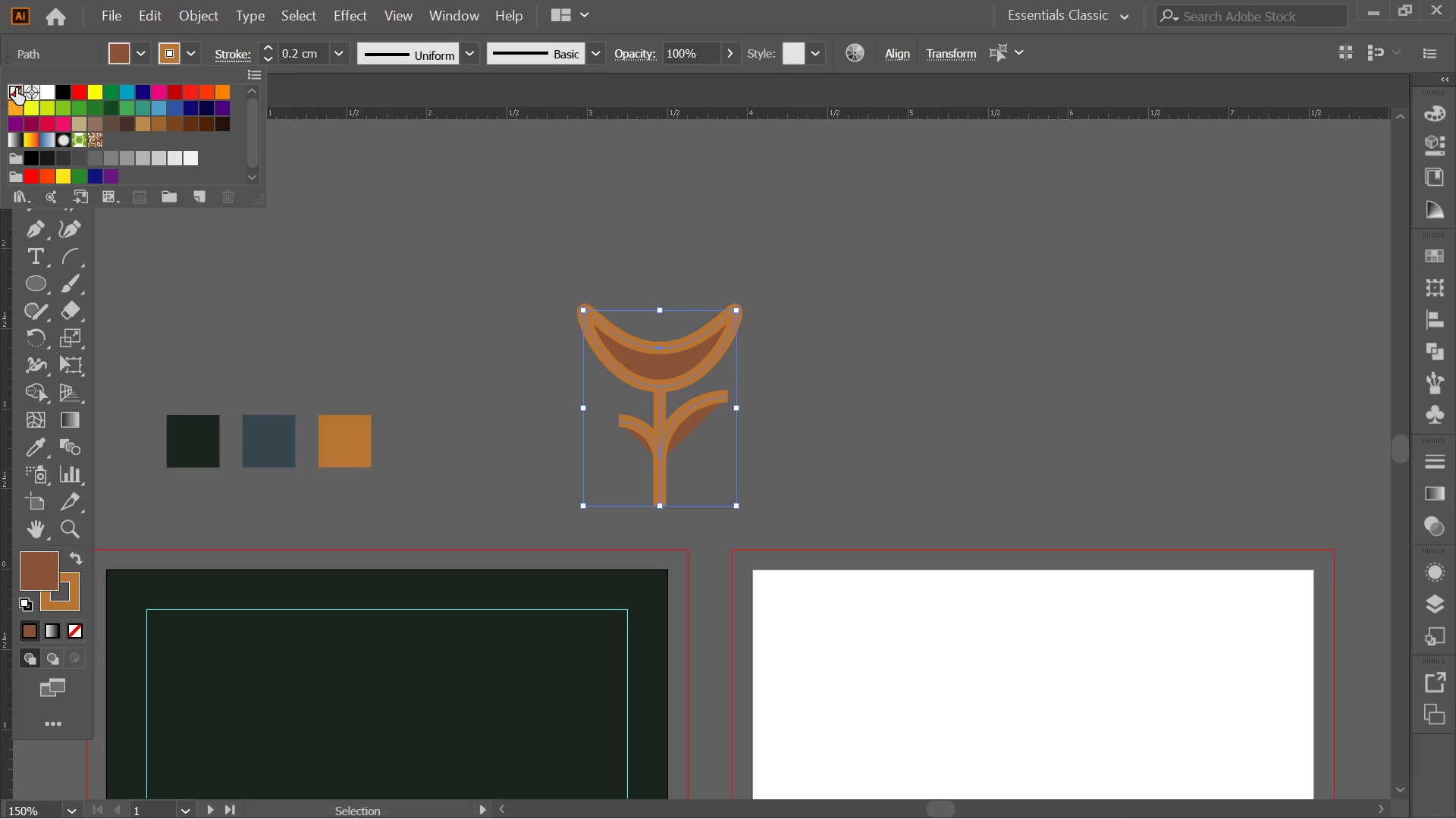 
double_click([472, 312])
 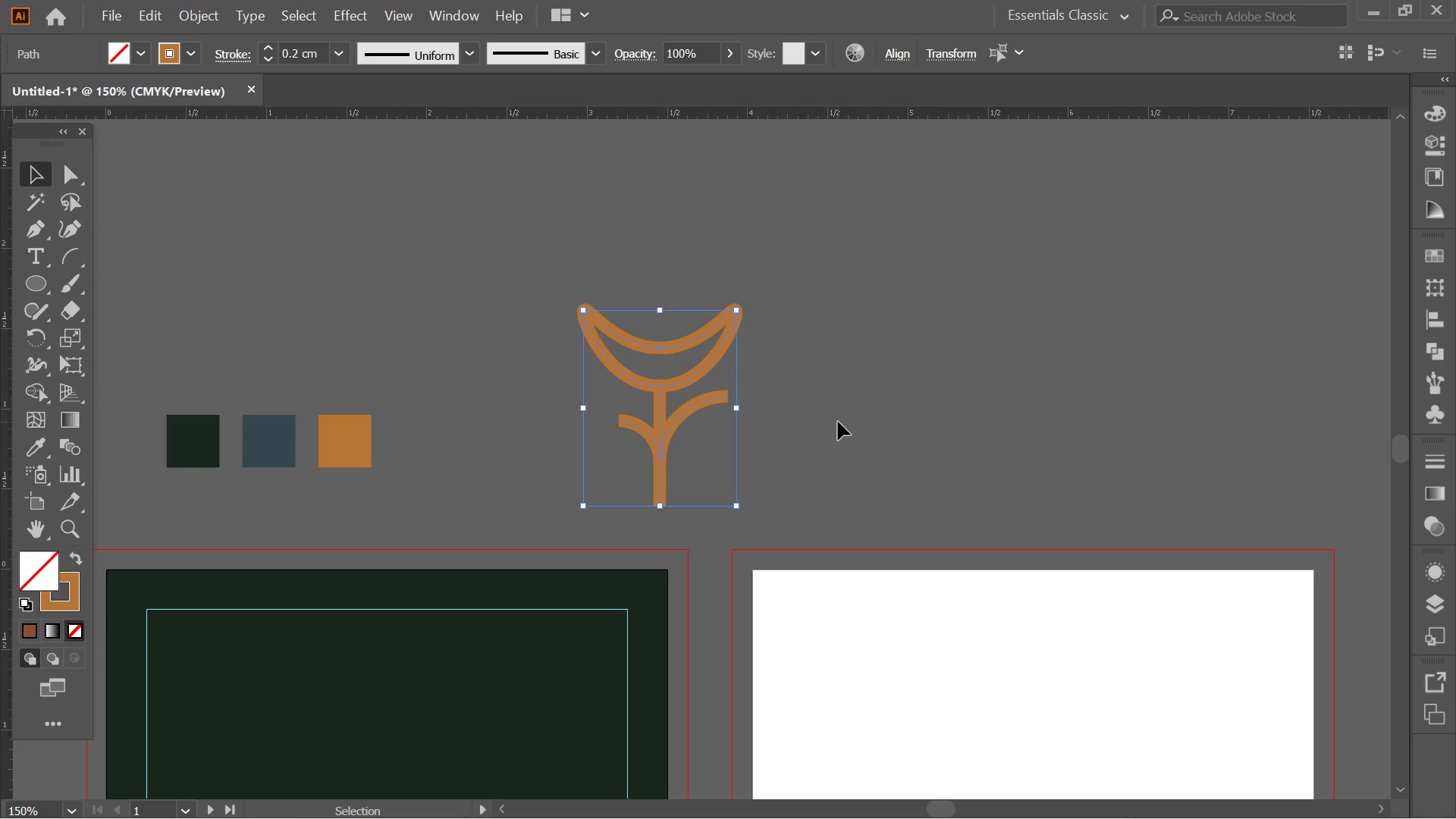 
left_click([838, 422])
 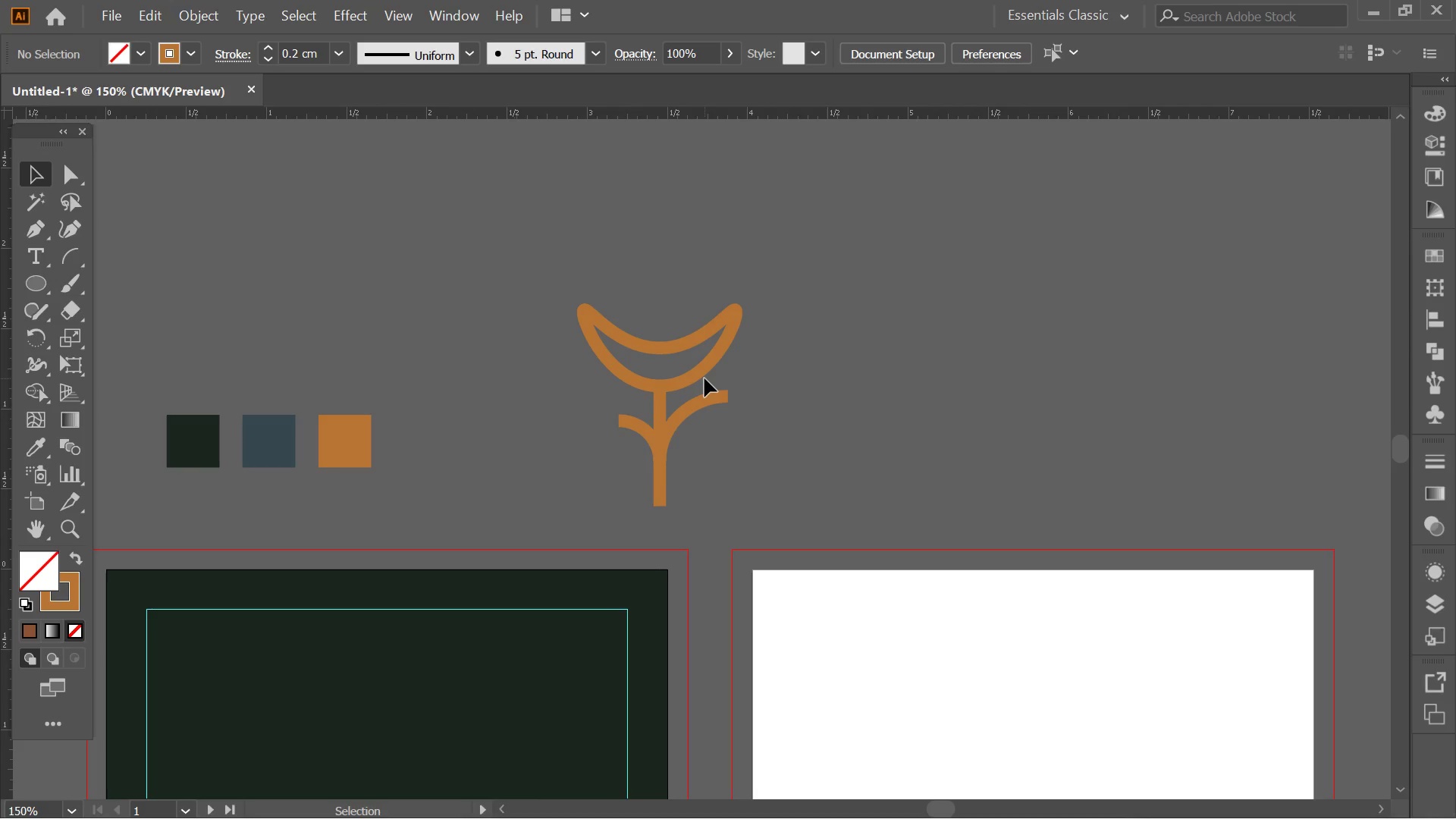 
left_click([702, 367])
 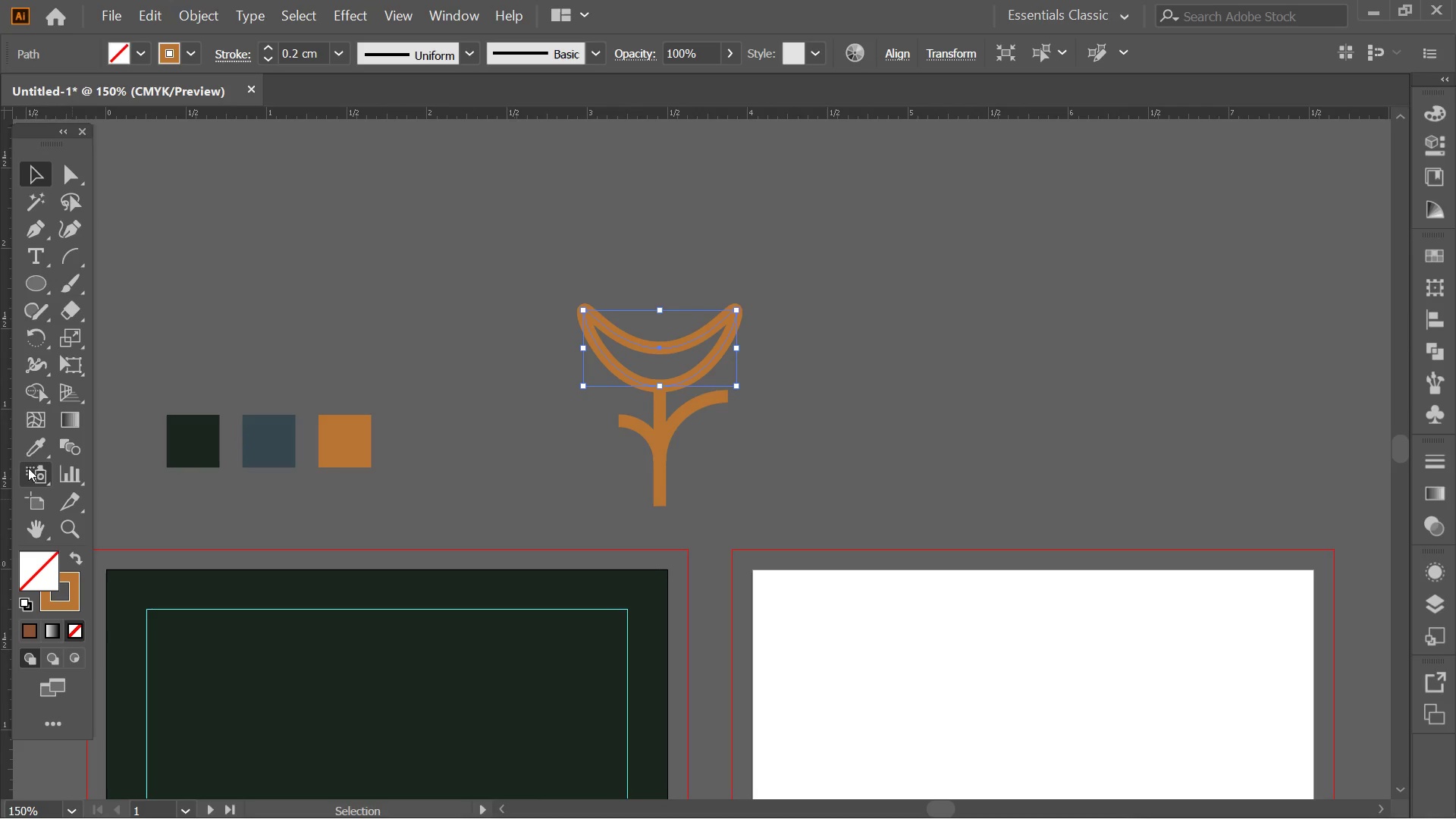 
left_click([26, 436])
 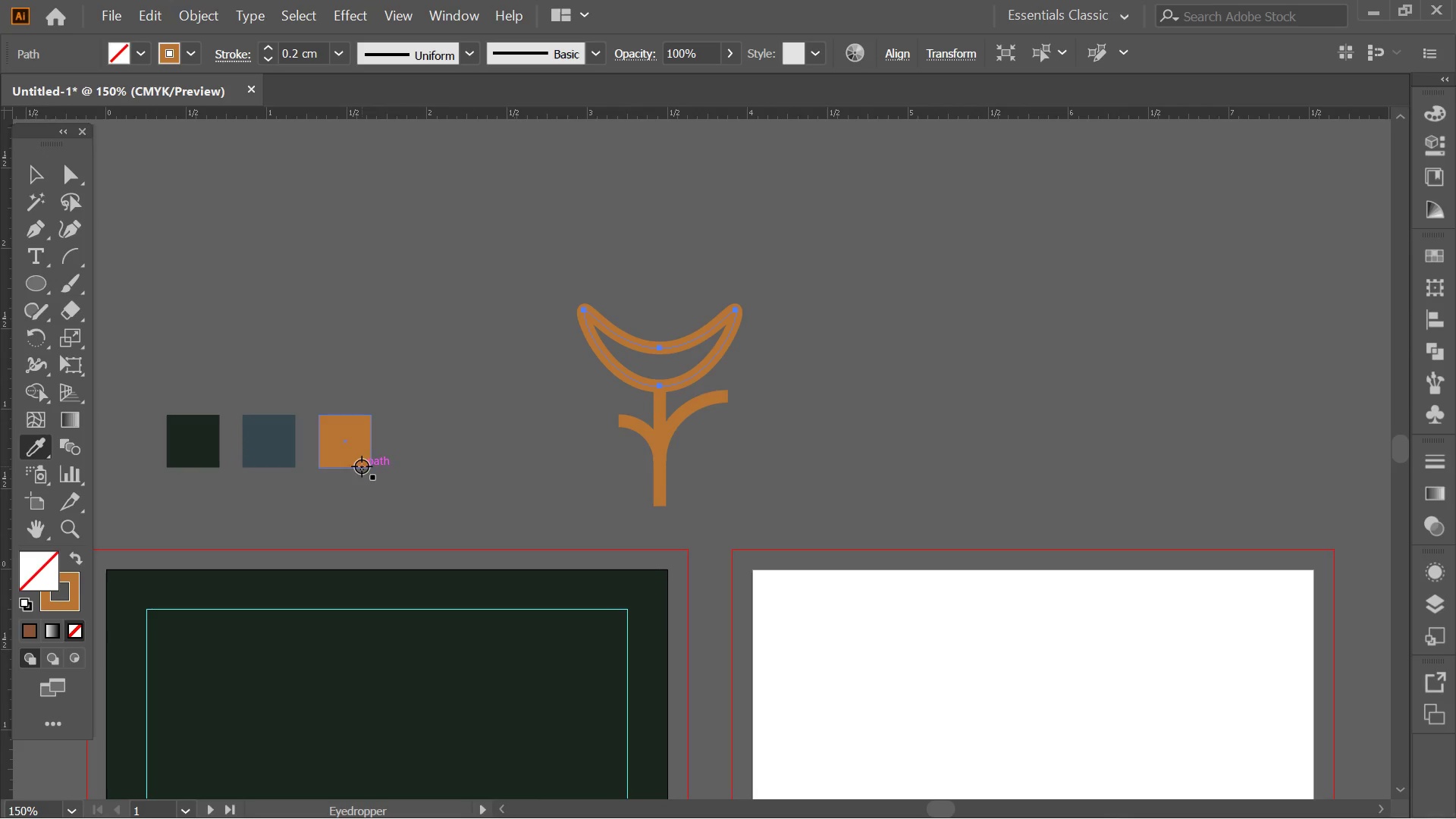 
left_click([361, 442])
 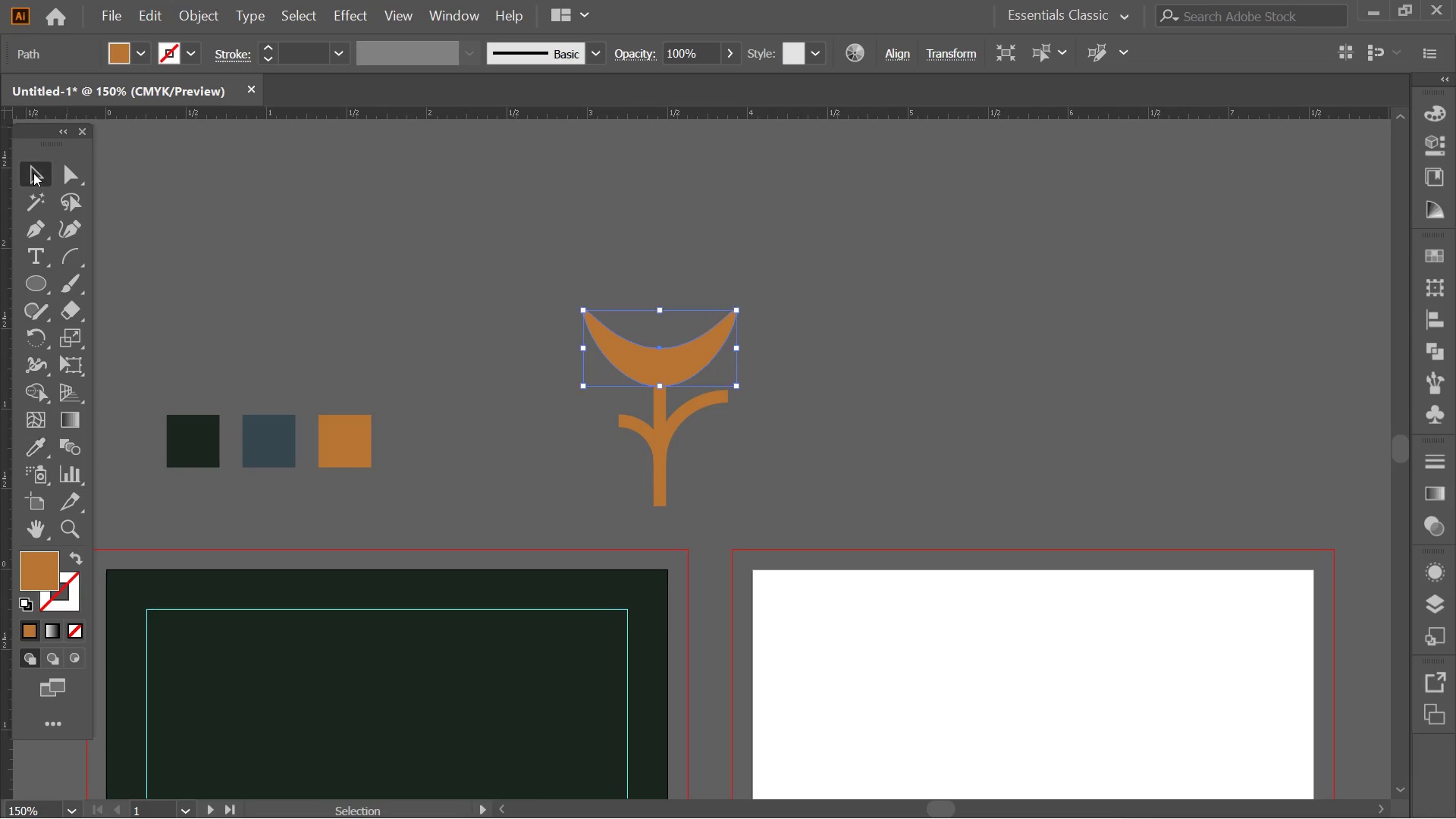 
double_click([545, 287])
 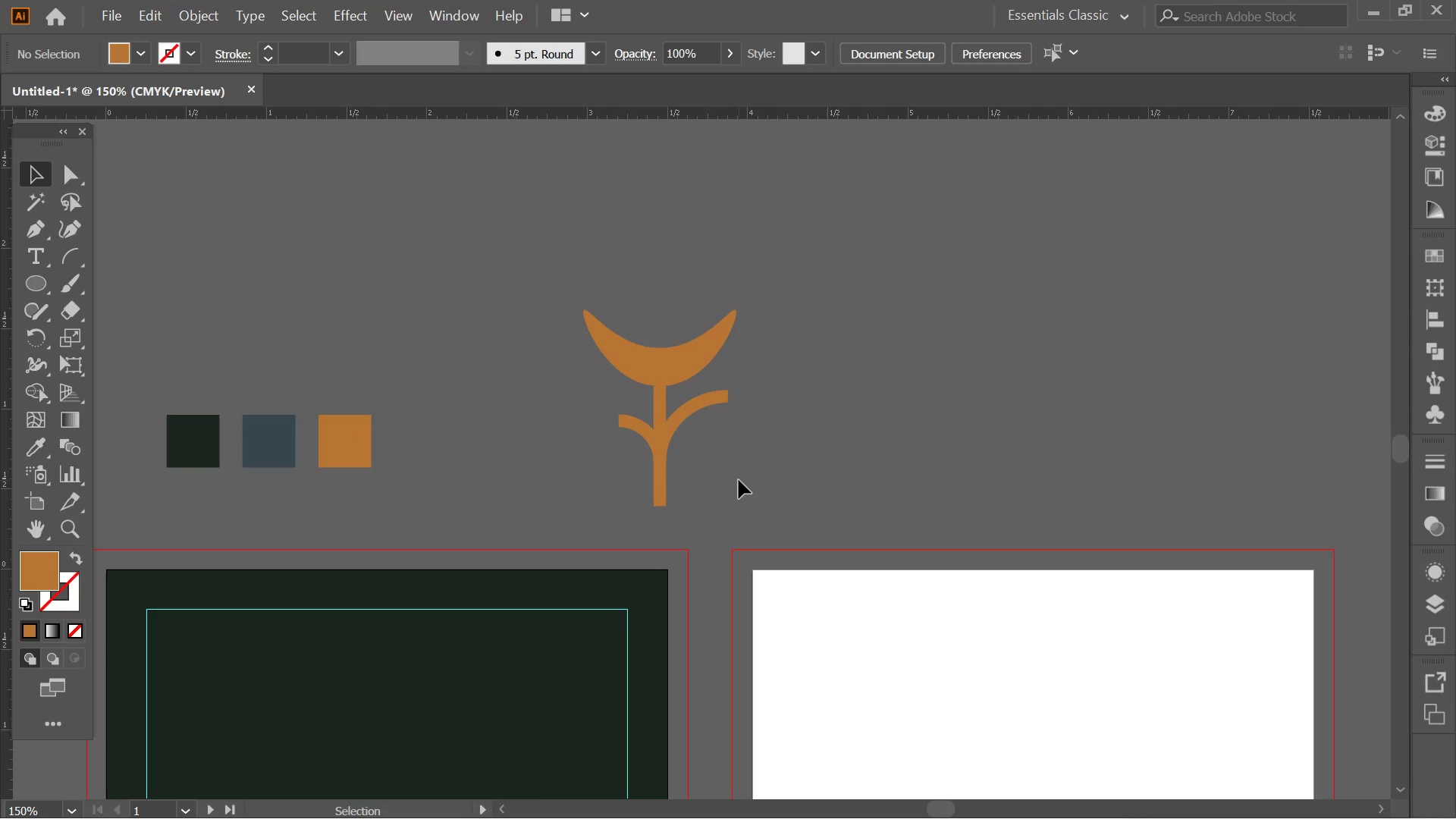 
left_click_drag(start_coordinate=[736, 491], to_coordinate=[620, 415])
 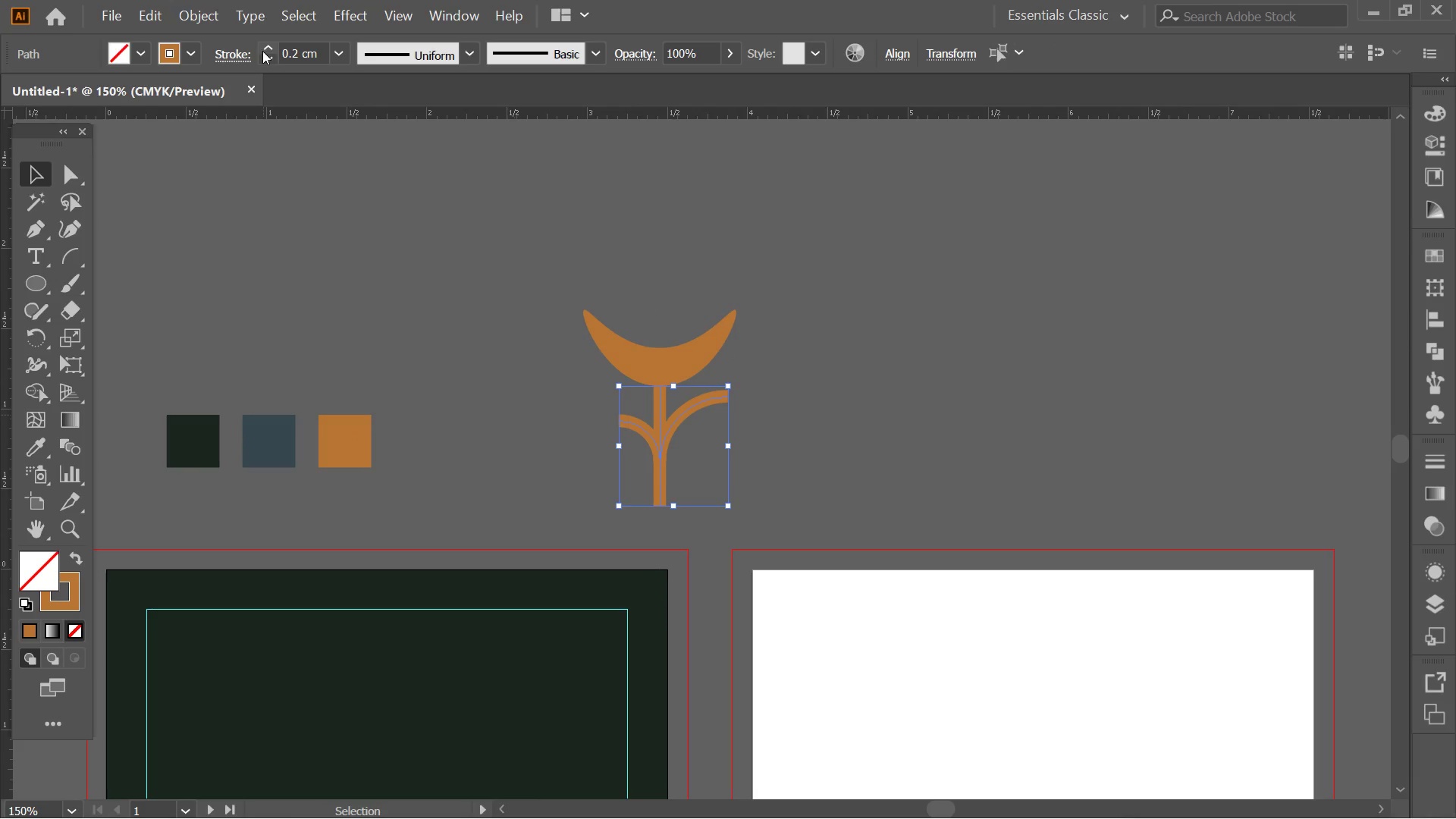 
left_click([267, 53])
 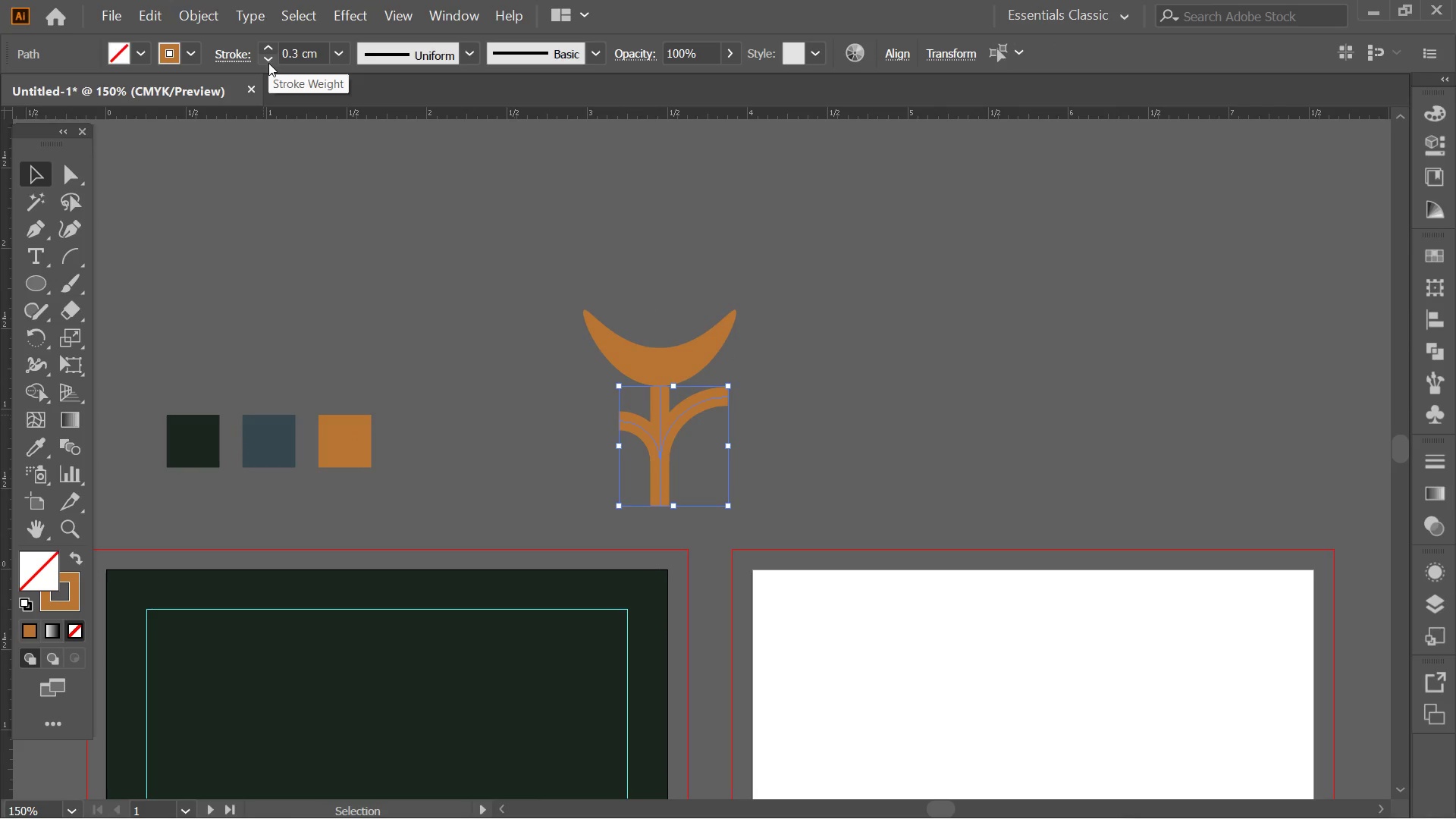 
left_click([268, 64])
 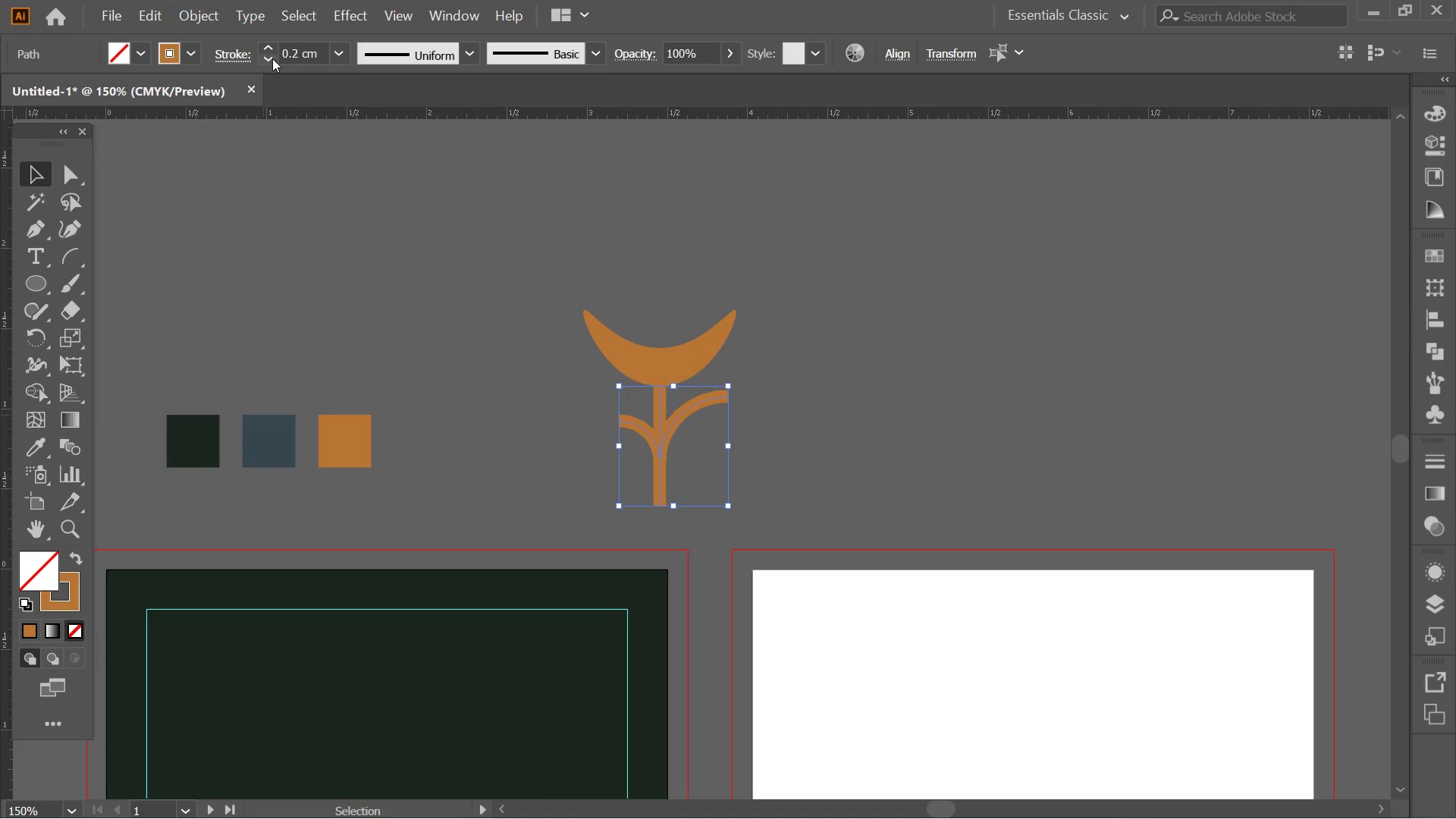 
double_click([272, 58])
 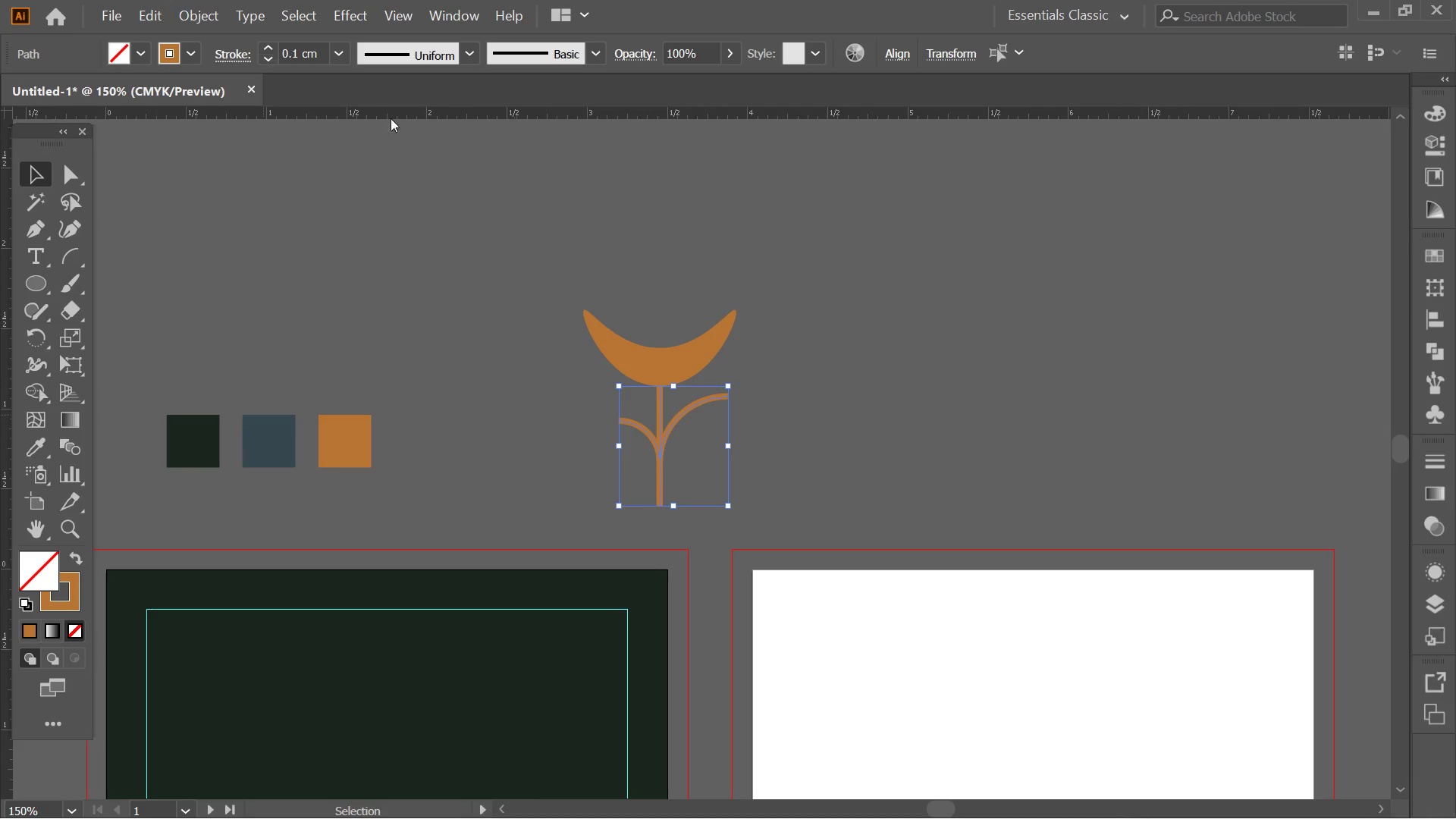 
left_click([524, 264])
 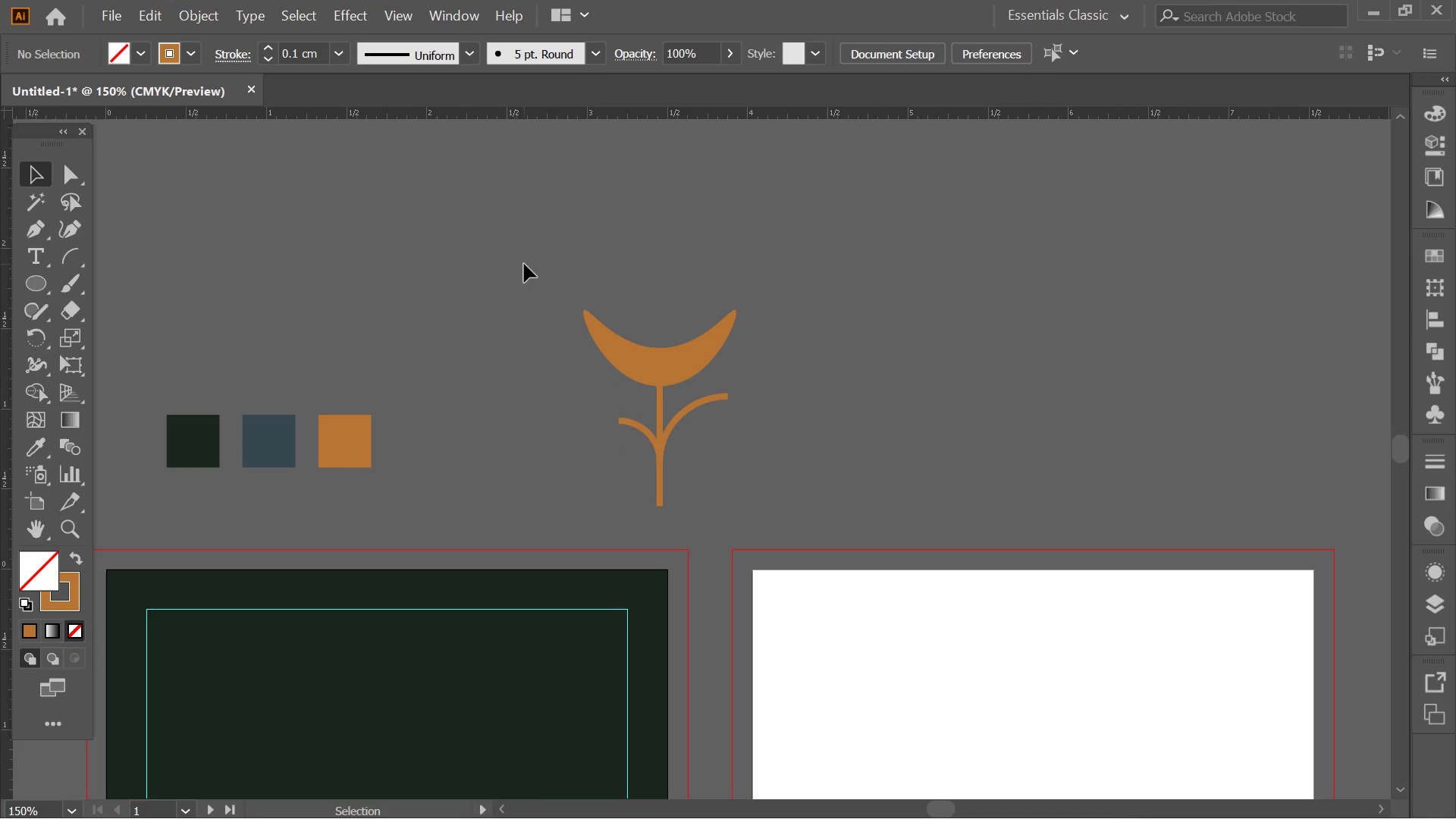 
key(Control+ControlLeft)
 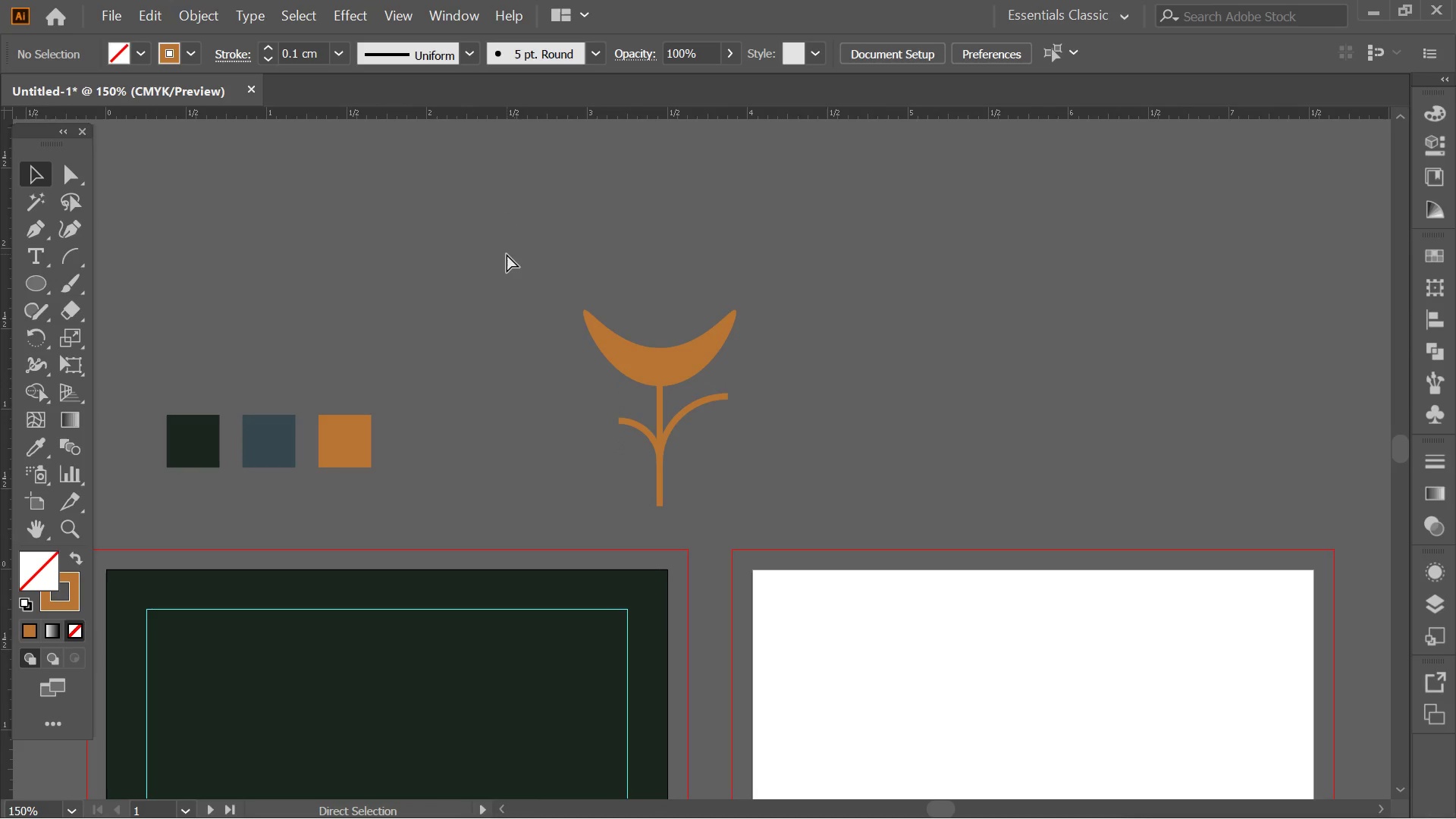 
key(Control+Z)
 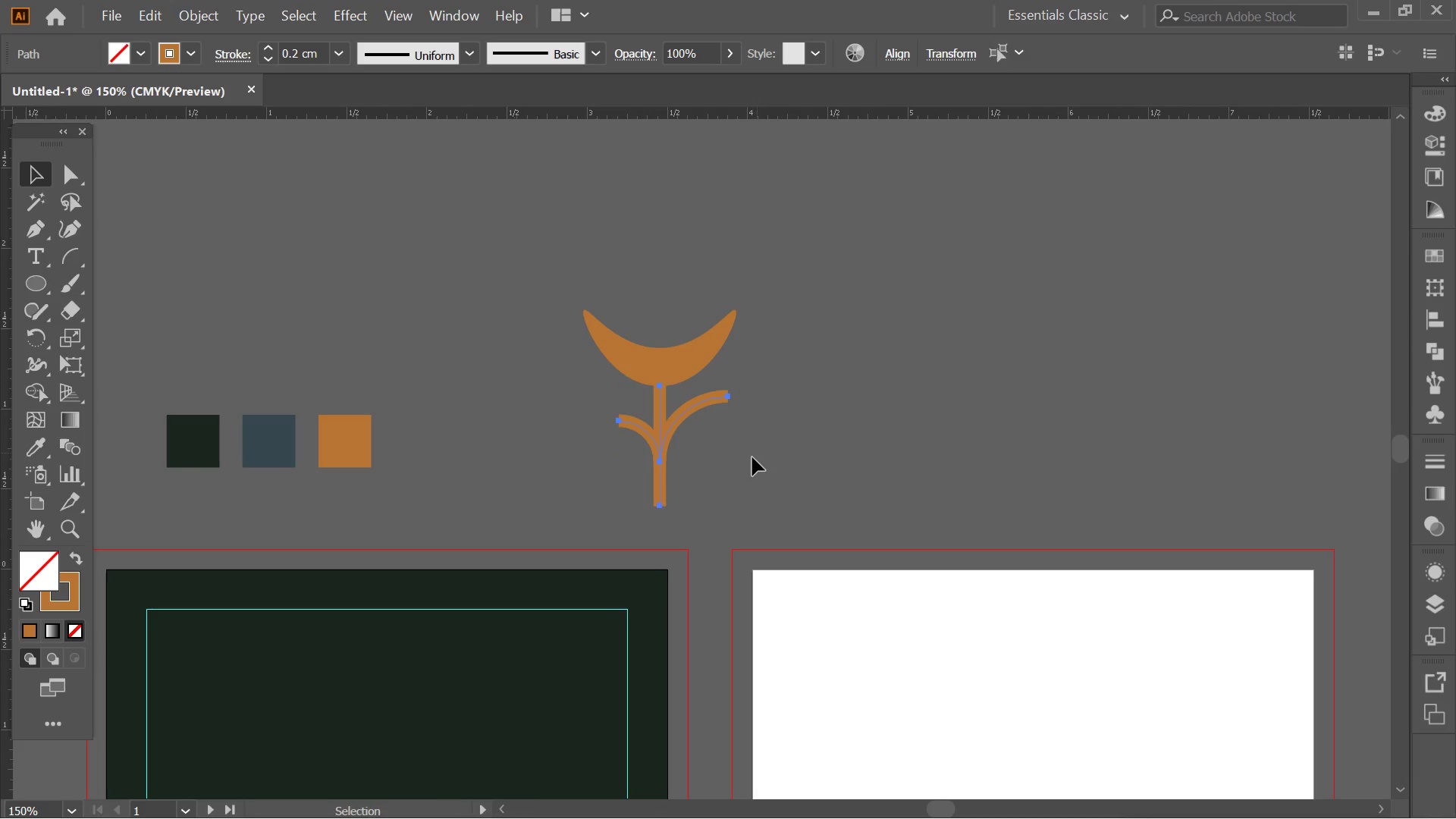 
left_click([724, 464])
 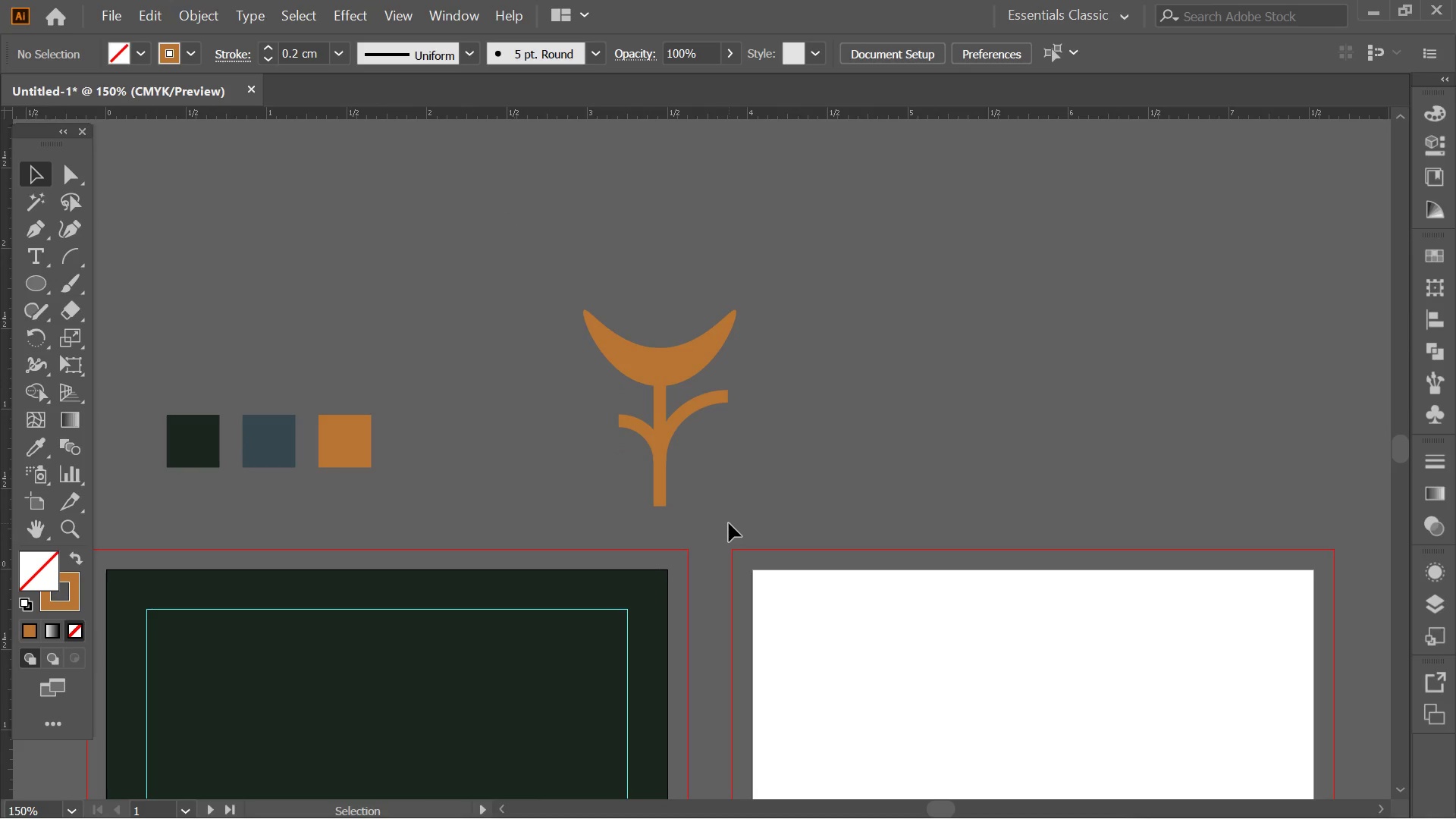 
hold_key(key=AltLeft, duration=0.75)
 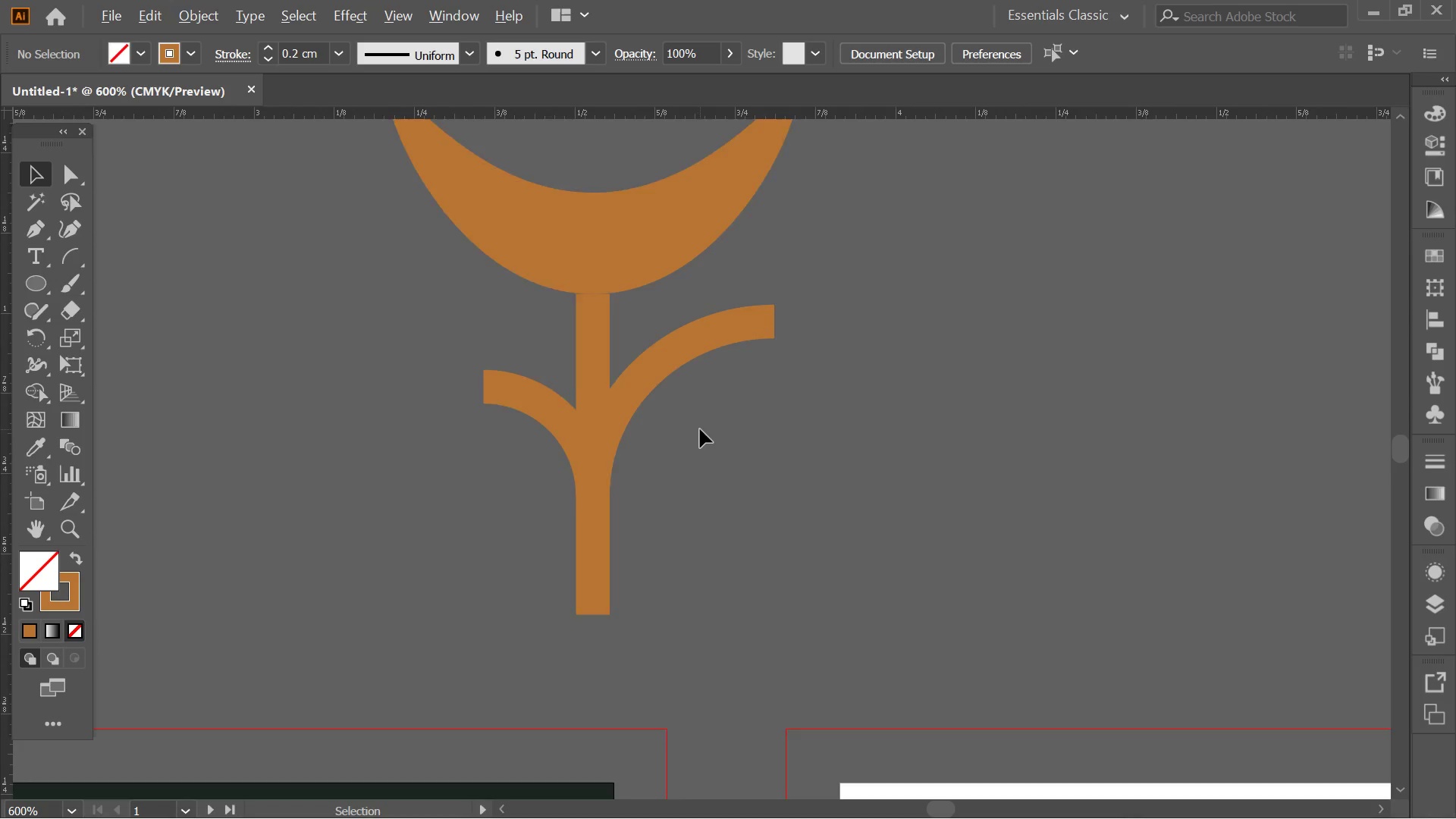 
key(Alt+AltLeft)
 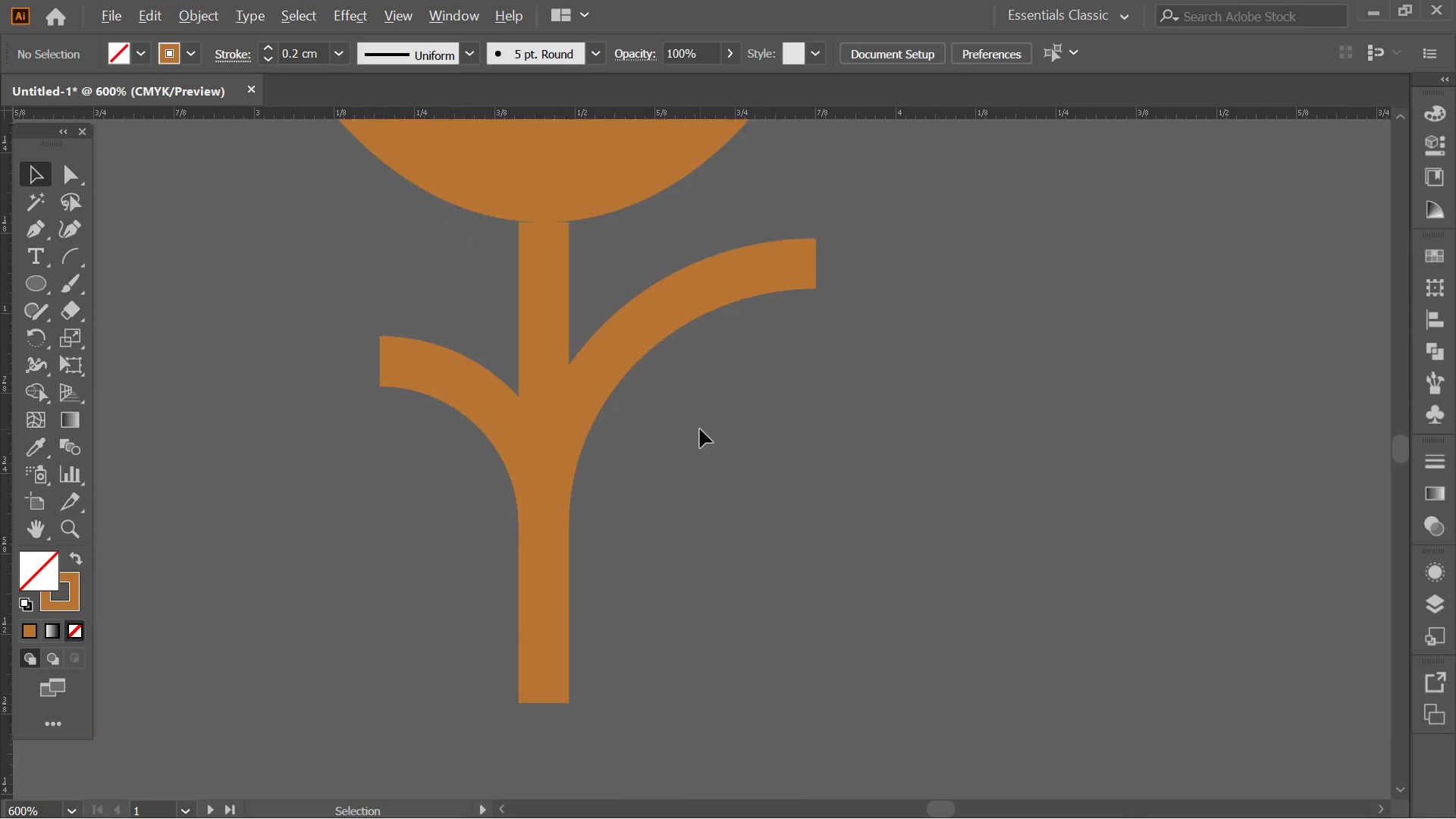 
hold_key(key=AltLeft, duration=0.36)
 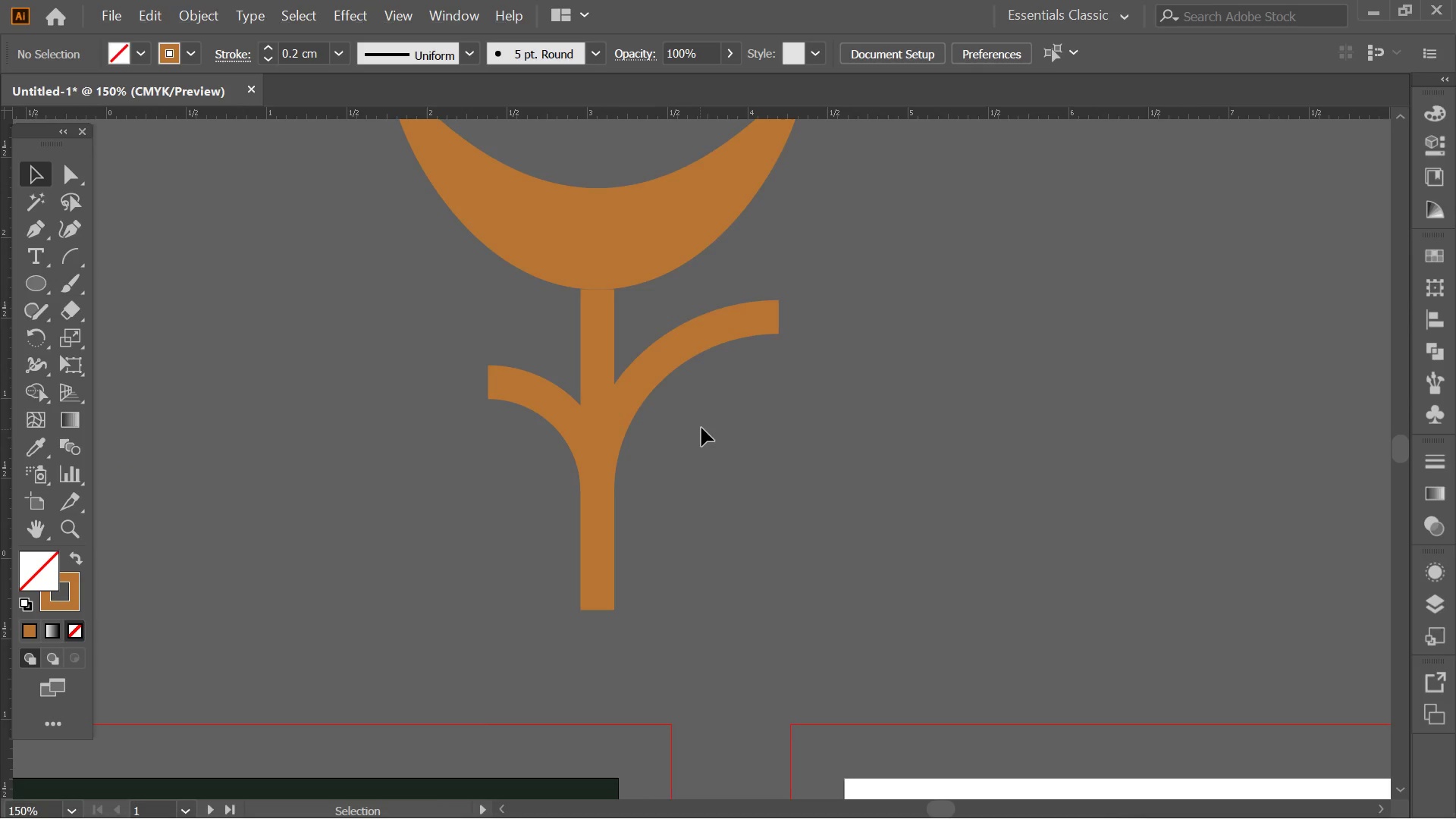 
hold_key(key=Space, duration=0.48)
 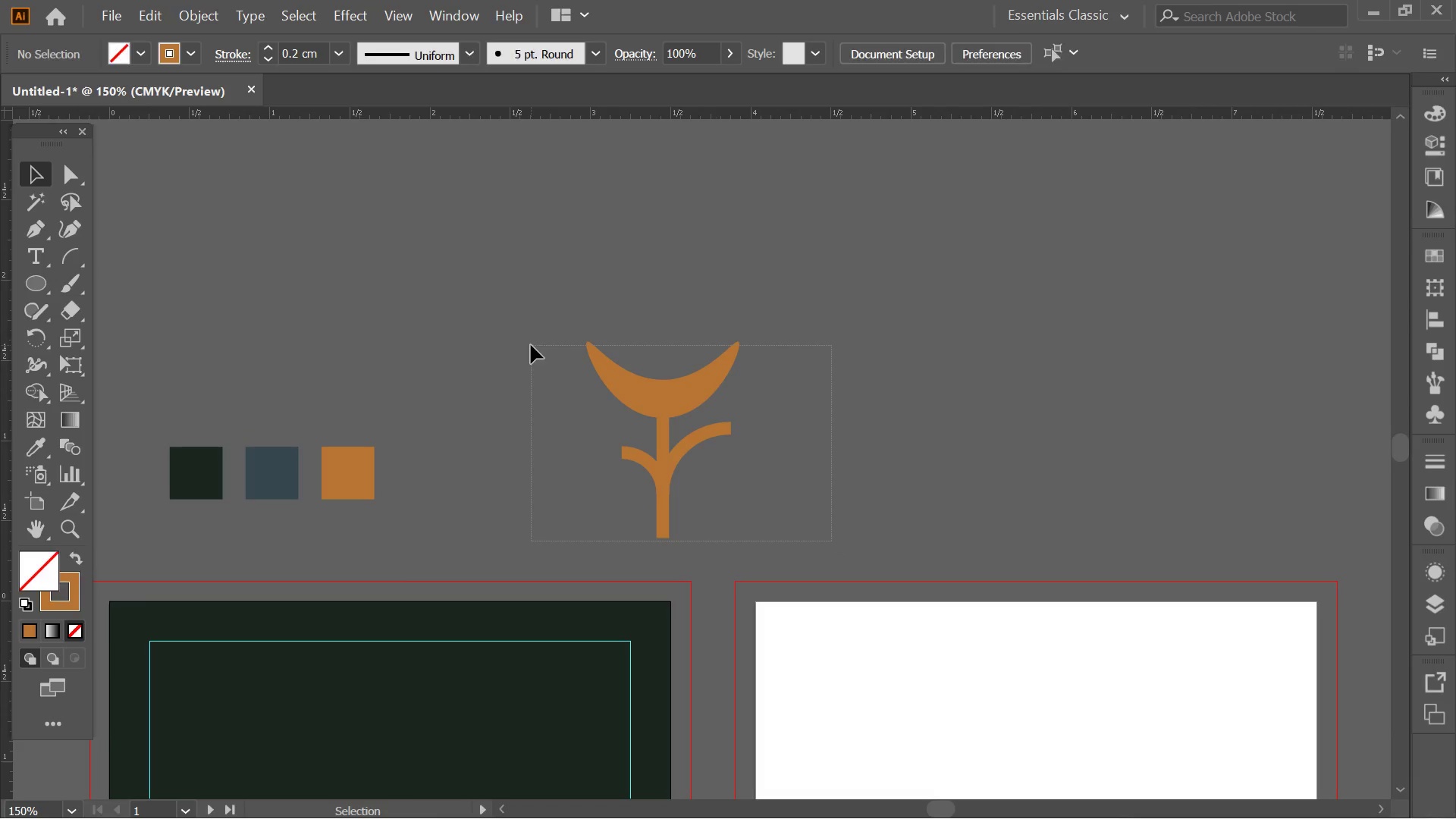 
scroll: coordinate [700, 429], scroll_direction: up, amount: 1.0
 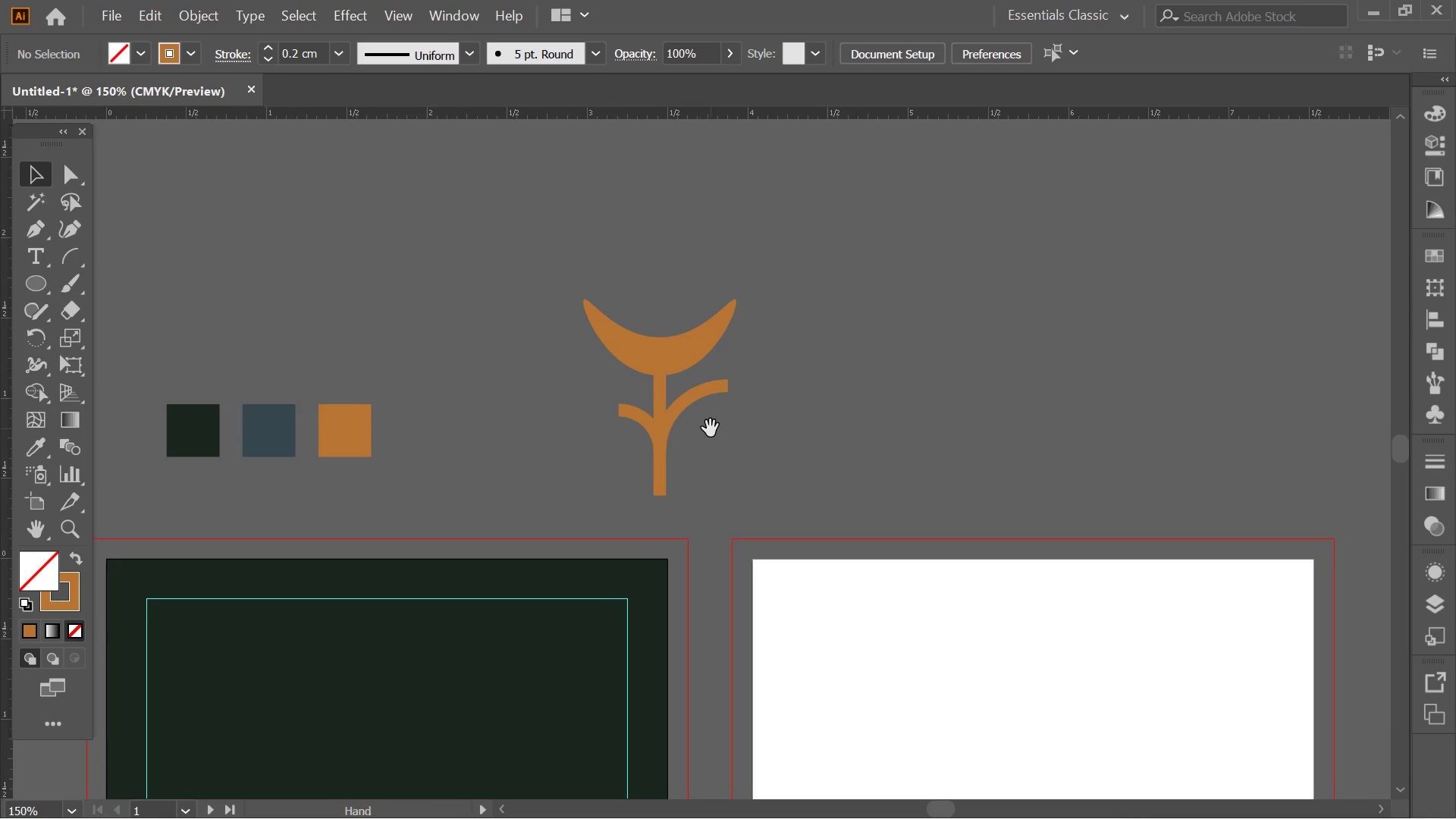 
left_click_drag(start_coordinate=[712, 430], to_coordinate=[714, 471])
 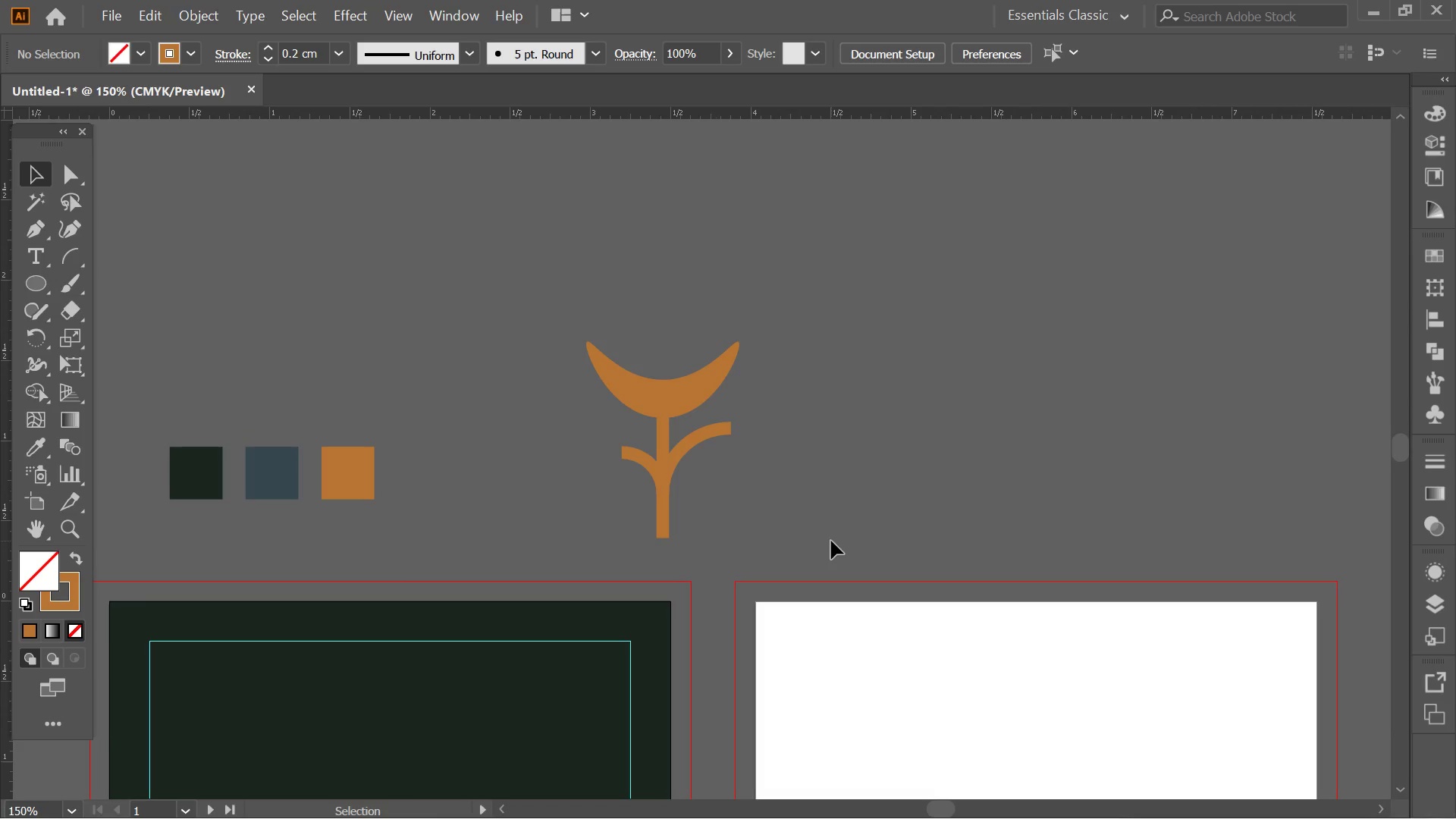 
left_click_drag(start_coordinate=[831, 541], to_coordinate=[531, 345])
 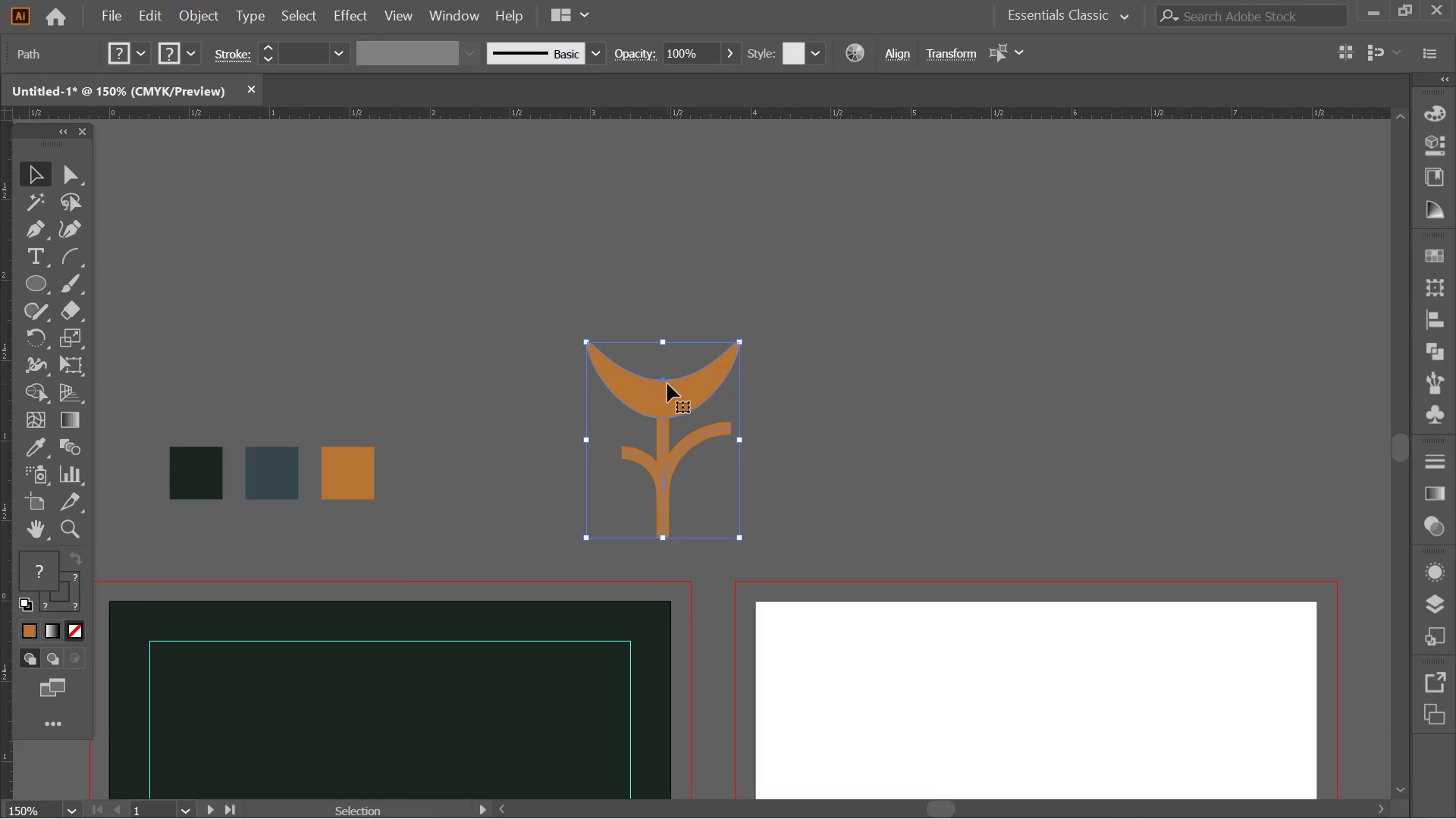 
right_click([667, 384])
 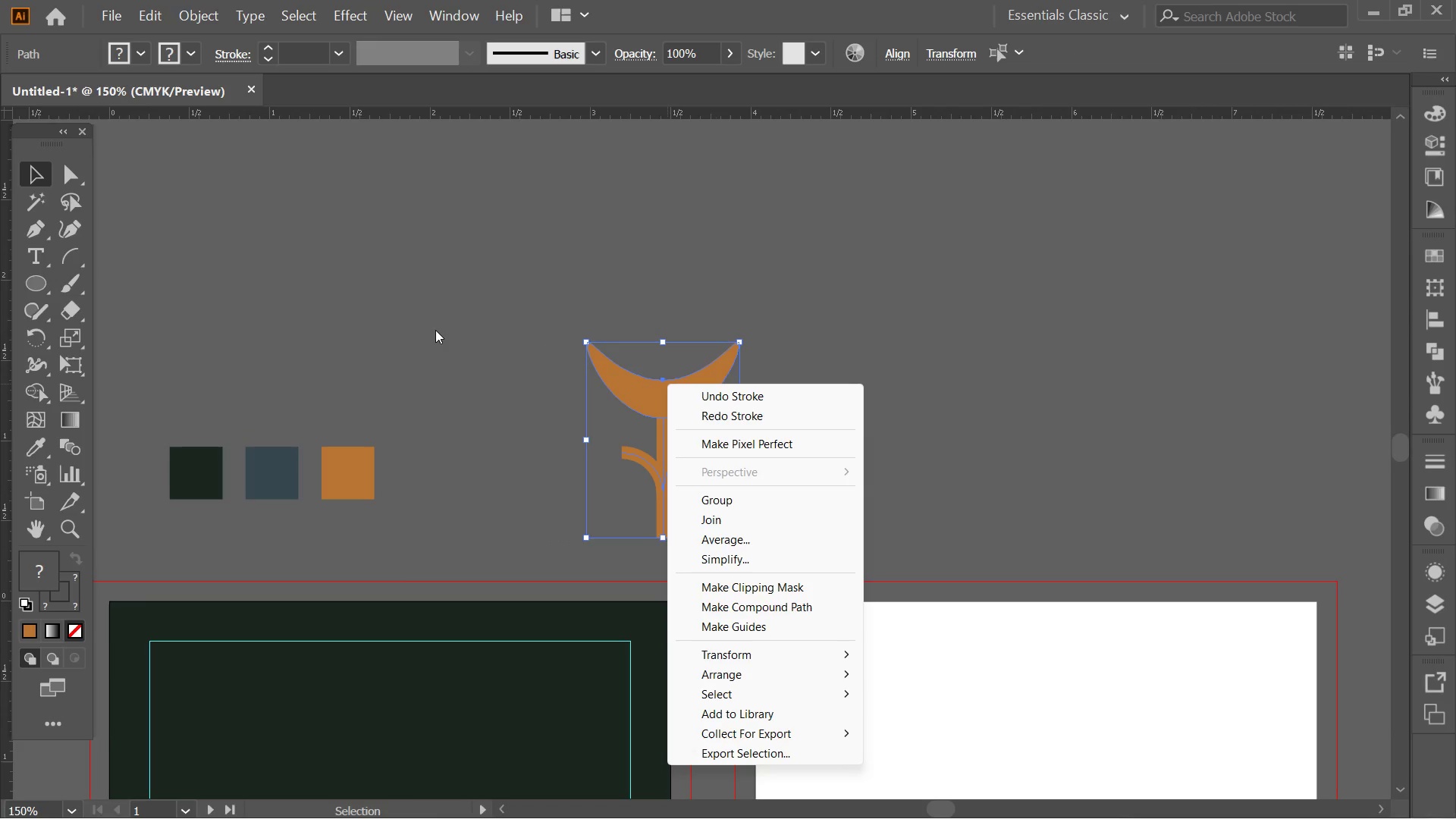 
left_click([187, 12])
 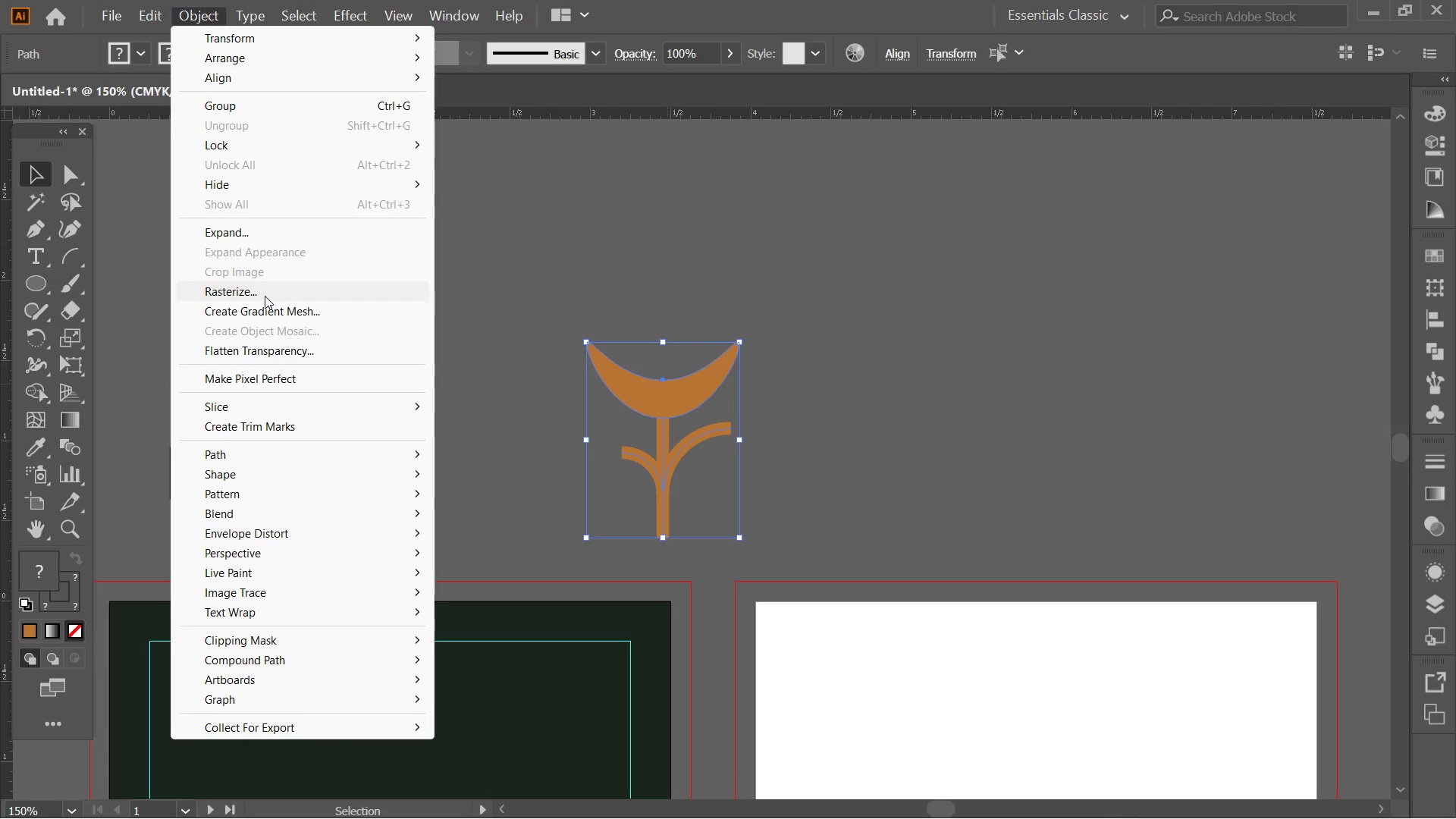 
left_click([258, 231])
 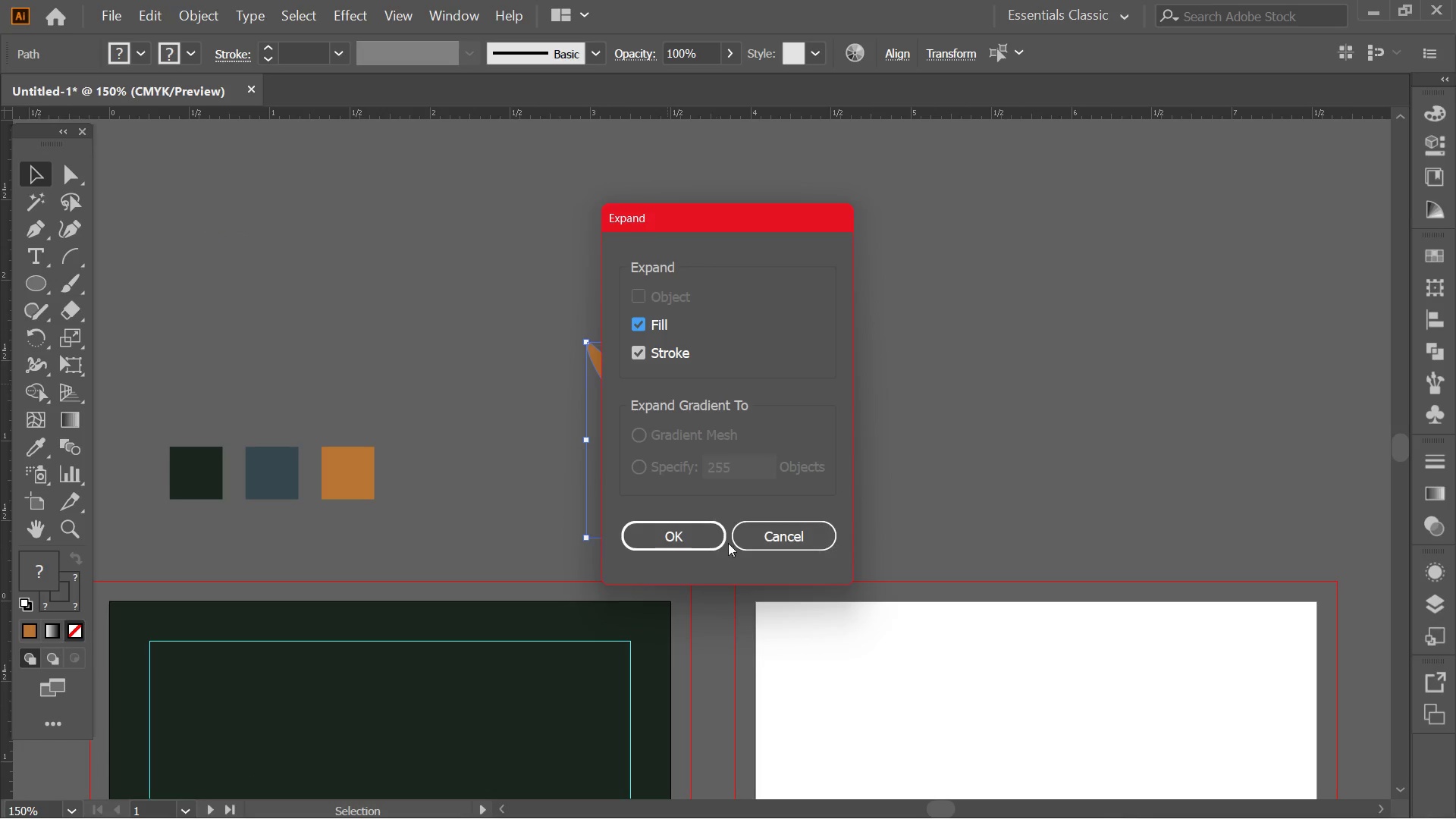 
left_click([690, 547])
 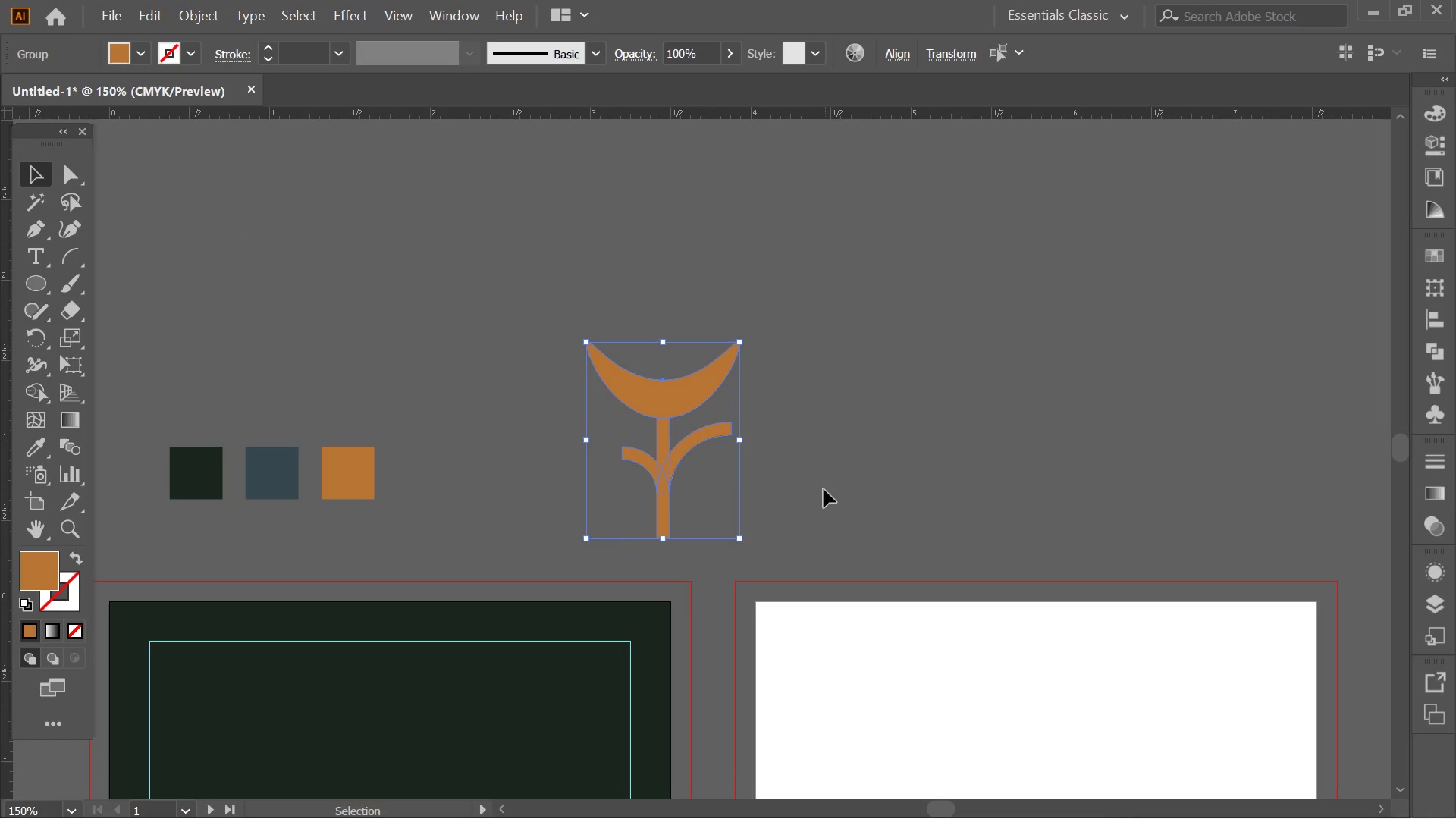 
left_click([824, 489])
 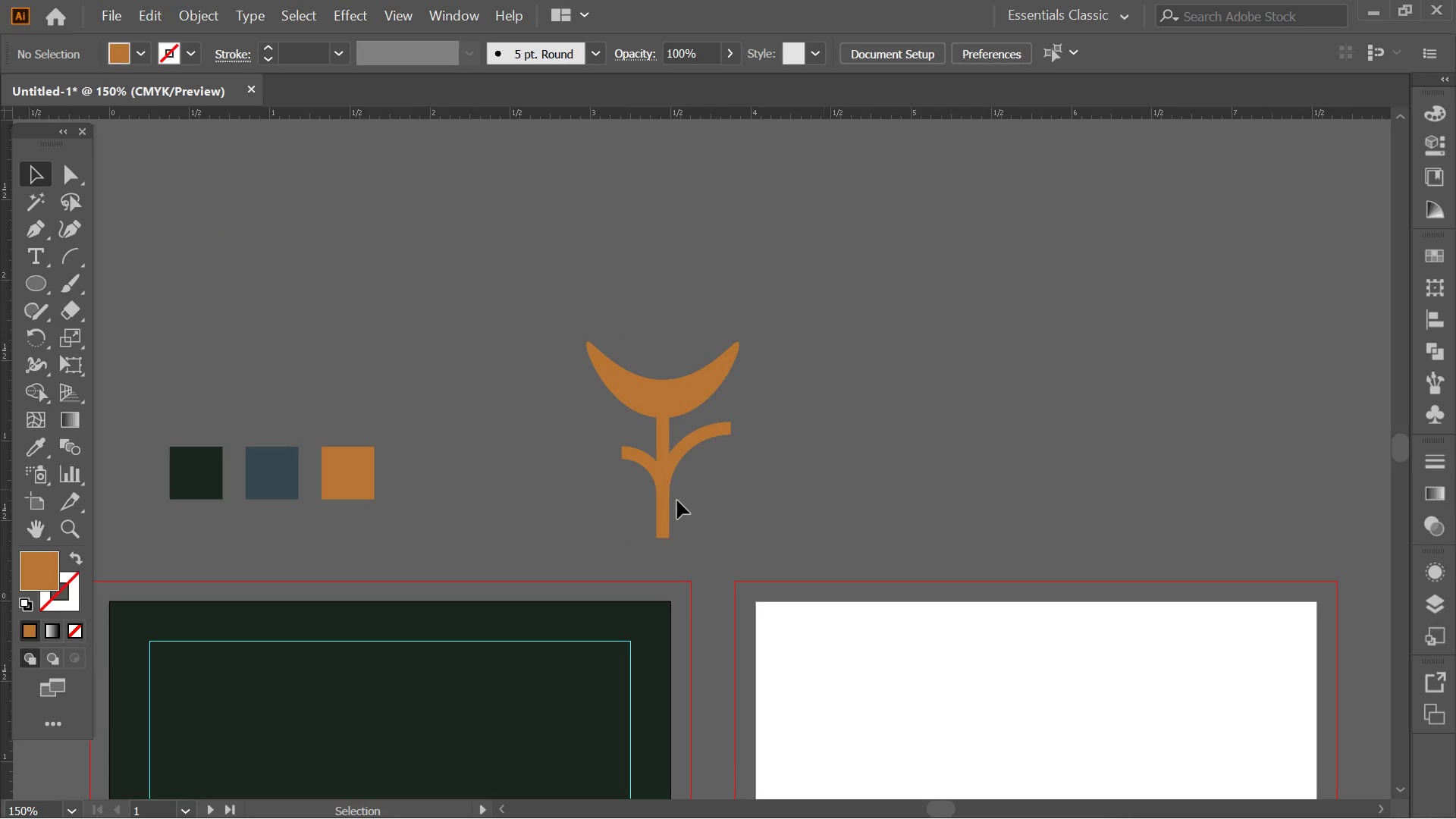 
key(Alt+AltLeft)
 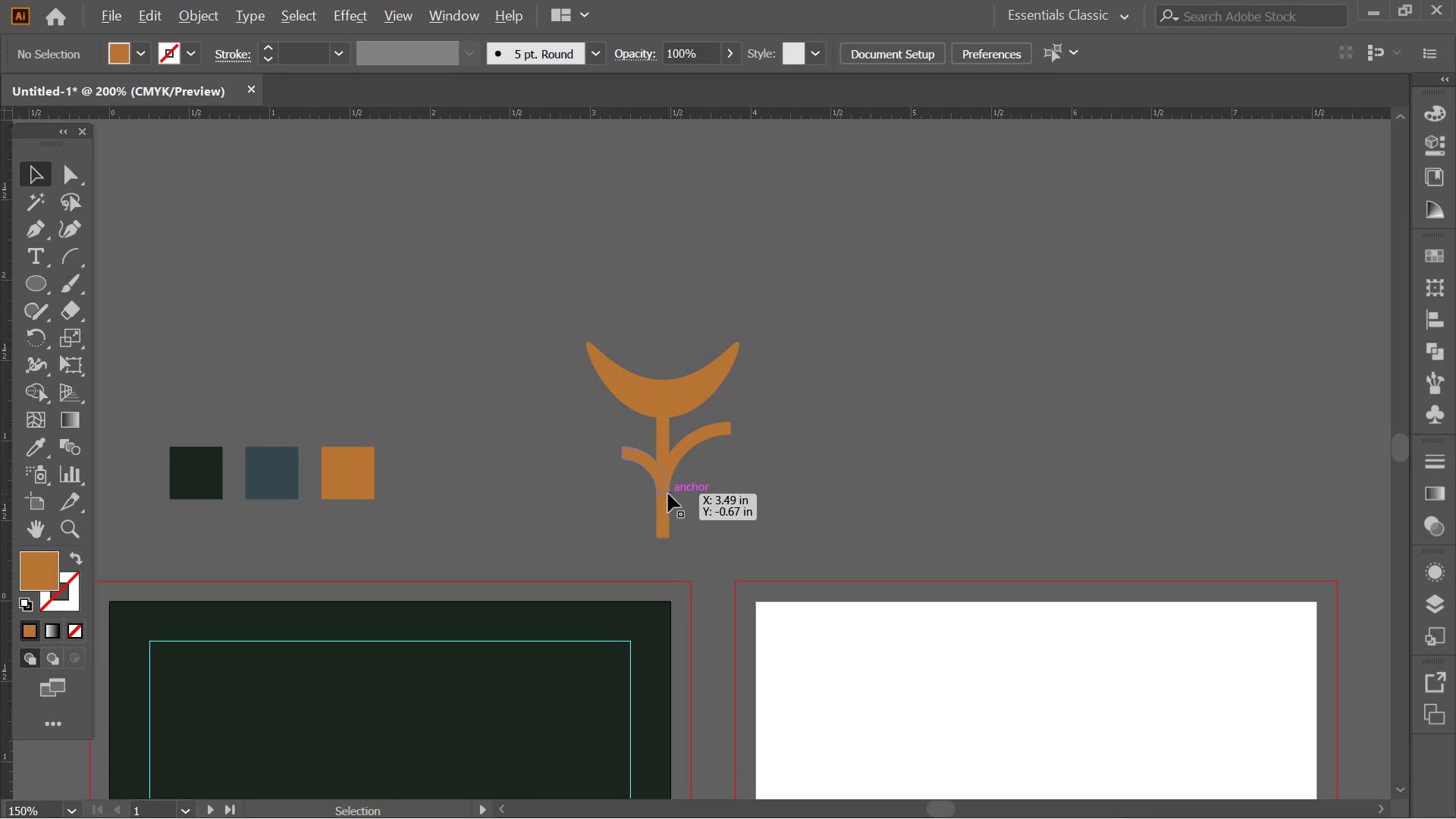 
left_click_drag(start_coordinate=[824, 566], to_coordinate=[479, 177])
 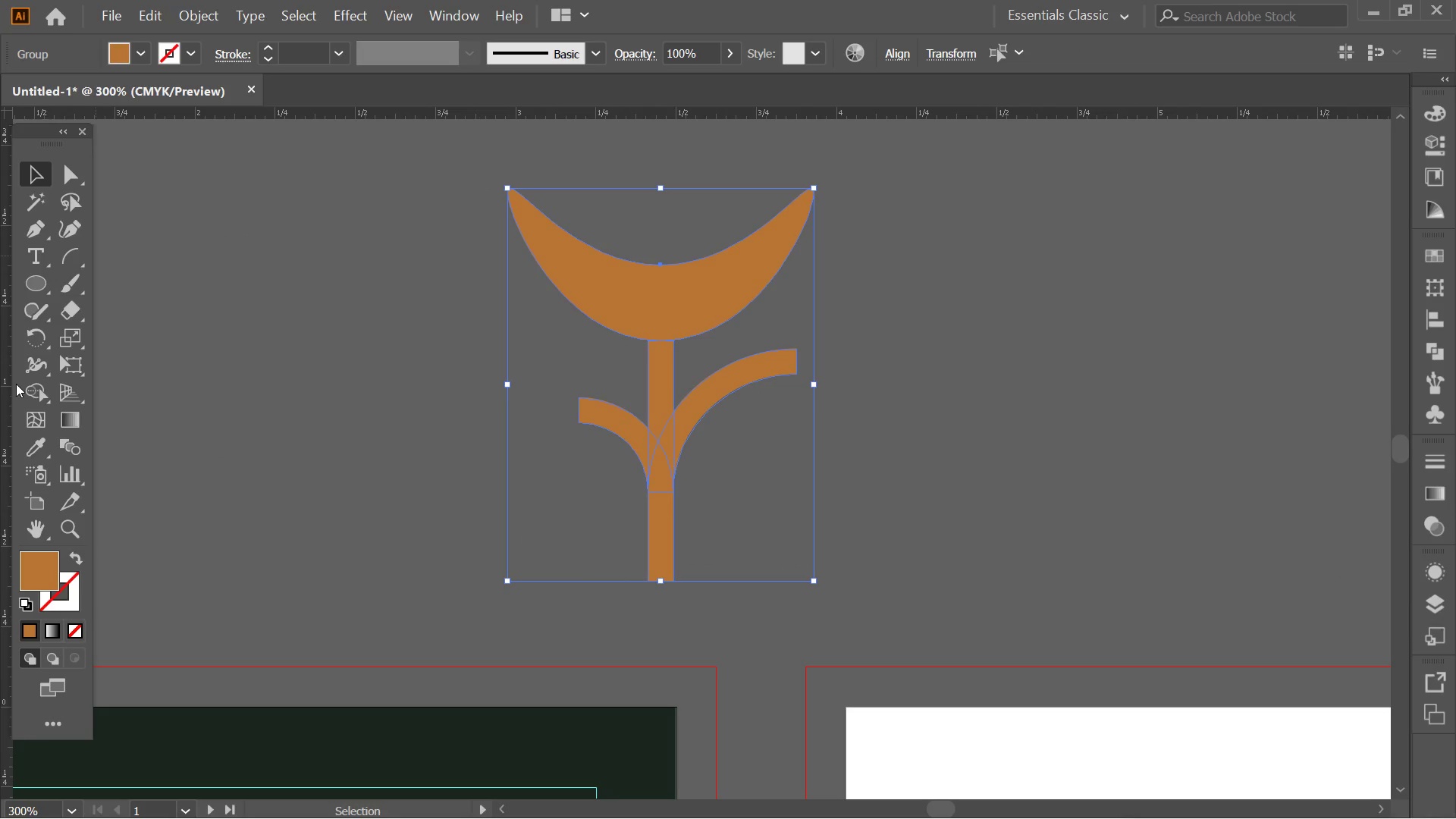 
scroll: coordinate [668, 494], scroll_direction: up, amount: 2.0
 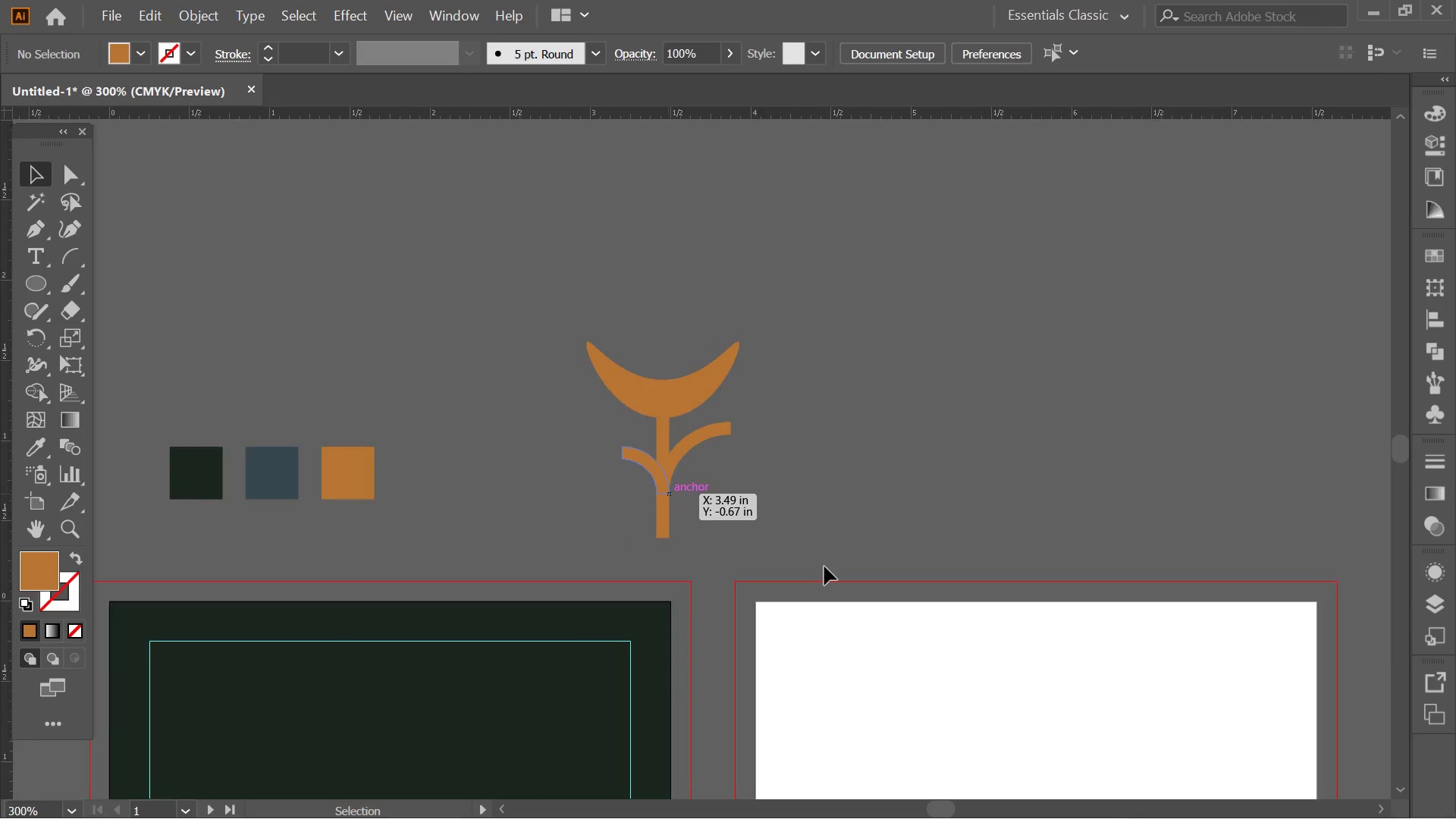 
left_click([28, 384])
 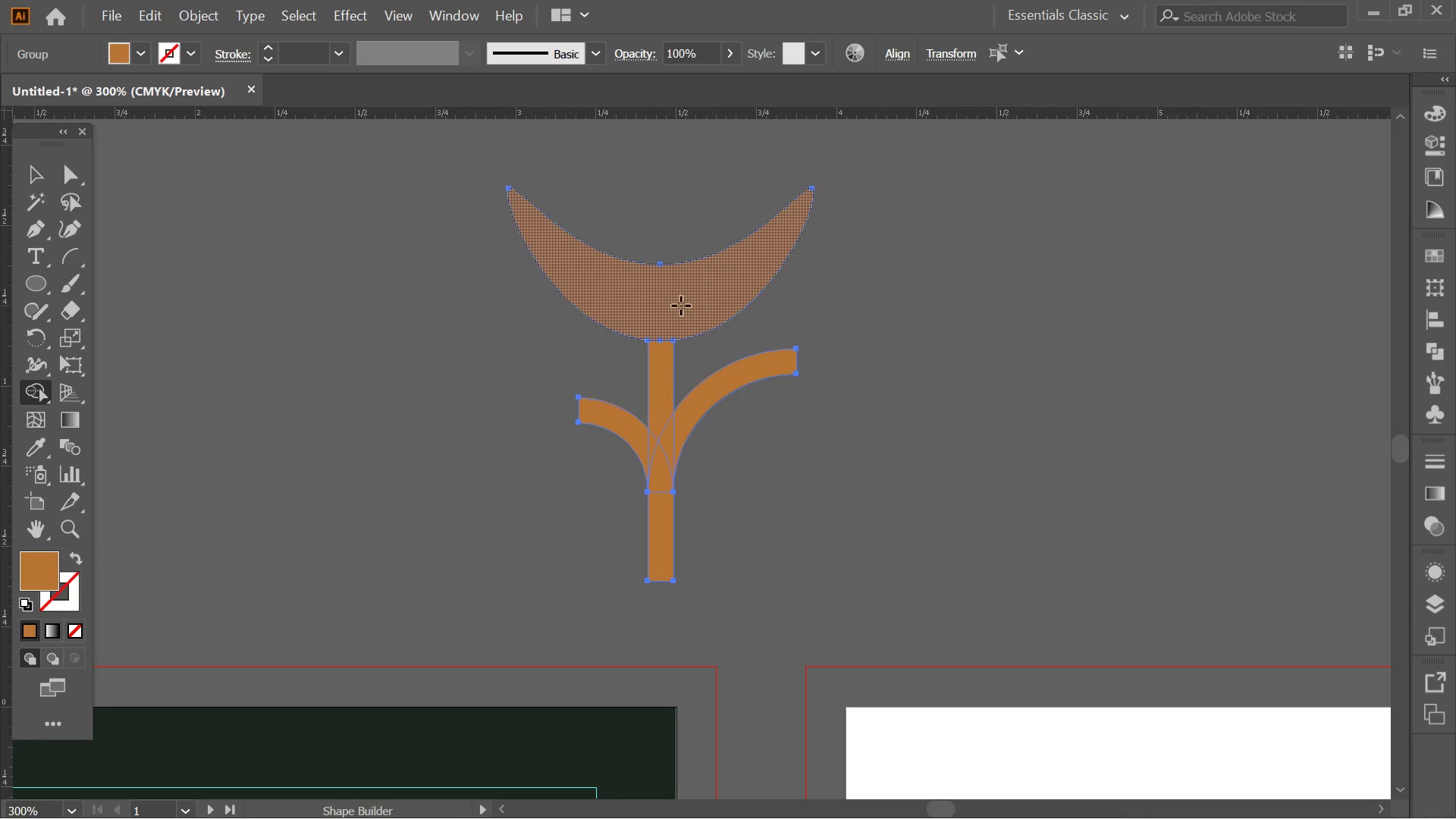 
left_click_drag(start_coordinate=[661, 299], to_coordinate=[664, 531])
 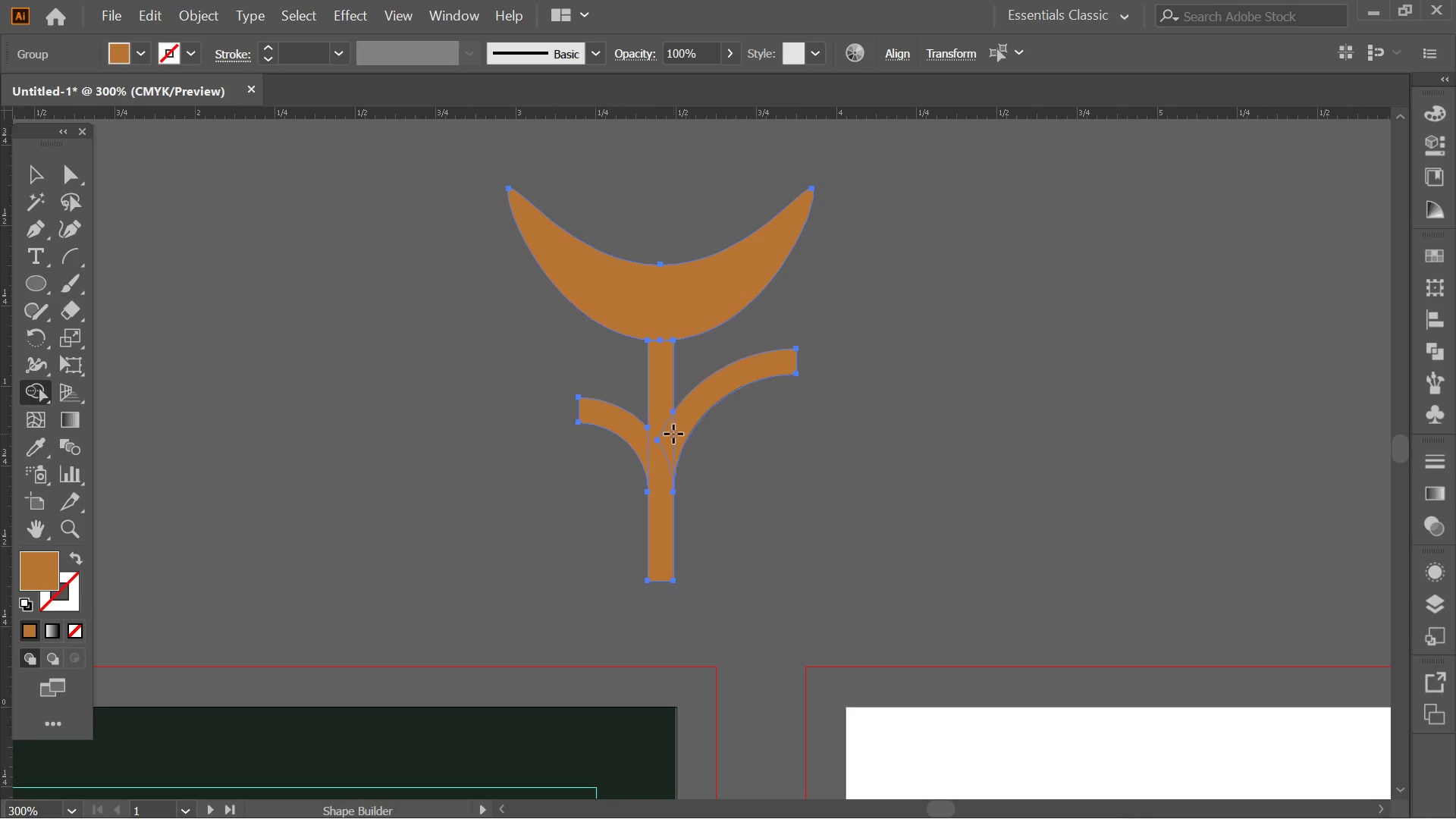 
left_click_drag(start_coordinate=[673, 434], to_coordinate=[630, 437])
 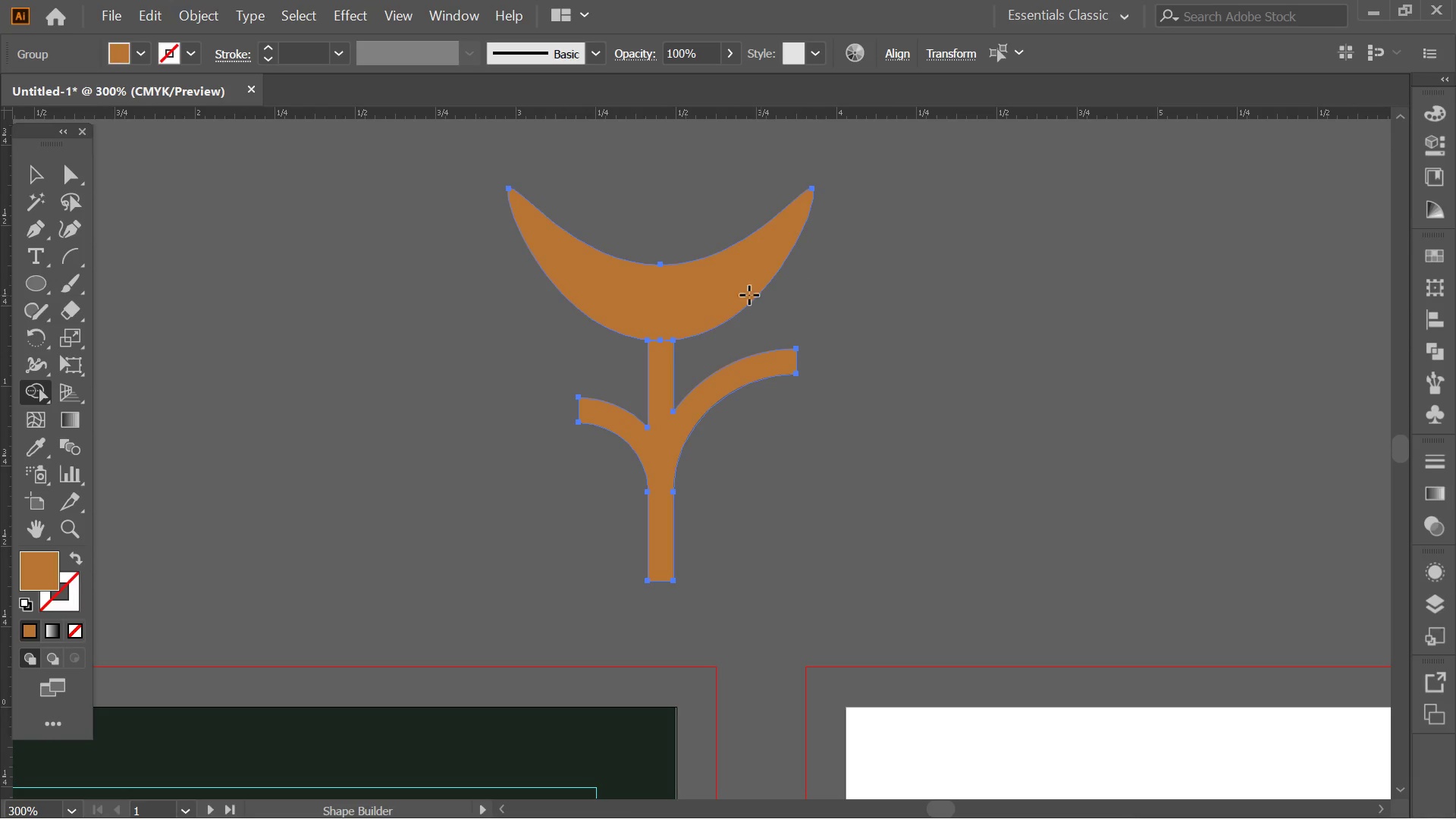 
left_click_drag(start_coordinate=[668, 321], to_coordinate=[662, 418])
 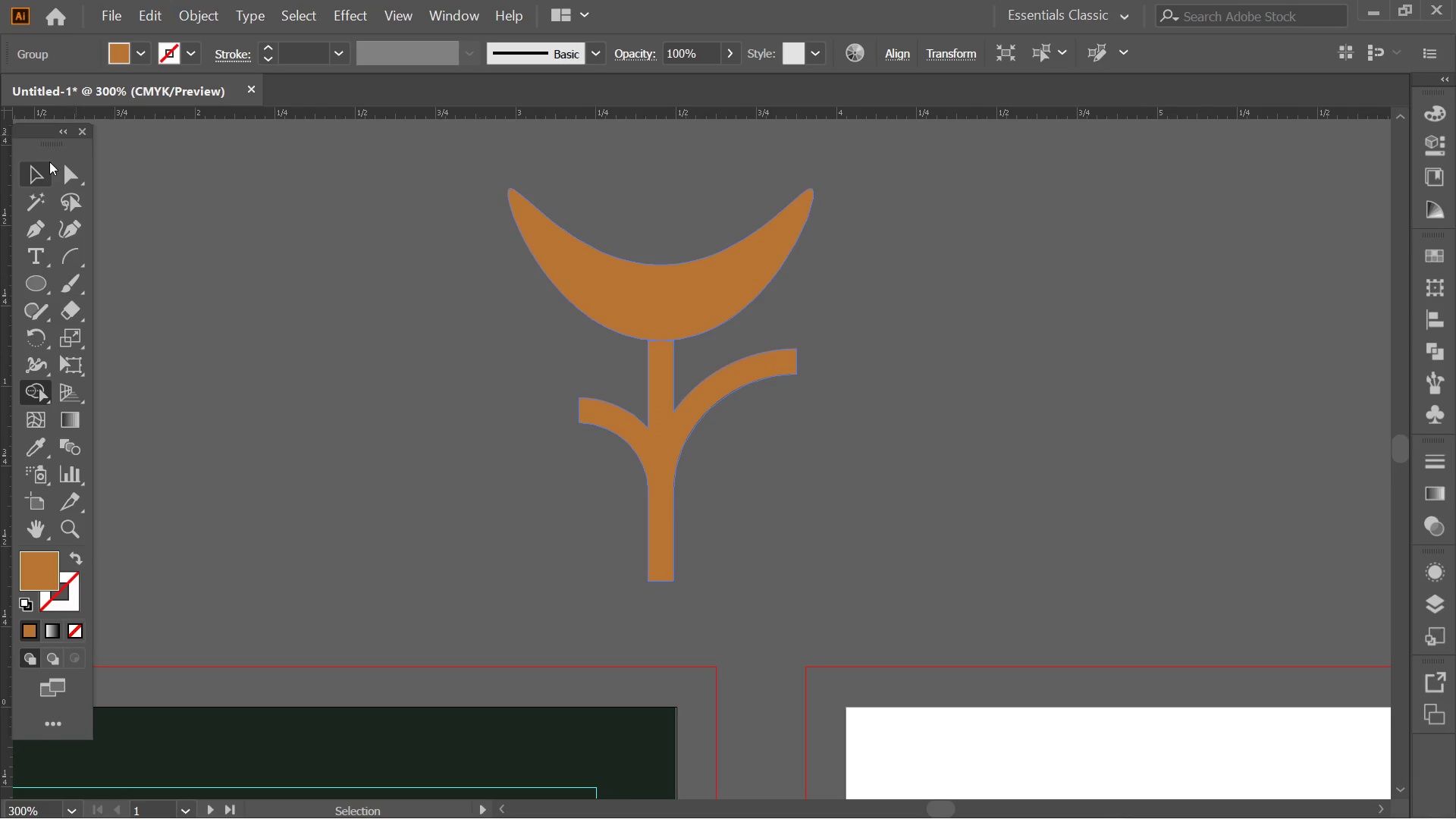 
left_click_drag(start_coordinate=[24, 163], to_coordinate=[29, 163])
 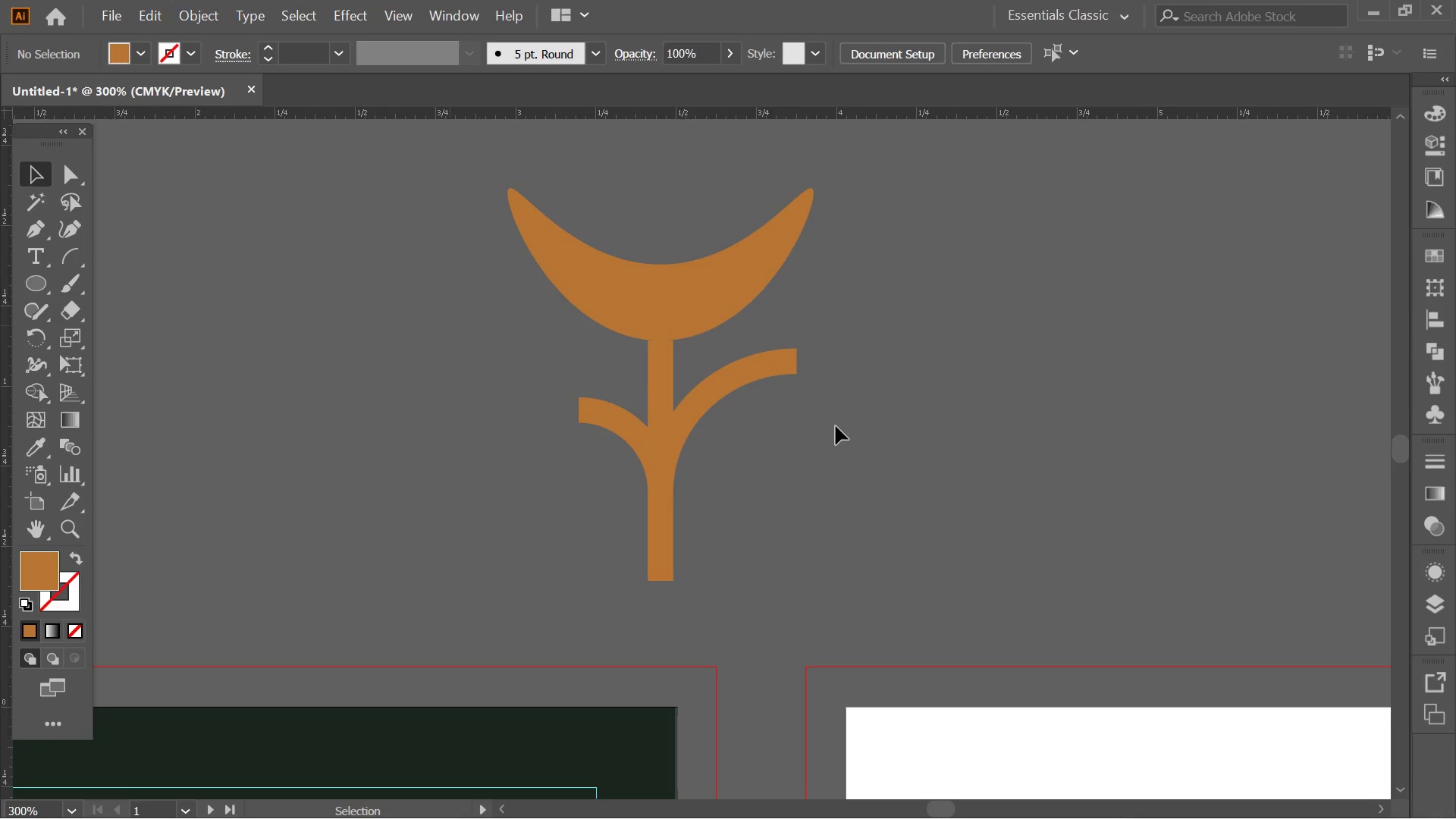 
hold_key(key=AltLeft, duration=0.31)
 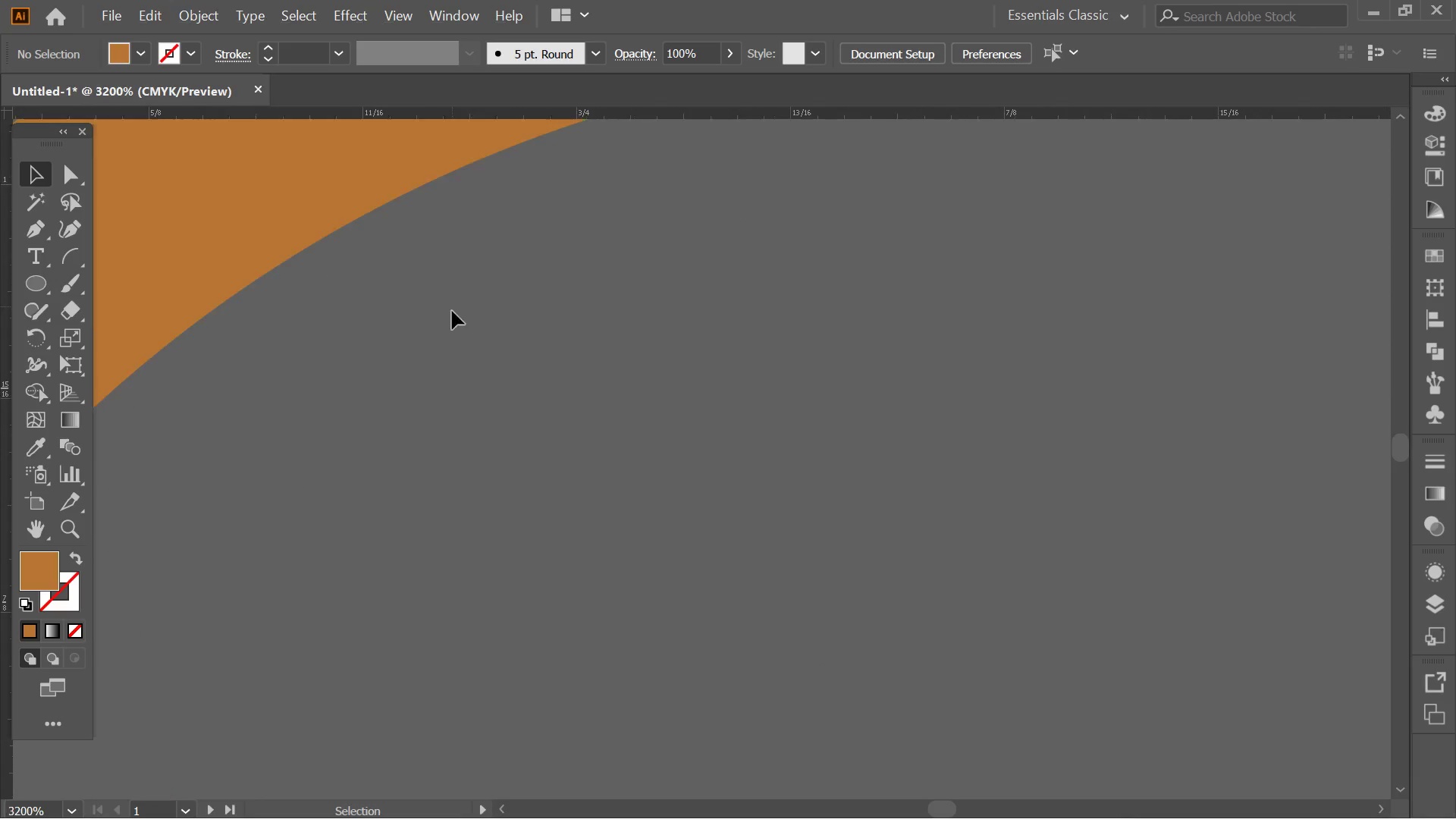 
key(Alt+AltLeft)
 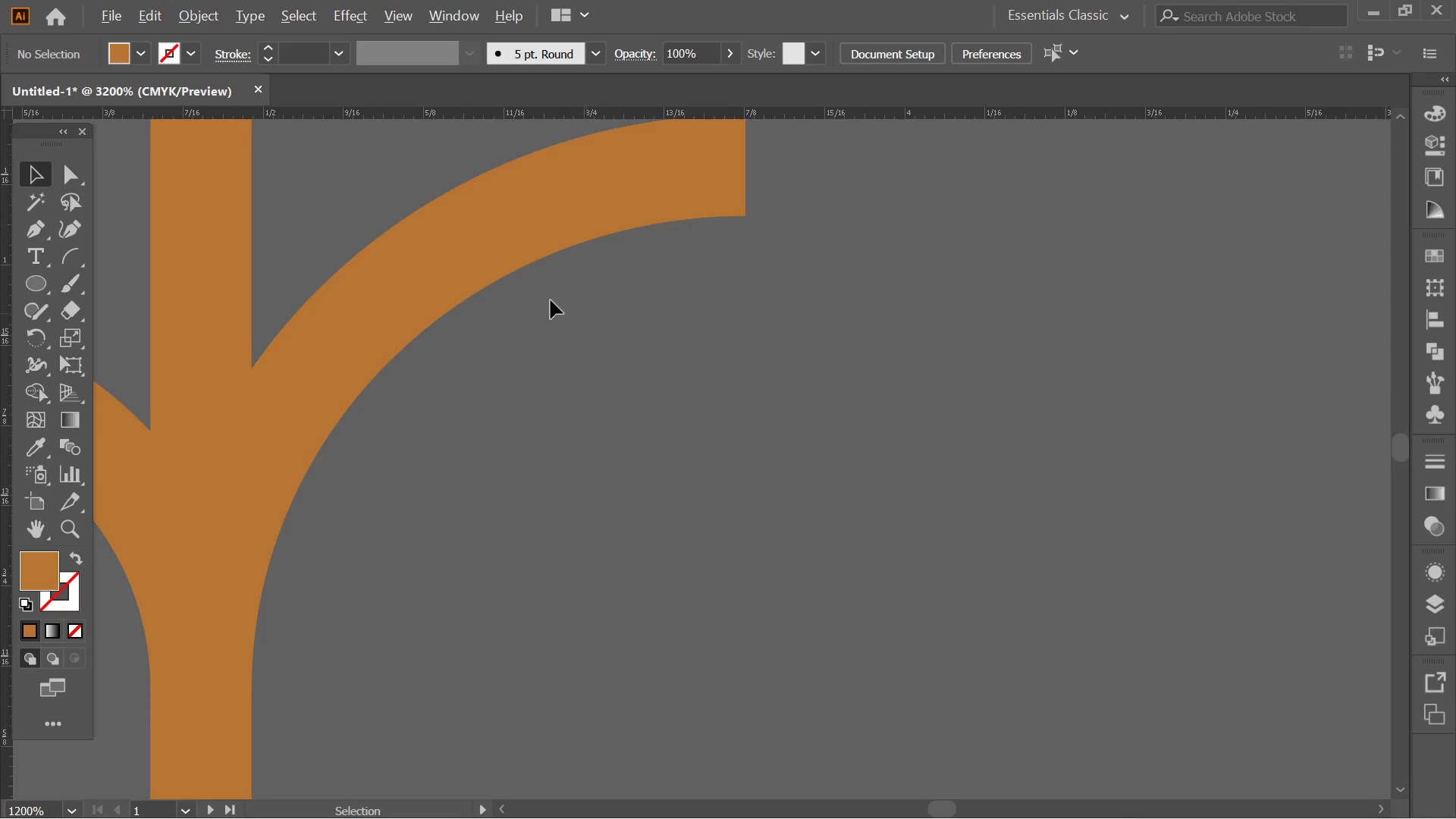 
hold_key(key=Space, duration=1.25)
 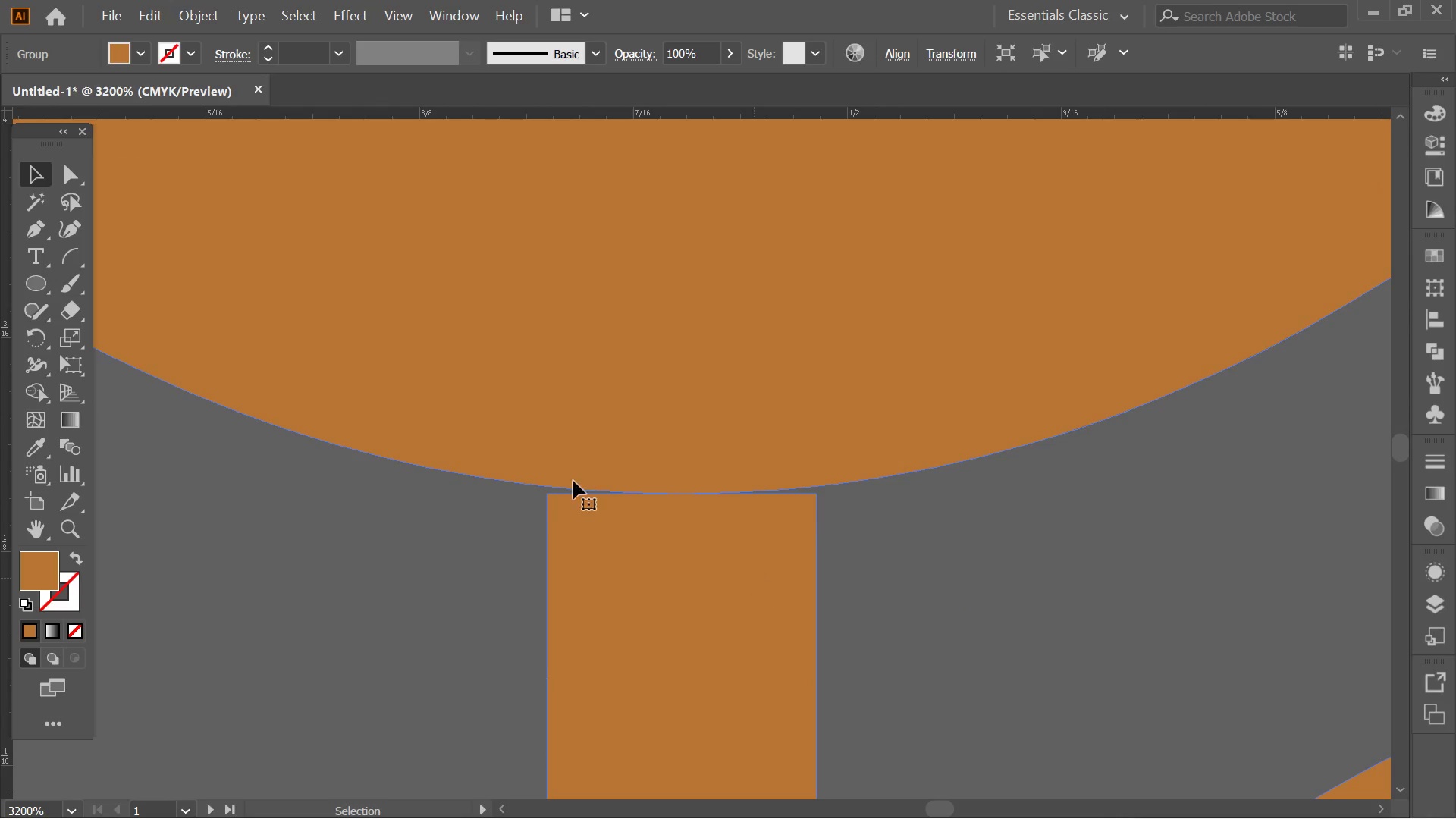 
left_click_drag(start_coordinate=[545, 332], to_coordinate=[1222, 792])
 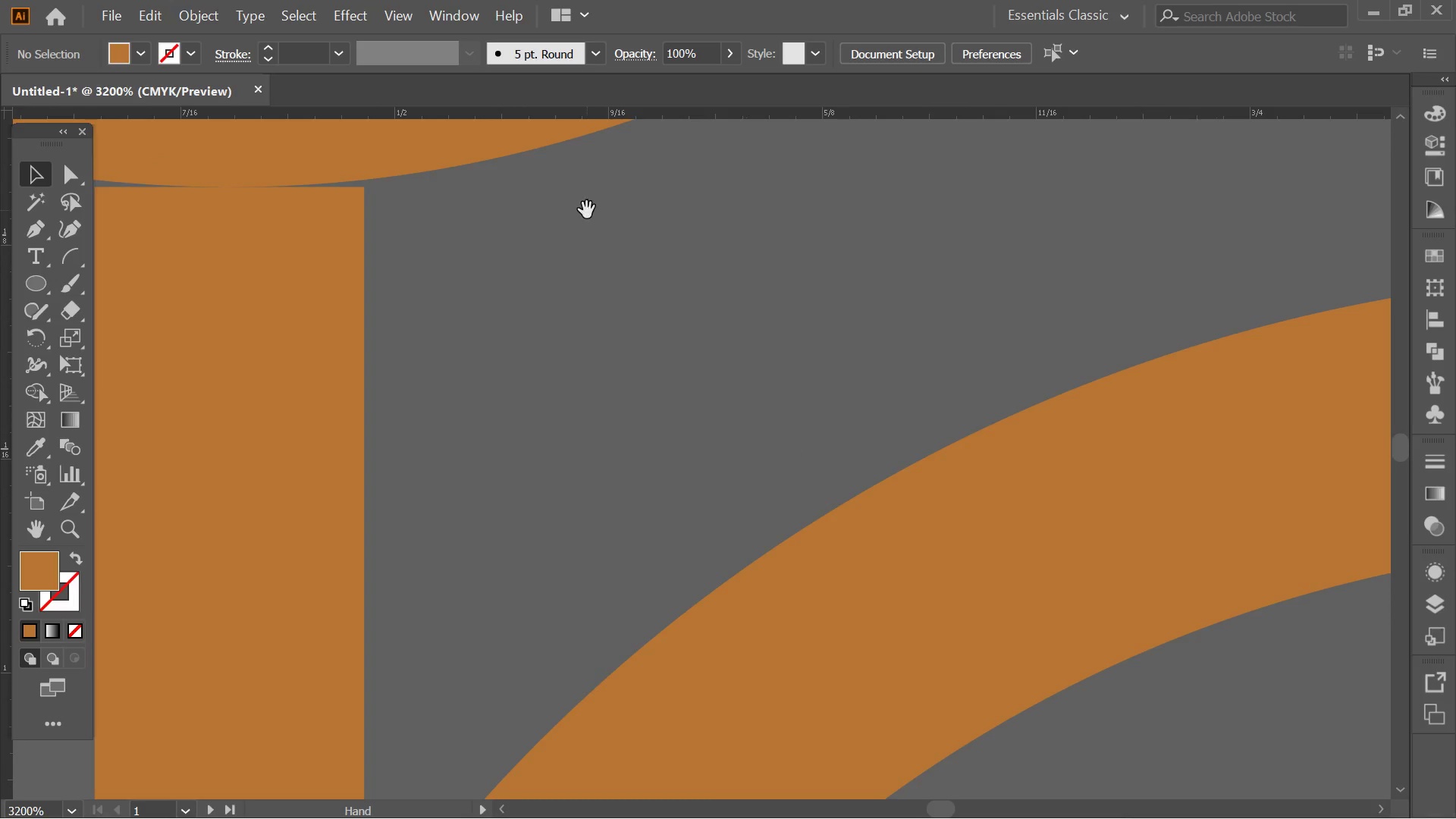 
scroll: coordinate [586, 313], scroll_direction: up, amount: 7.0
 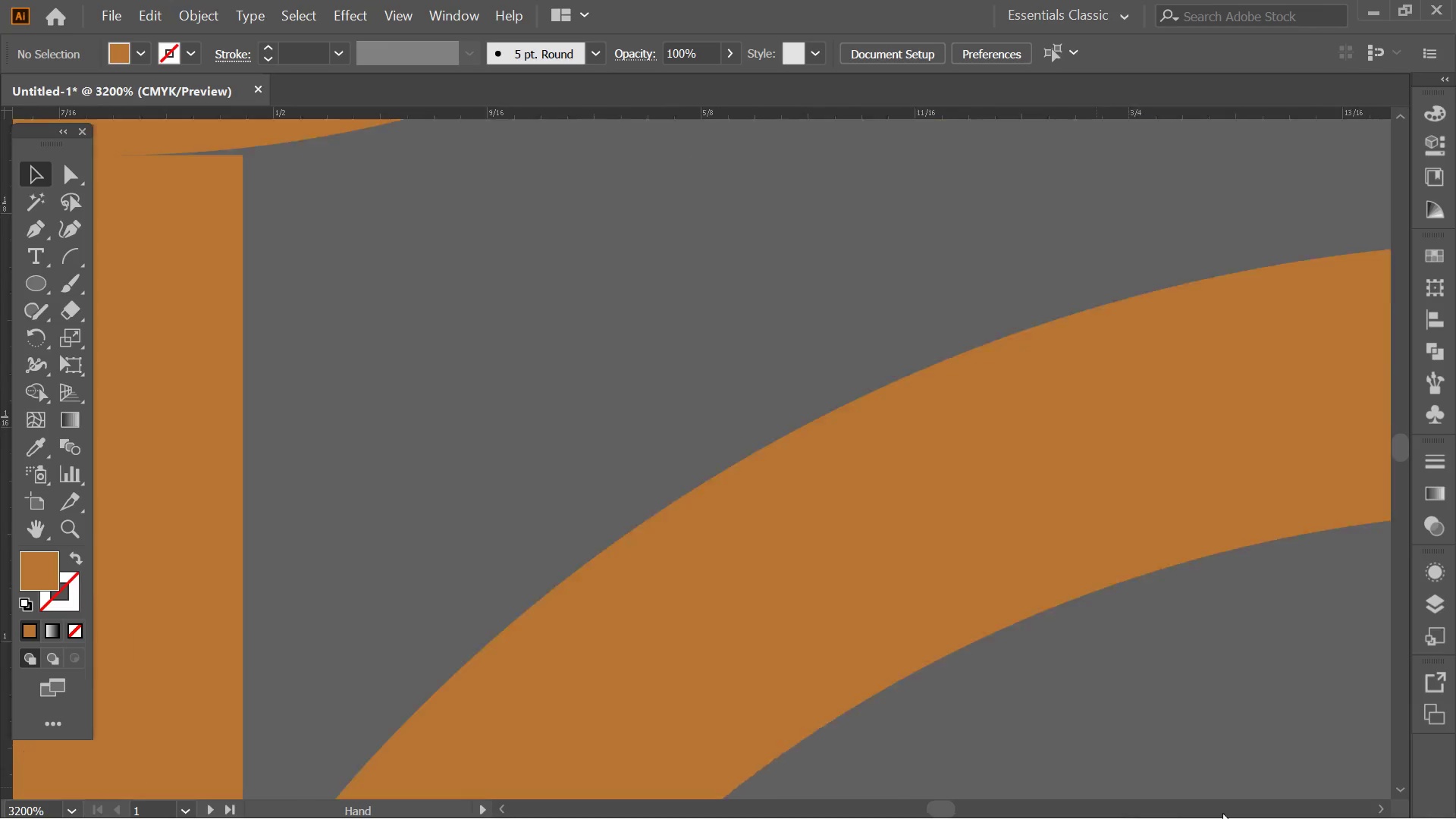 
left_click_drag(start_coordinate=[587, 210], to_coordinate=[1040, 520])
 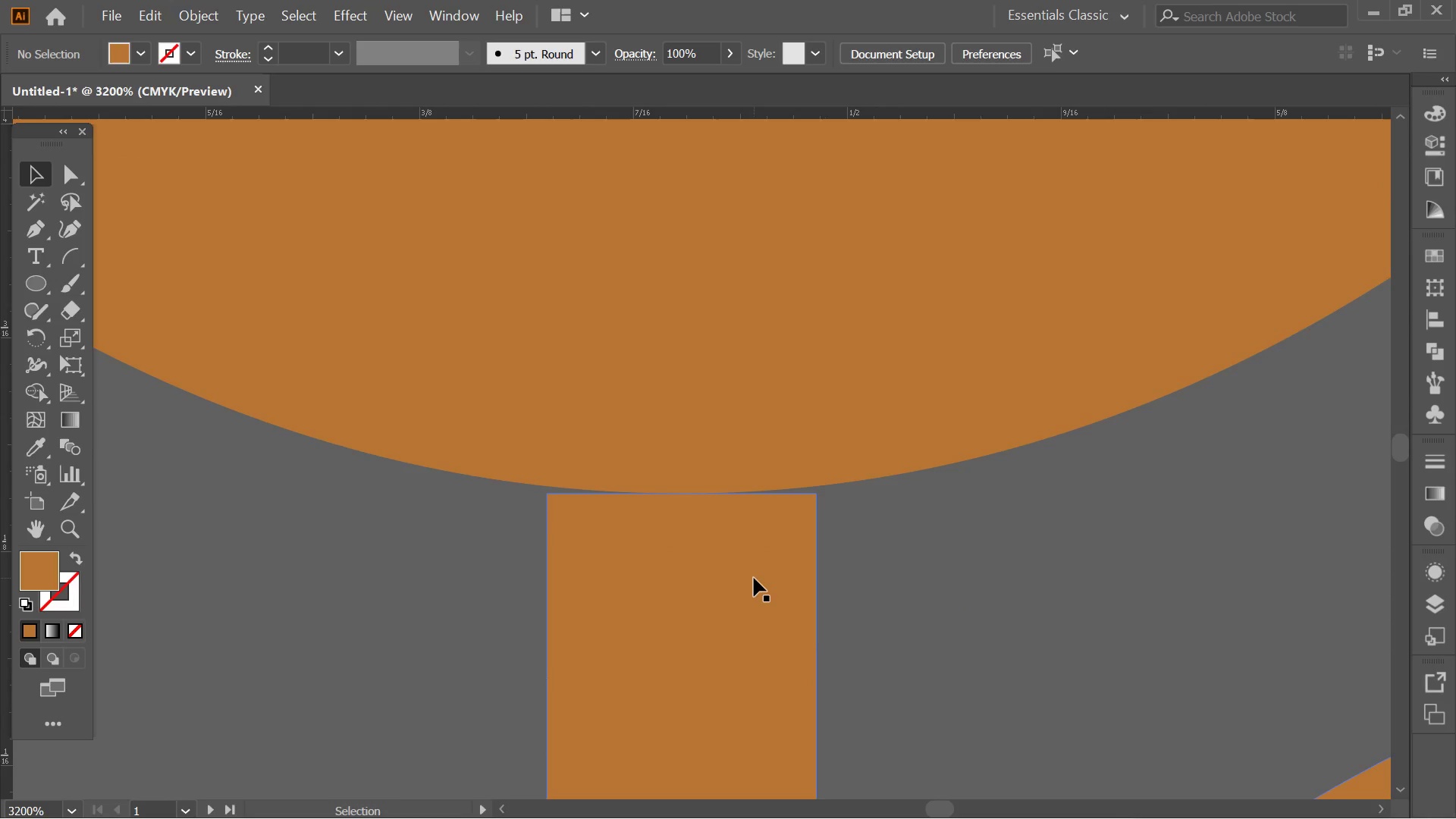 
left_click([754, 578])
 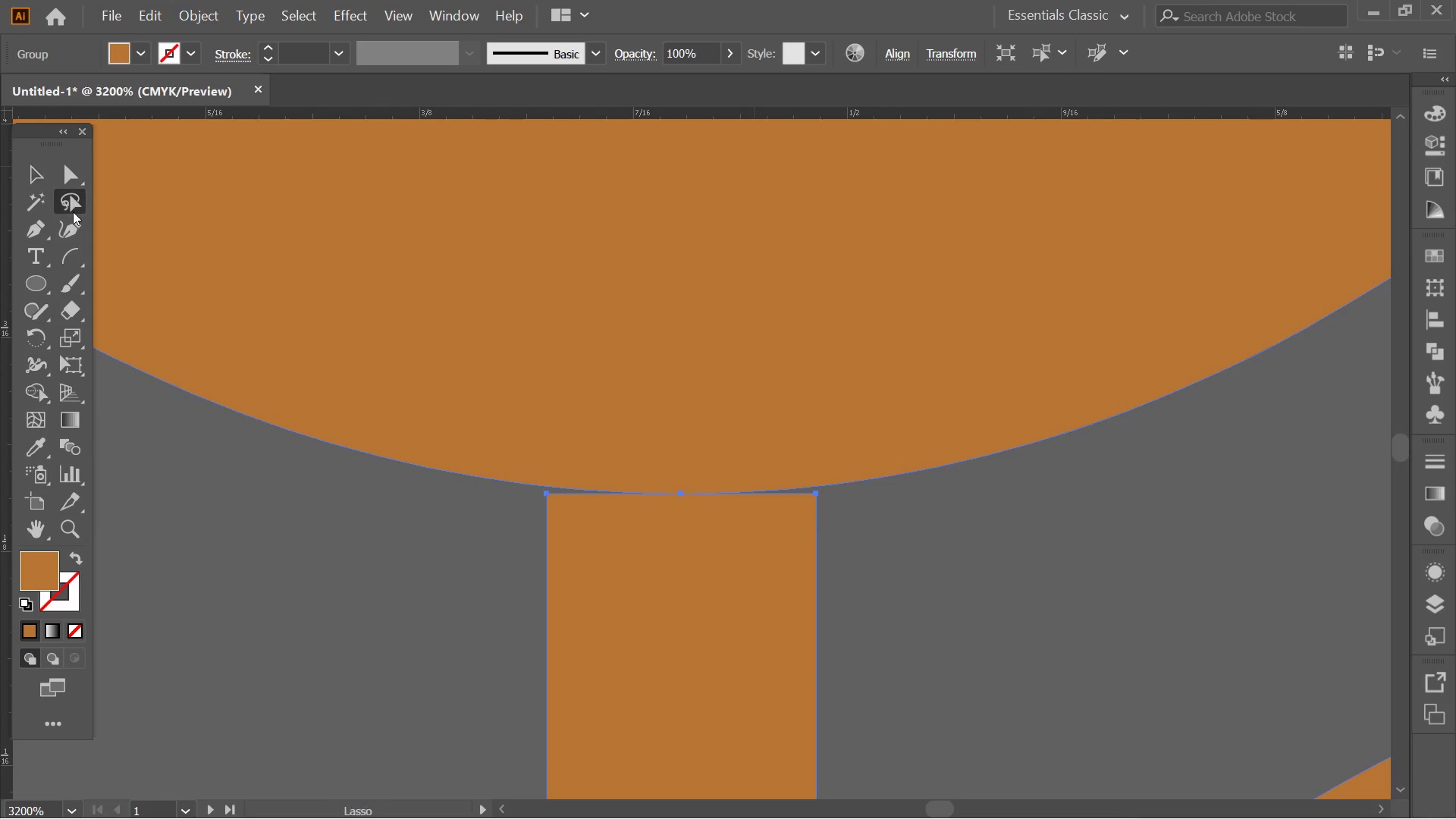 
double_click([61, 228])
 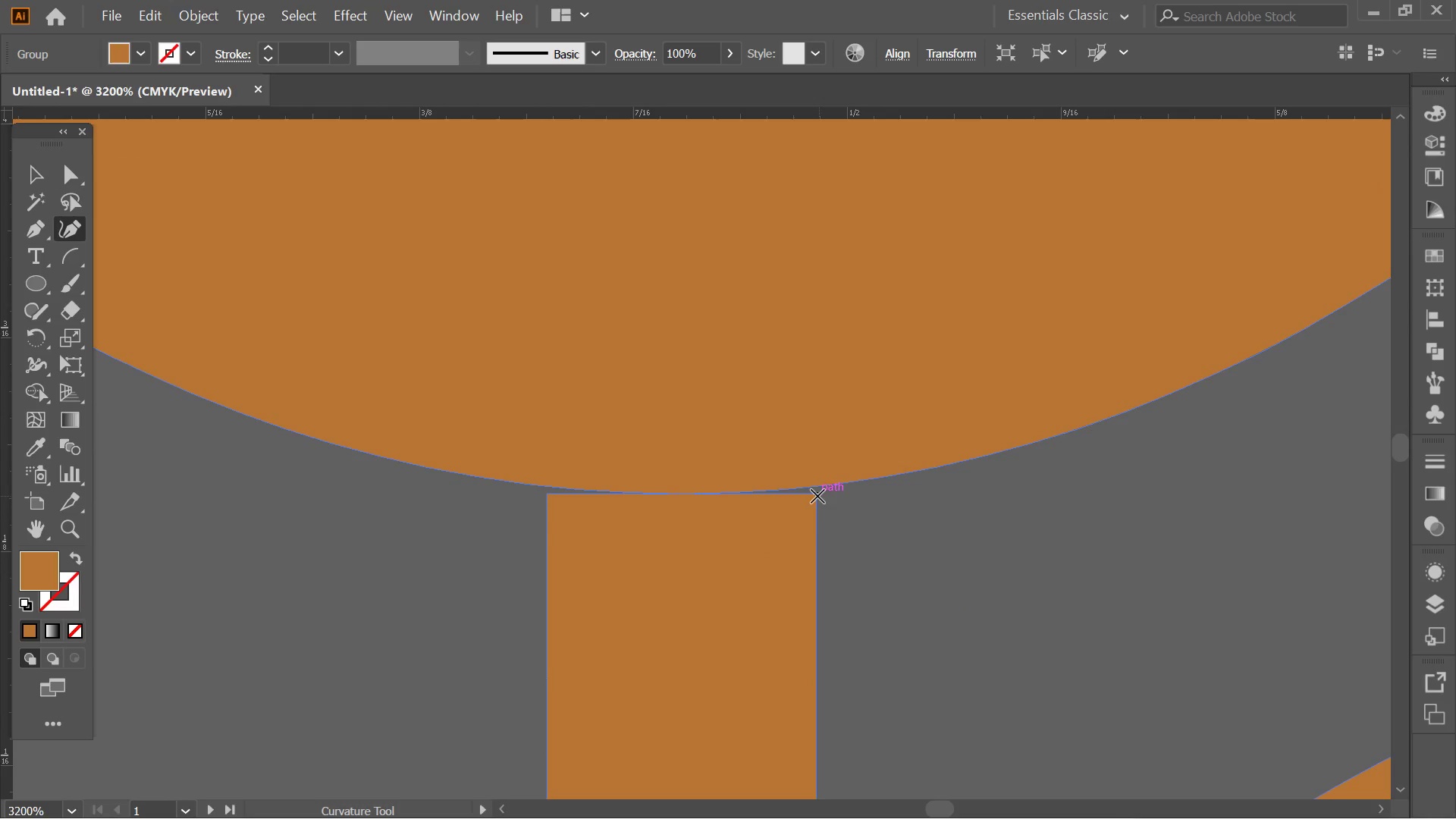 
left_click_drag(start_coordinate=[814, 496], to_coordinate=[827, 472])
 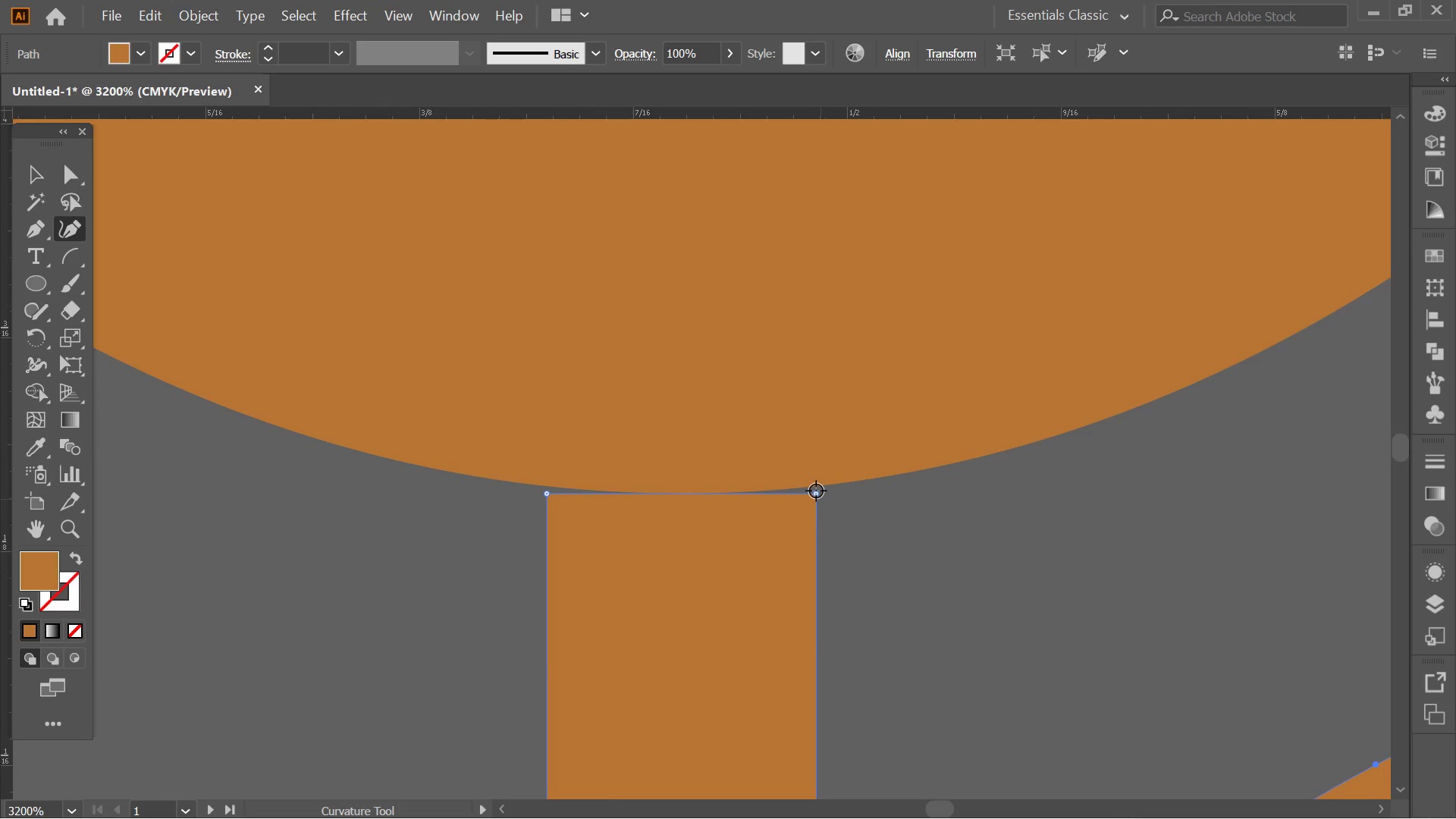 
left_click_drag(start_coordinate=[816, 491], to_coordinate=[816, 473])
 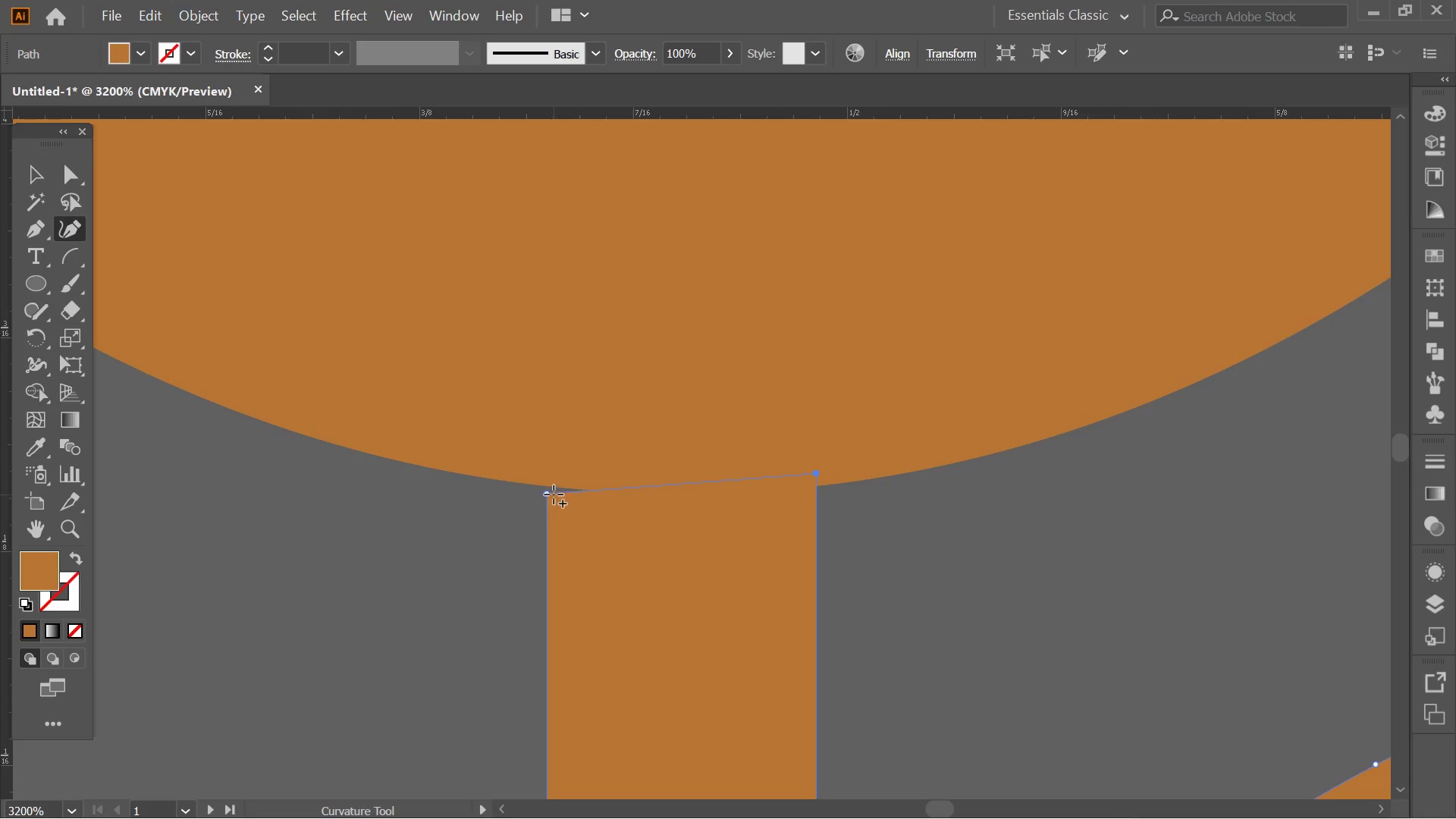 
left_click_drag(start_coordinate=[544, 494], to_coordinate=[547, 455])
 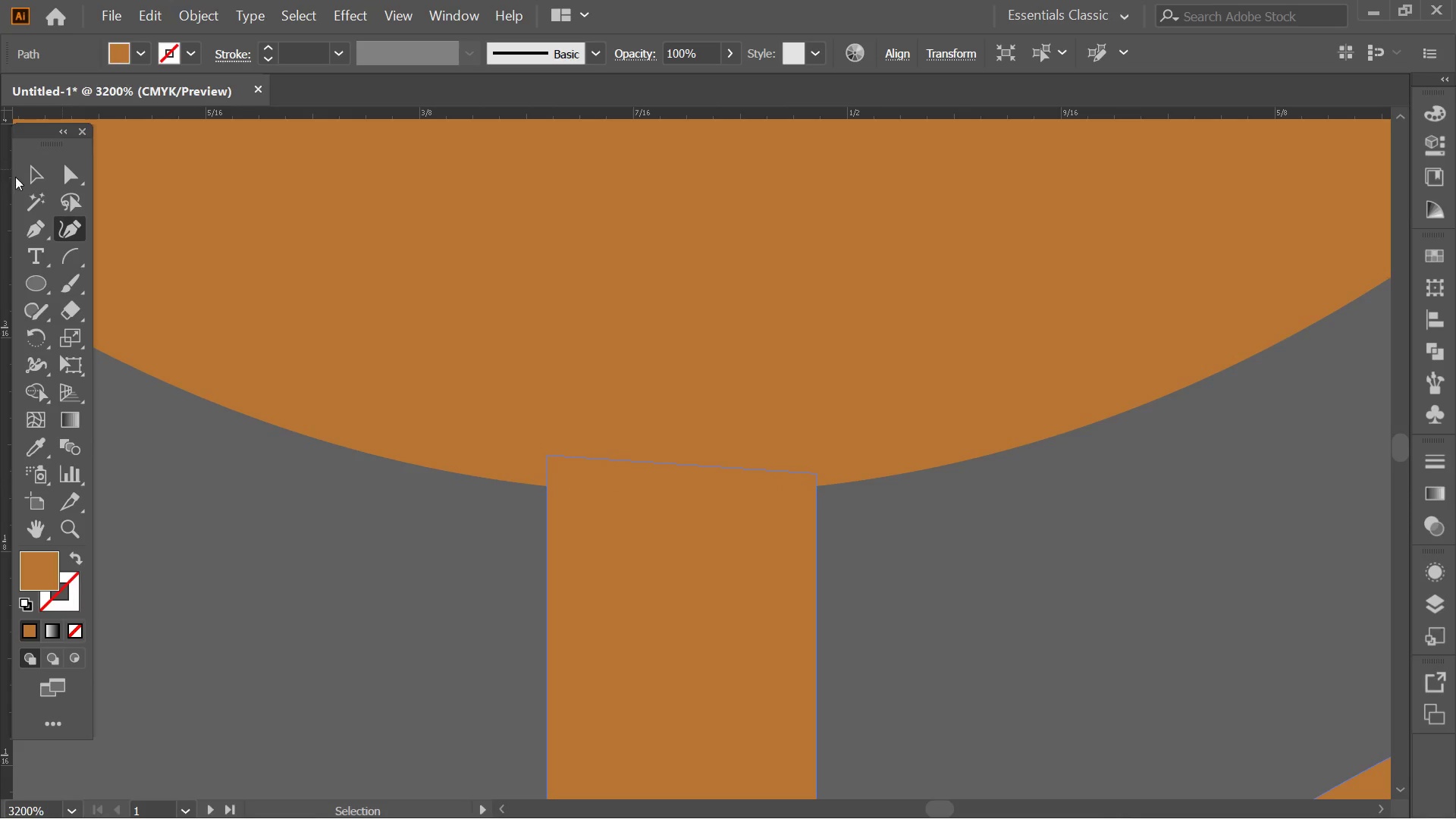 
left_click([30, 178])
 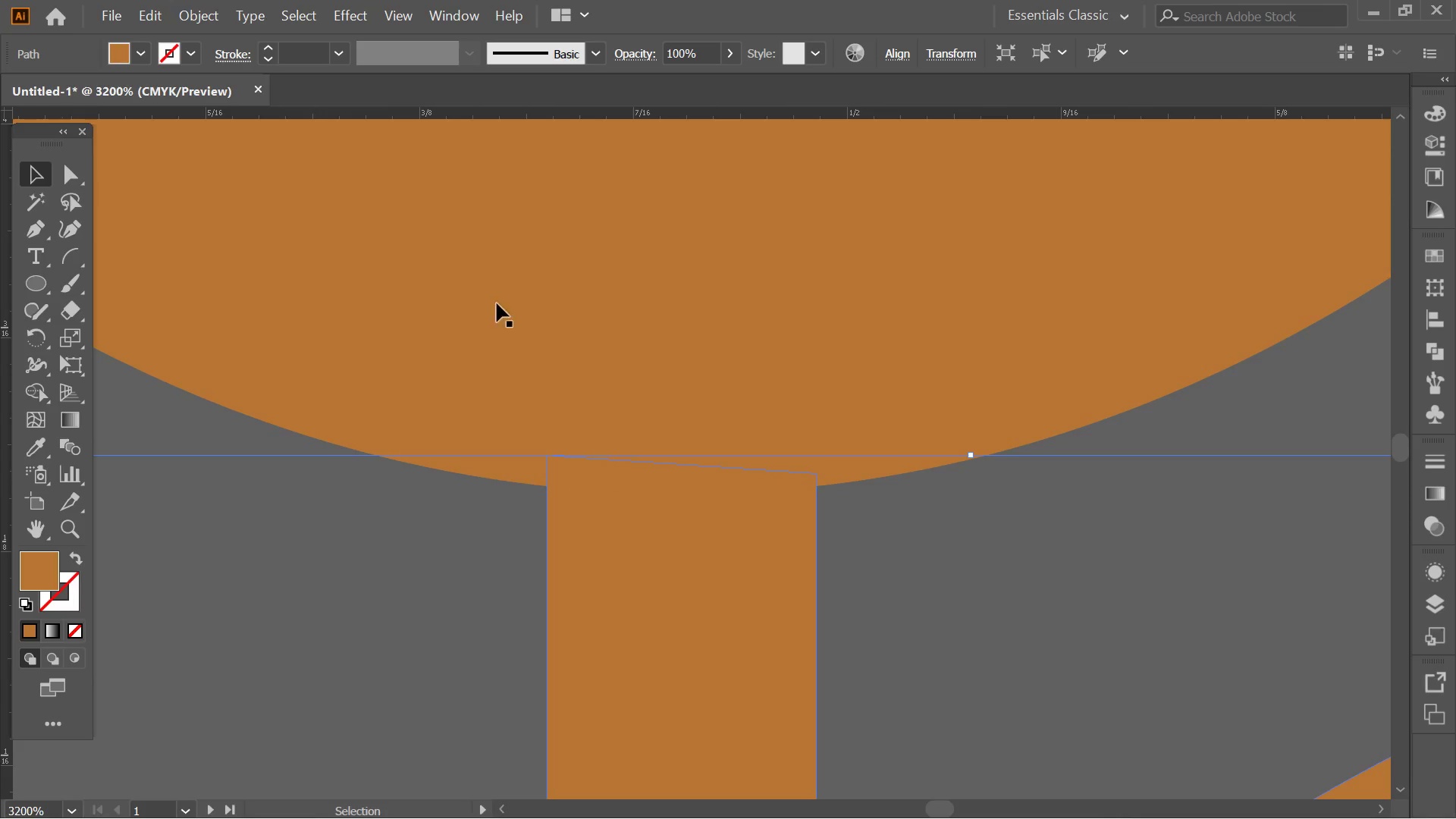 
key(Alt+AltLeft)
 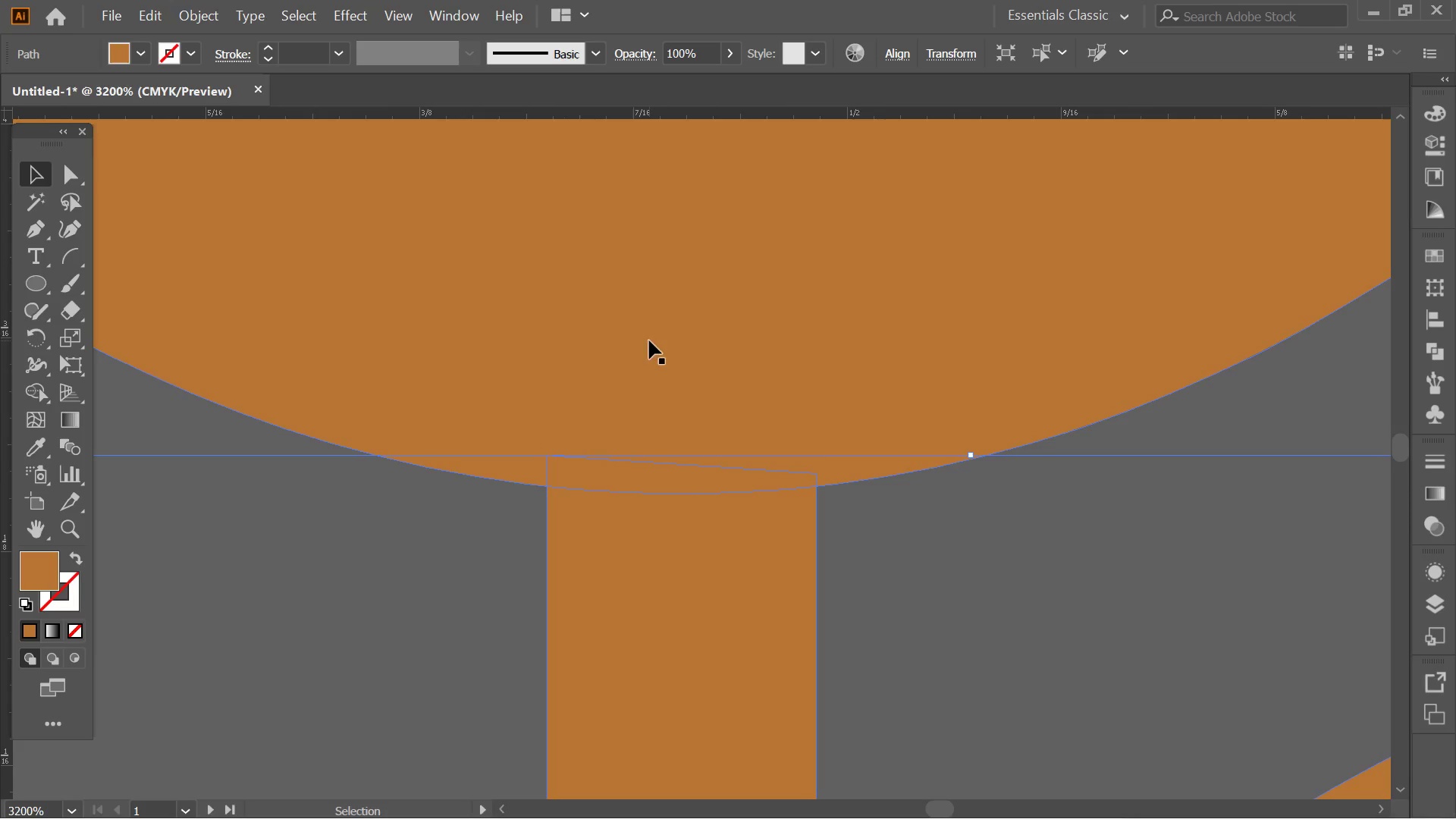 
key(Alt+AltLeft)
 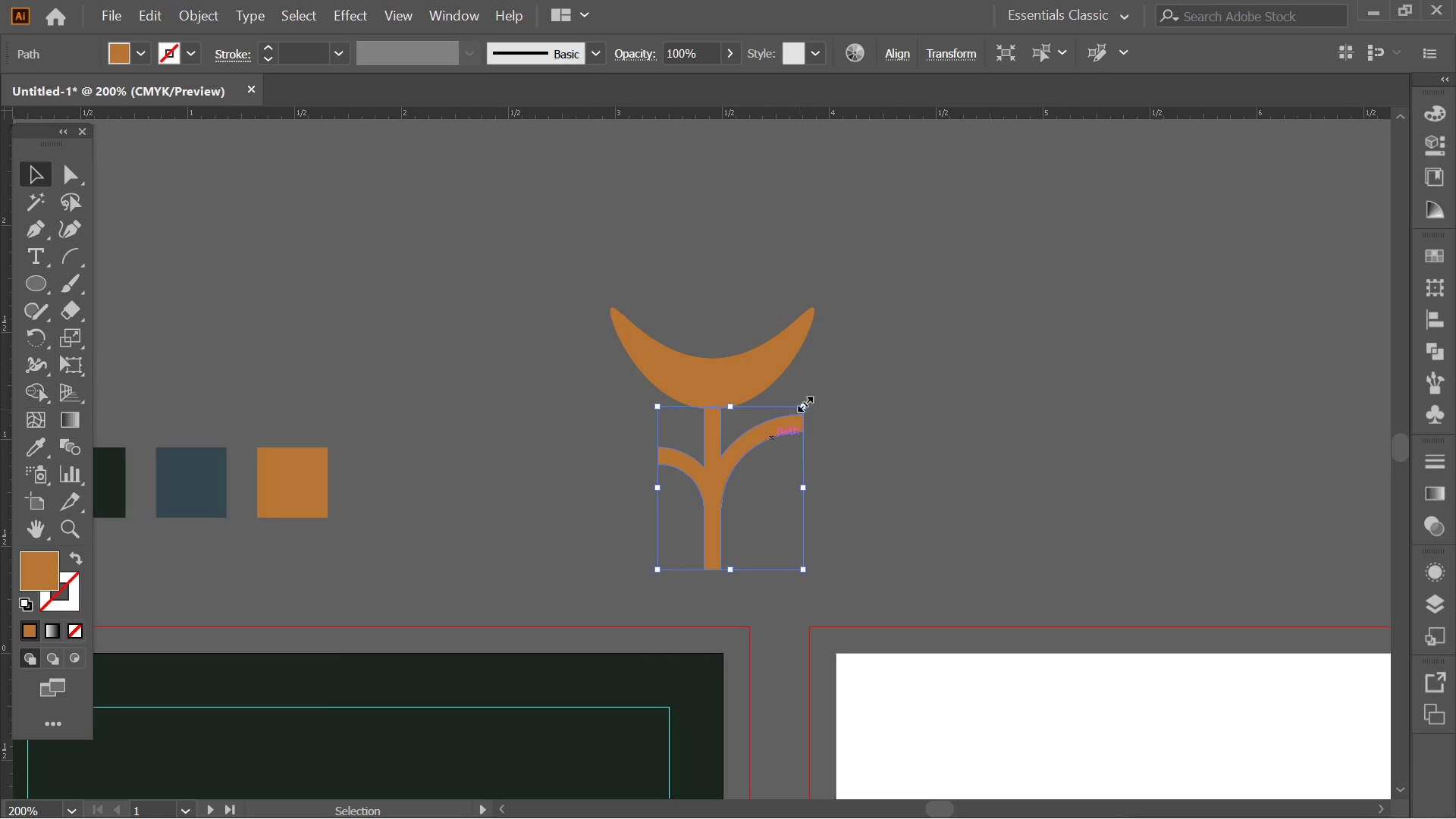 
scroll: coordinate [777, 450], scroll_direction: down, amount: 8.0
 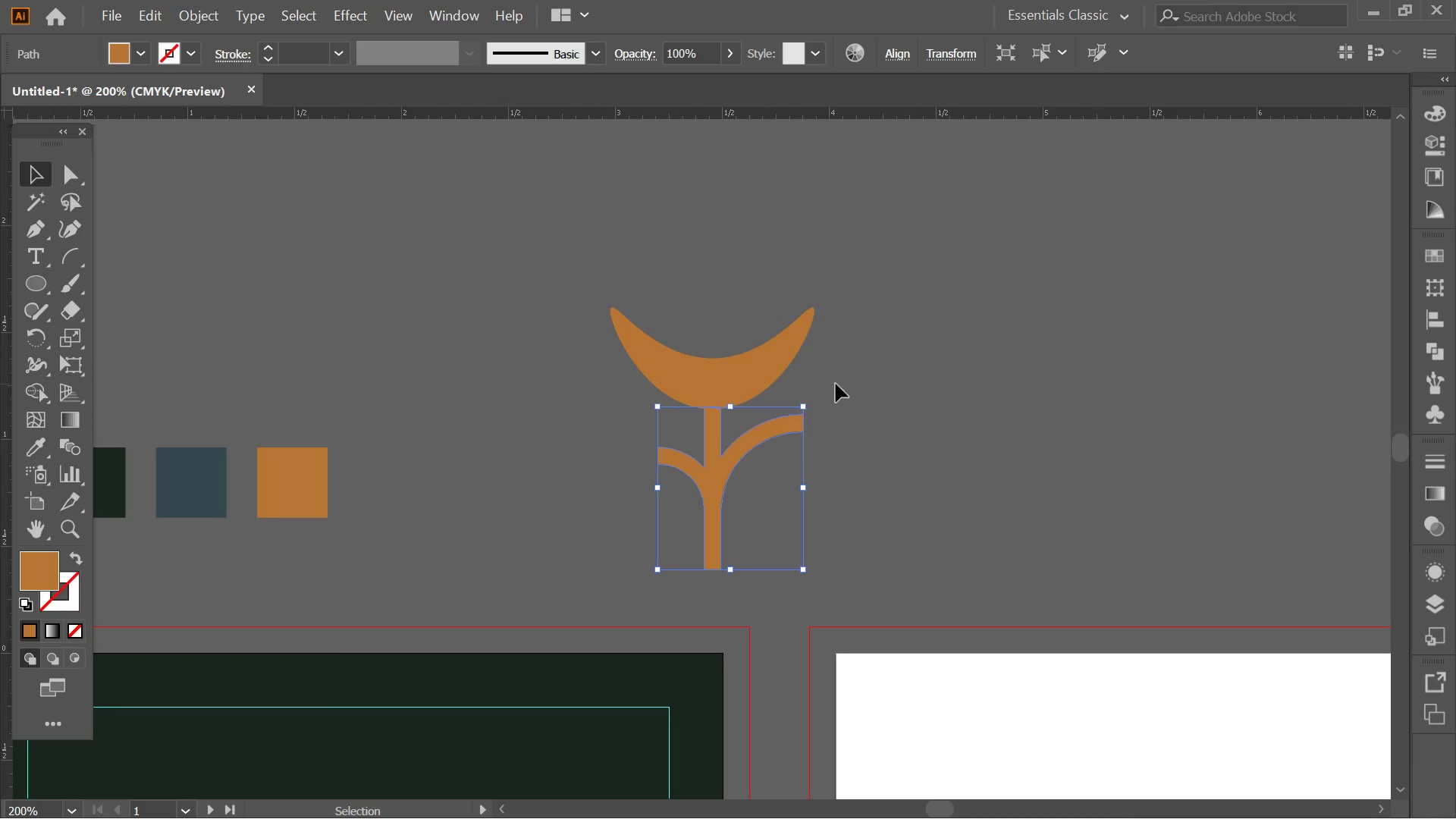 
left_click([914, 391])
 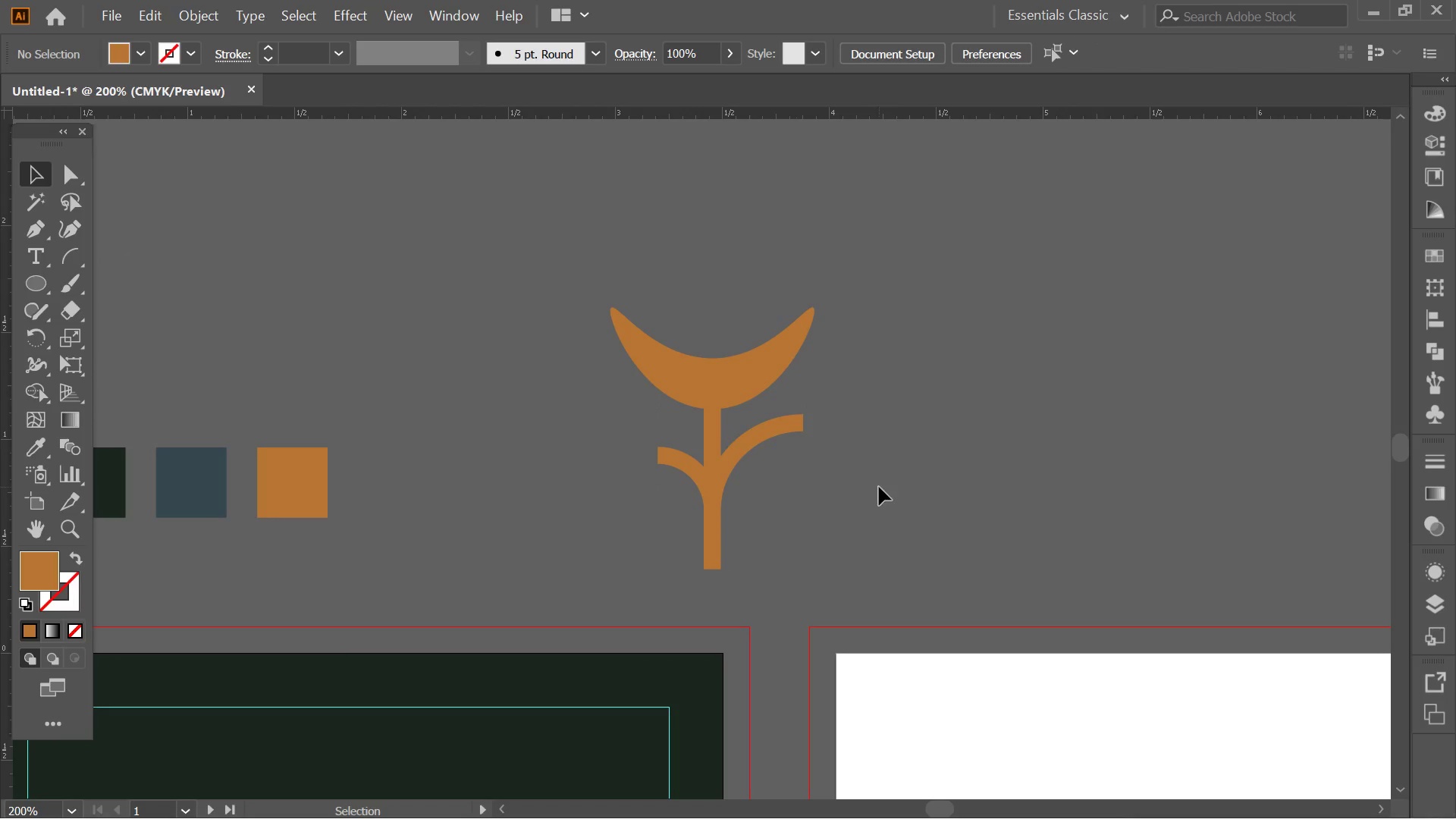 
left_click_drag(start_coordinate=[877, 487], to_coordinate=[554, 309])
 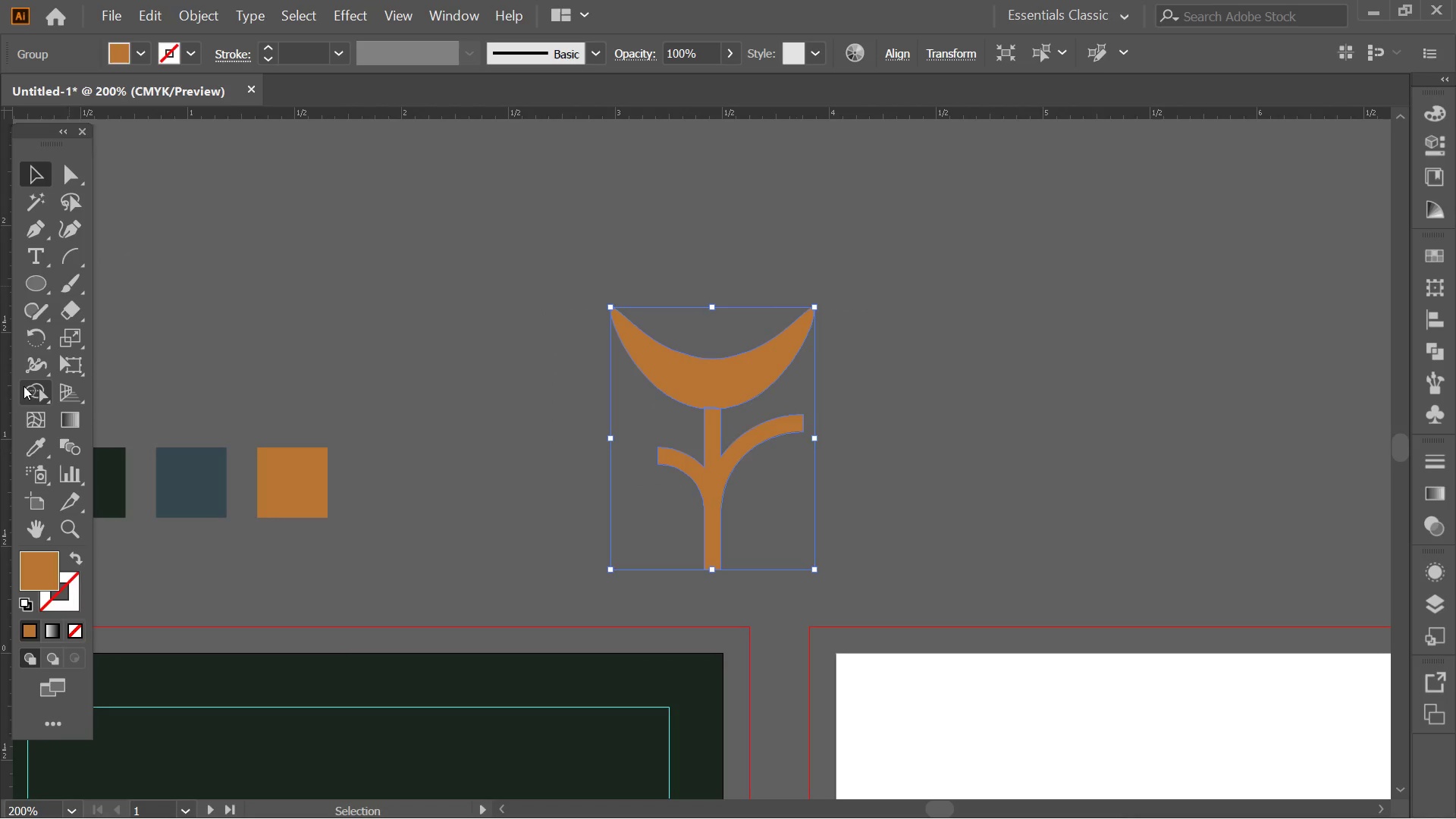 
left_click([38, 393])
 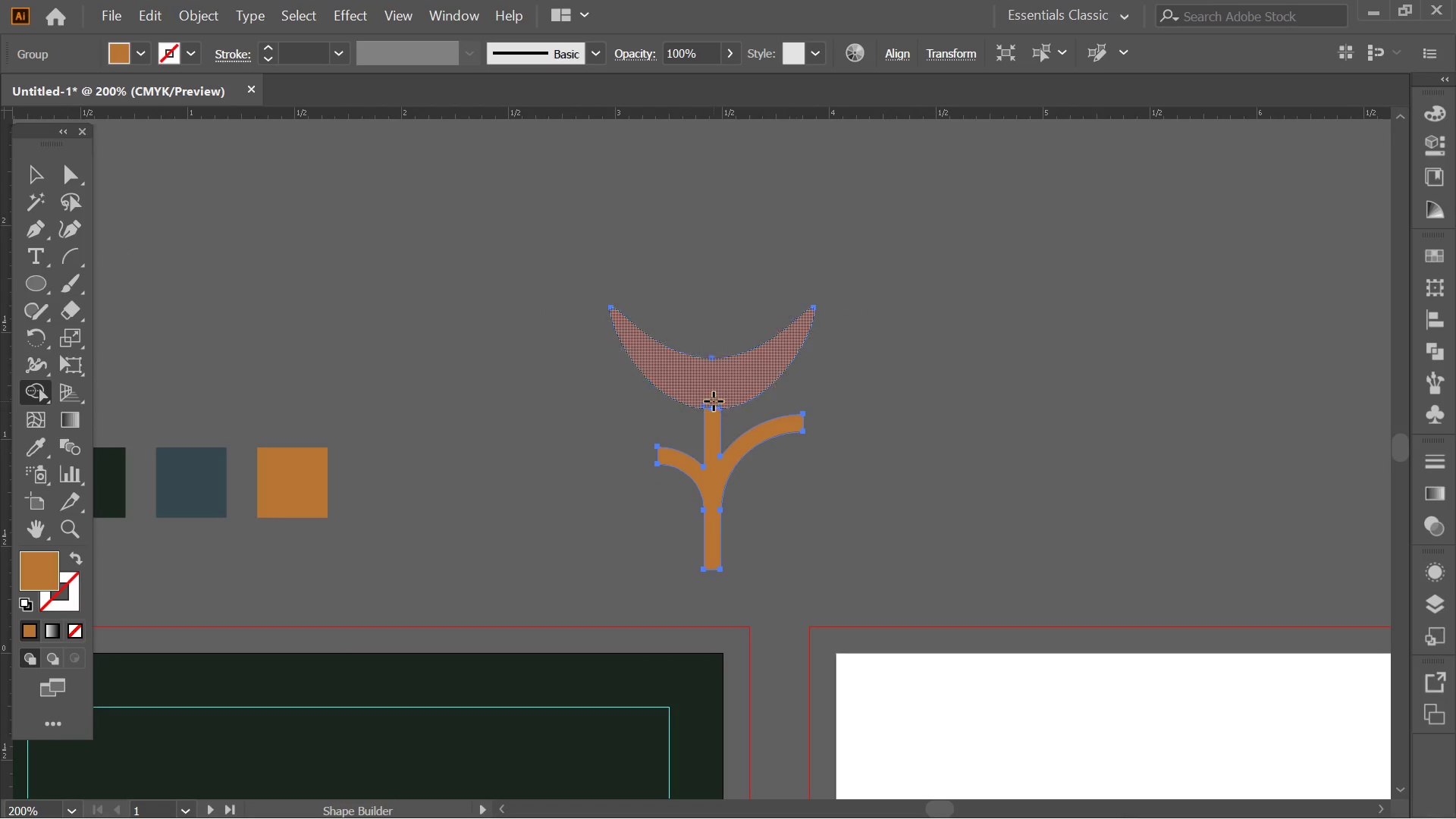 
left_click_drag(start_coordinate=[714, 392], to_coordinate=[713, 433])
 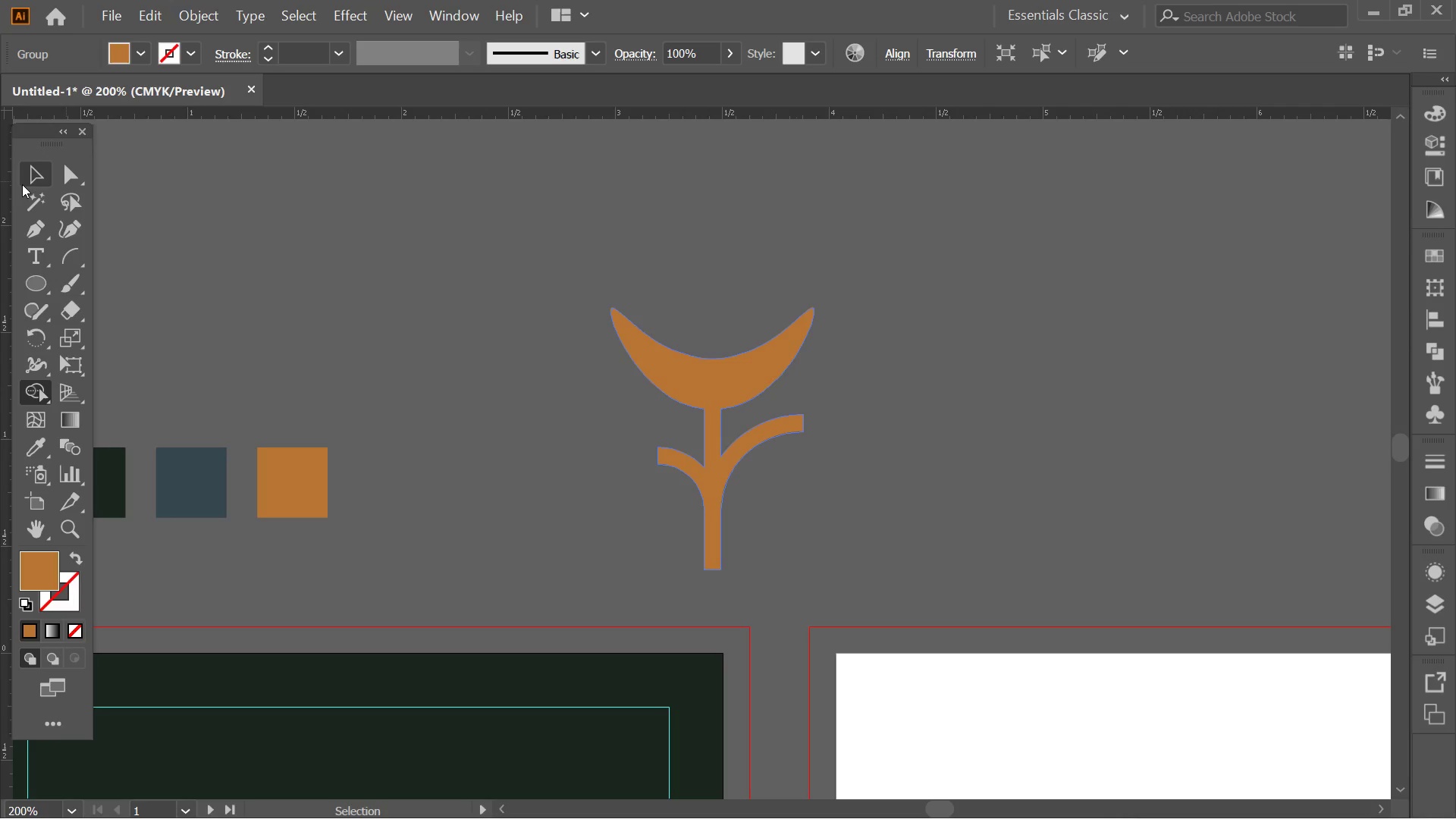 
left_click([32, 172])
 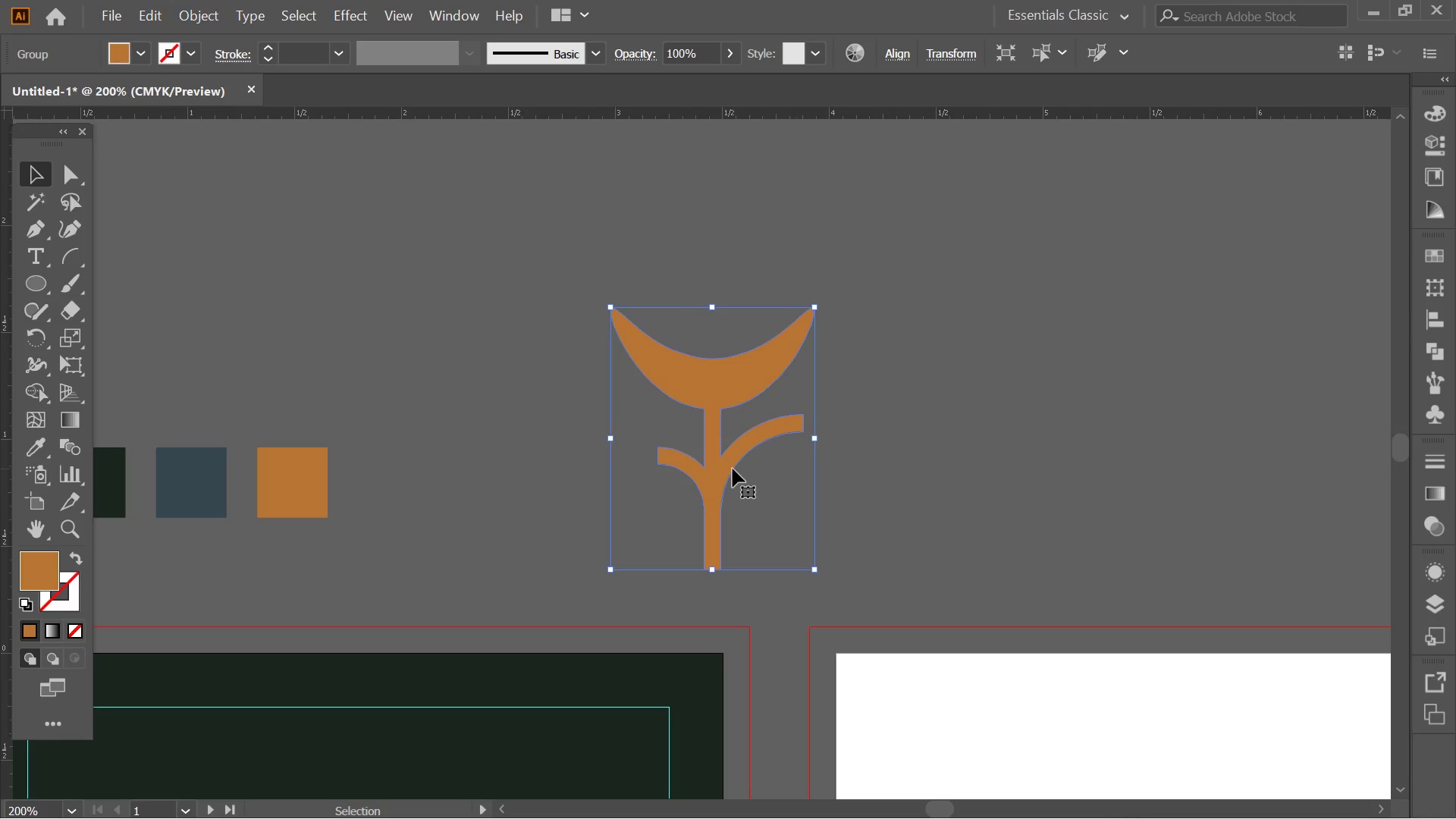 
hold_key(key=AltLeft, duration=0.55)
 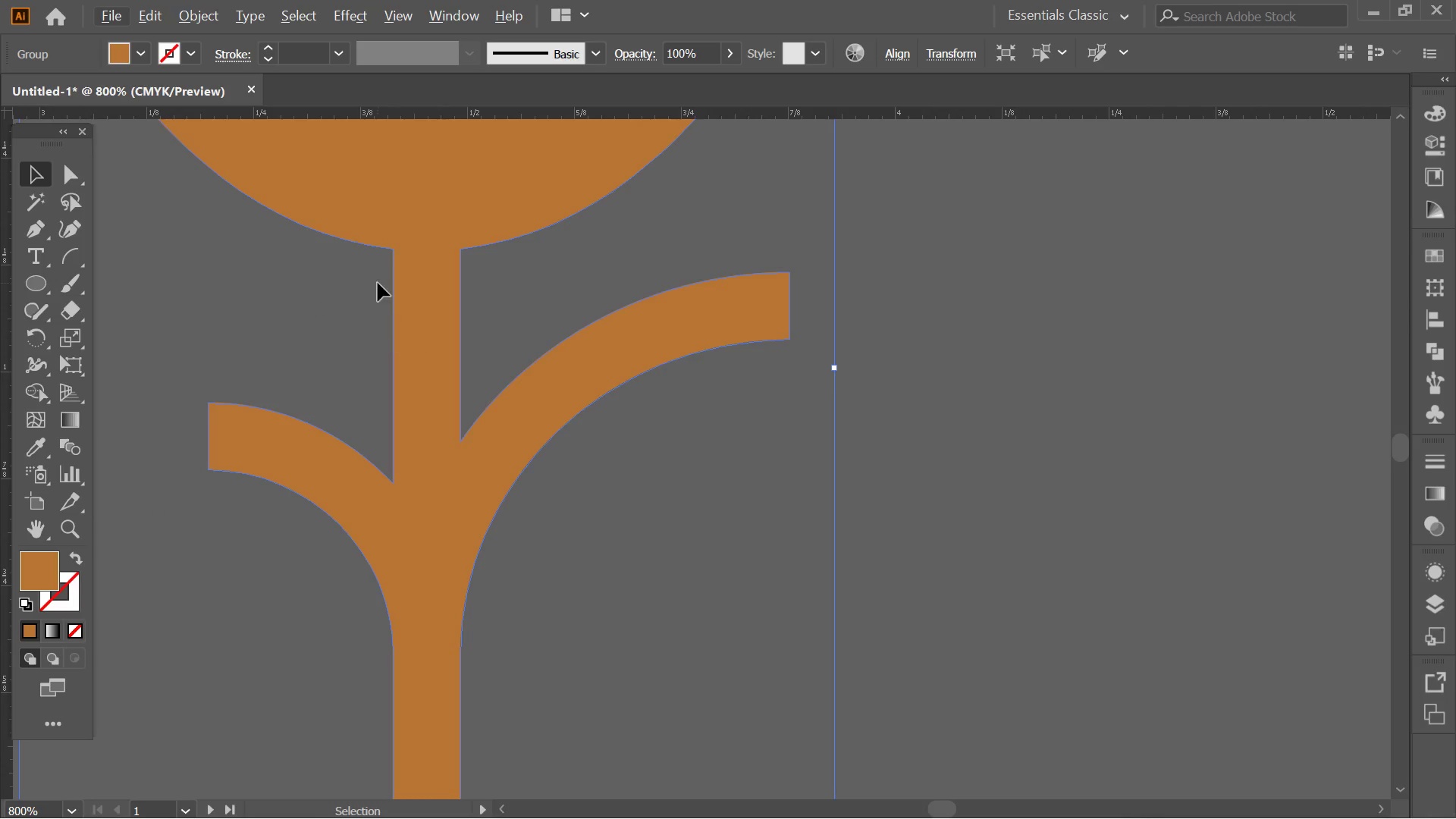 
key(Alt+AltLeft)
 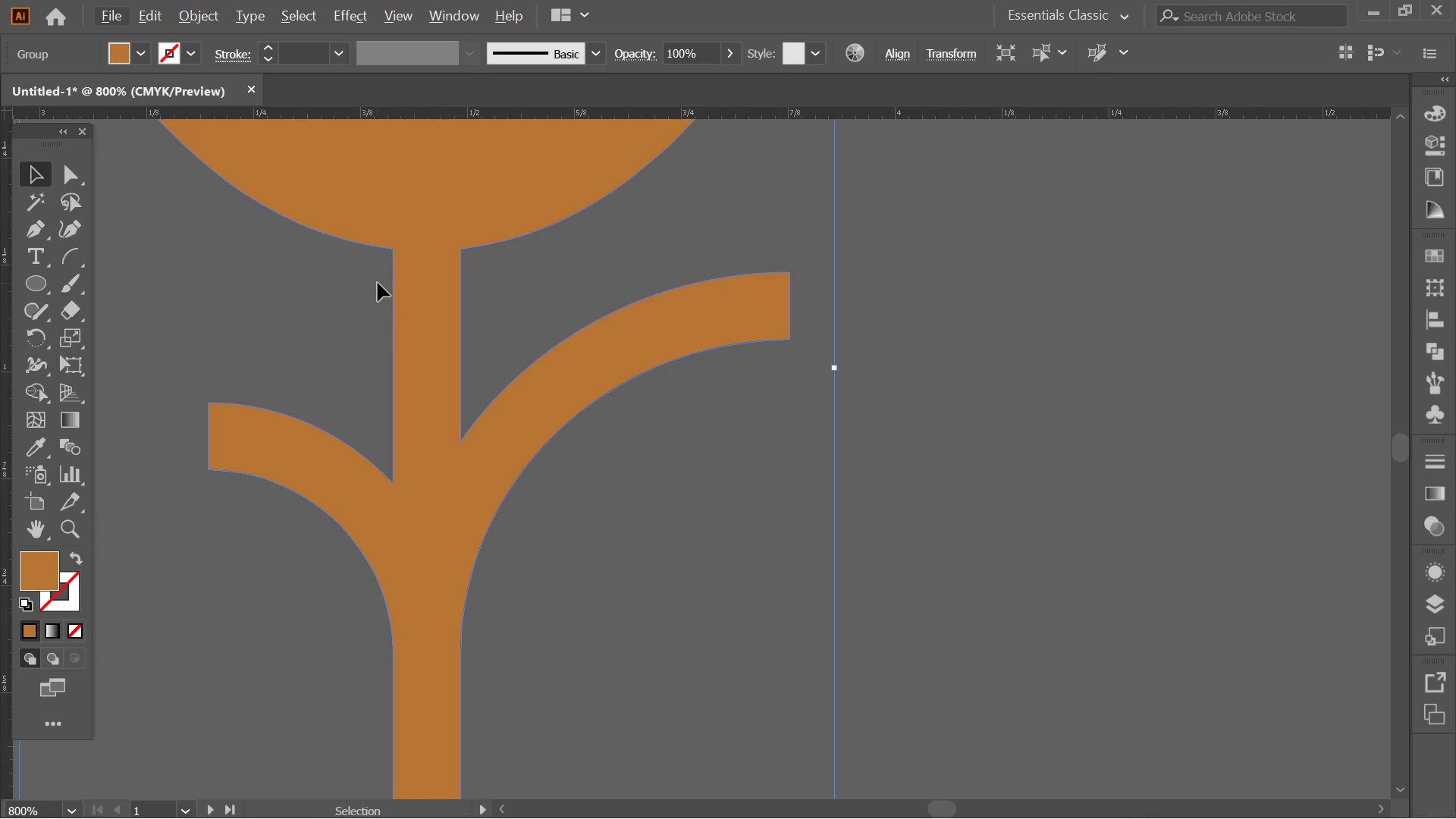 
hold_key(key=Space, duration=0.39)
 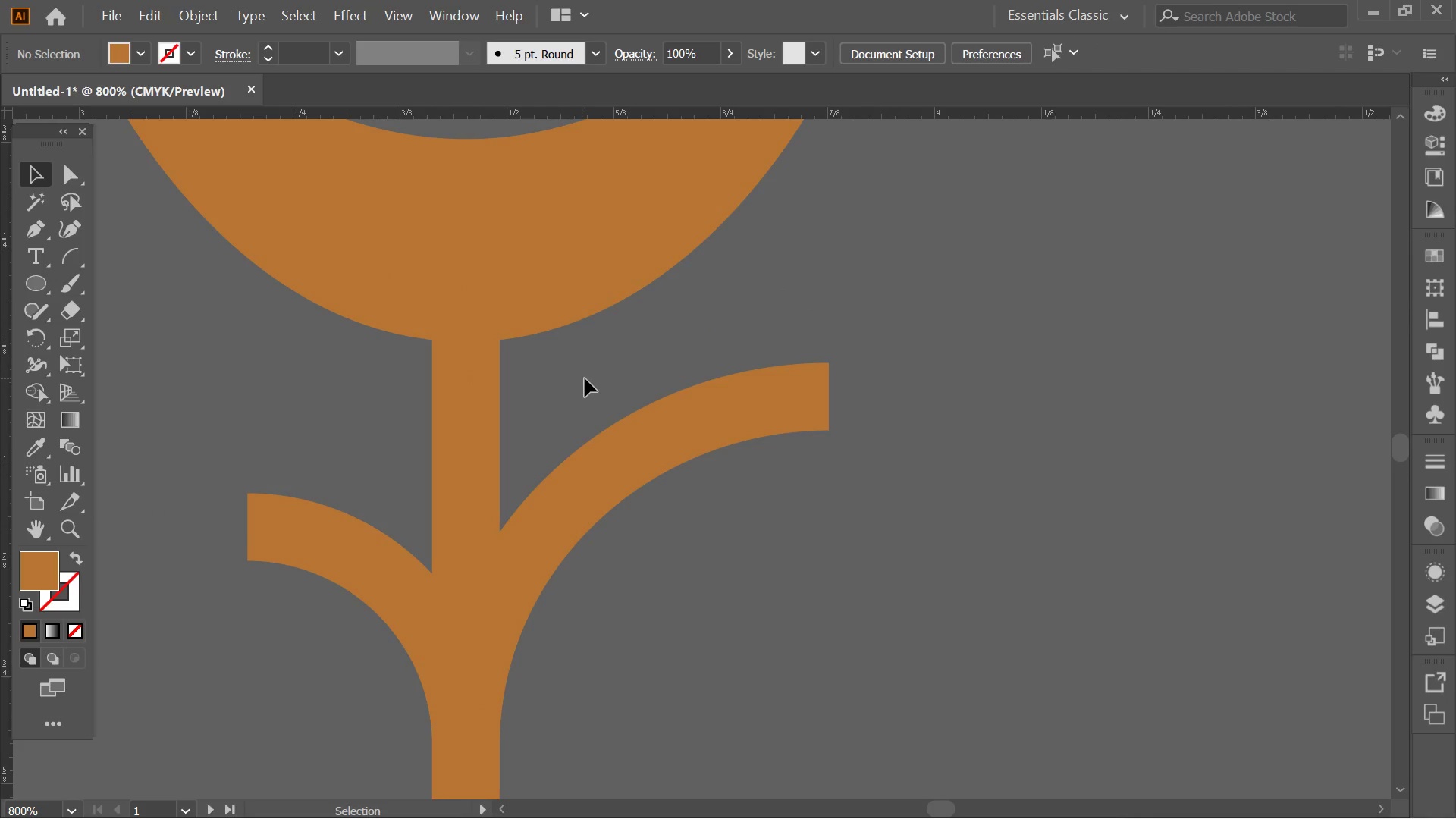 
scroll: coordinate [674, 381], scroll_direction: up, amount: 5.0
 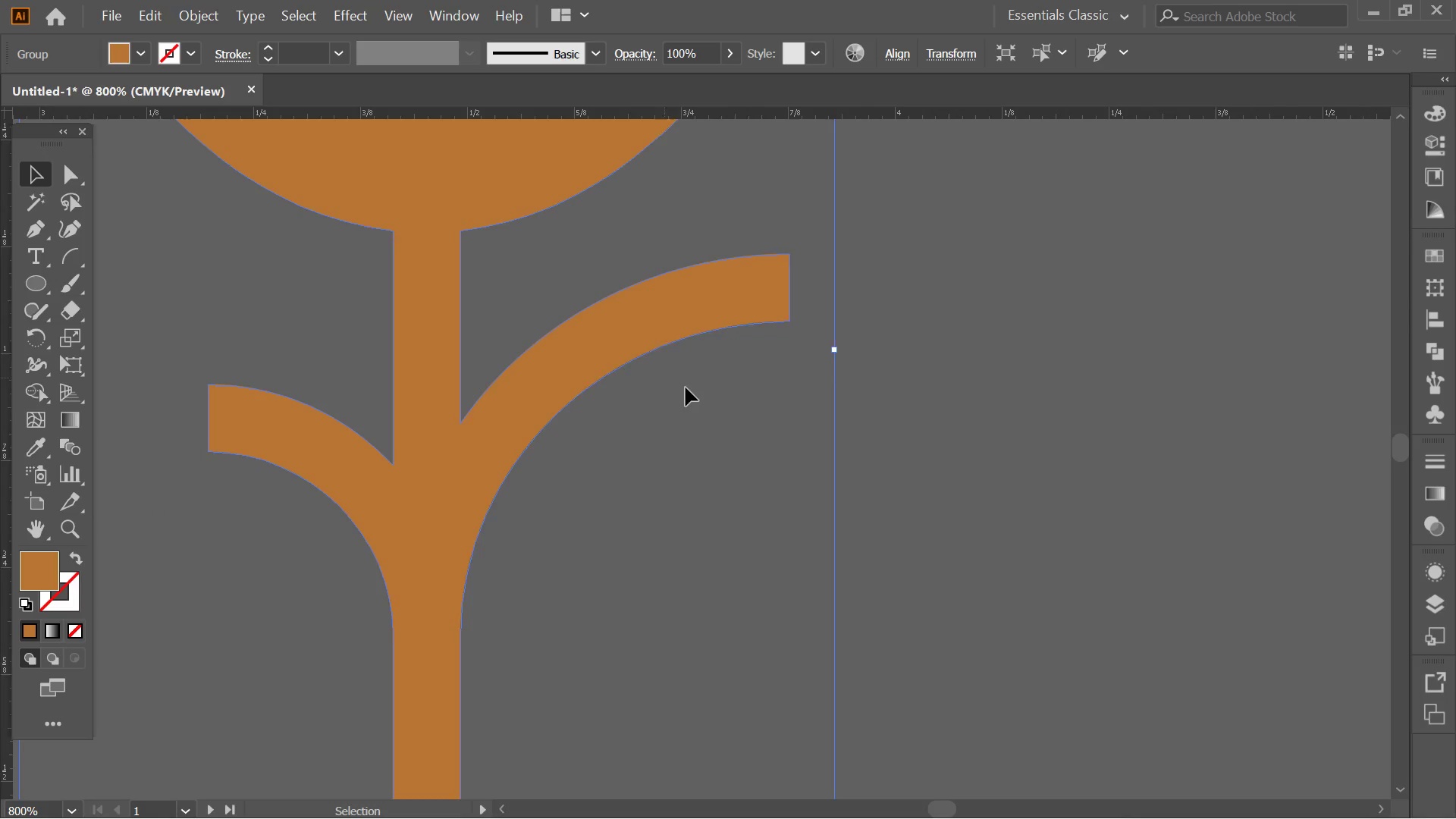 
left_click_drag(start_coordinate=[434, 298], to_coordinate=[472, 386])
 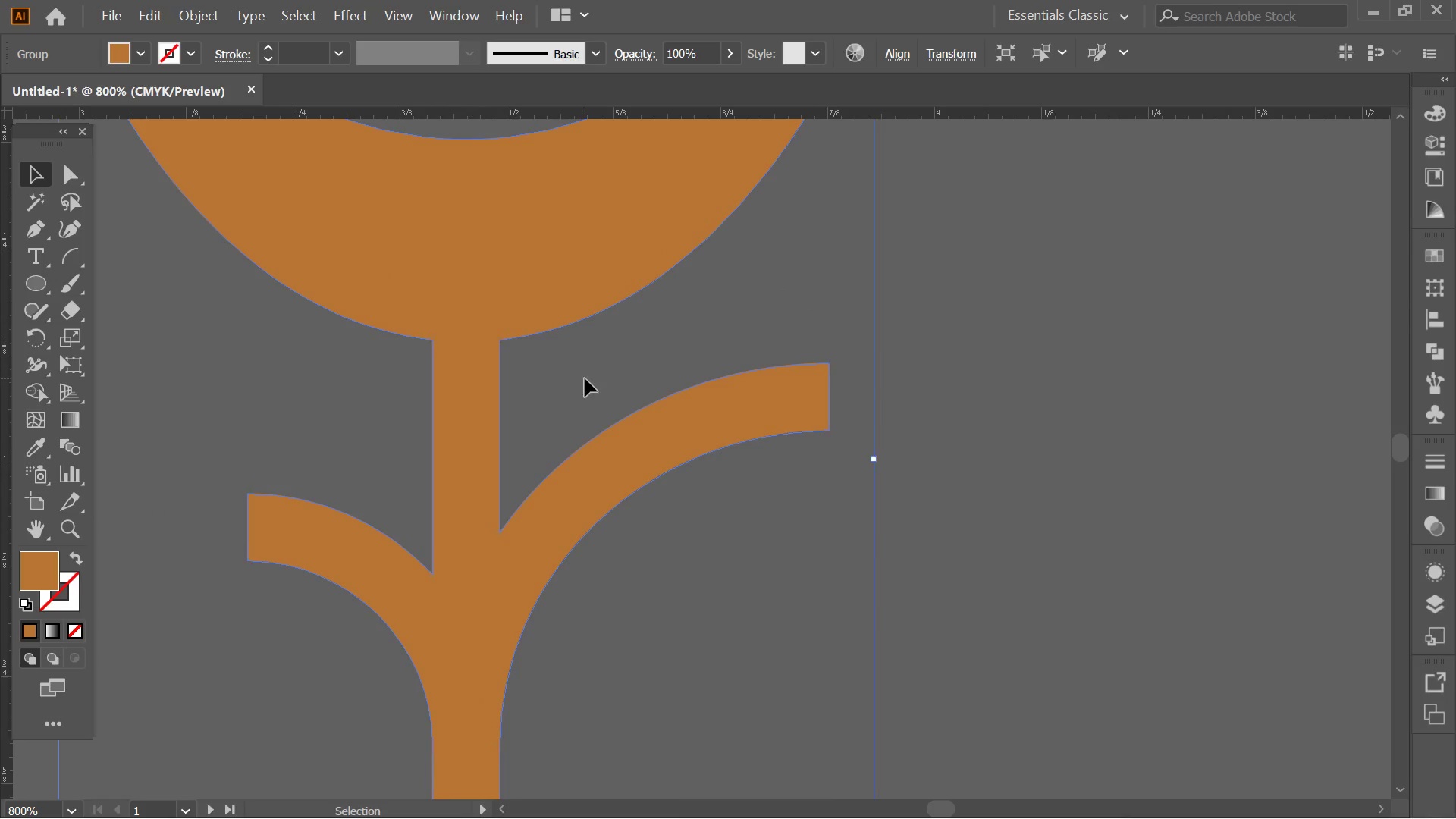 
double_click([585, 378])
 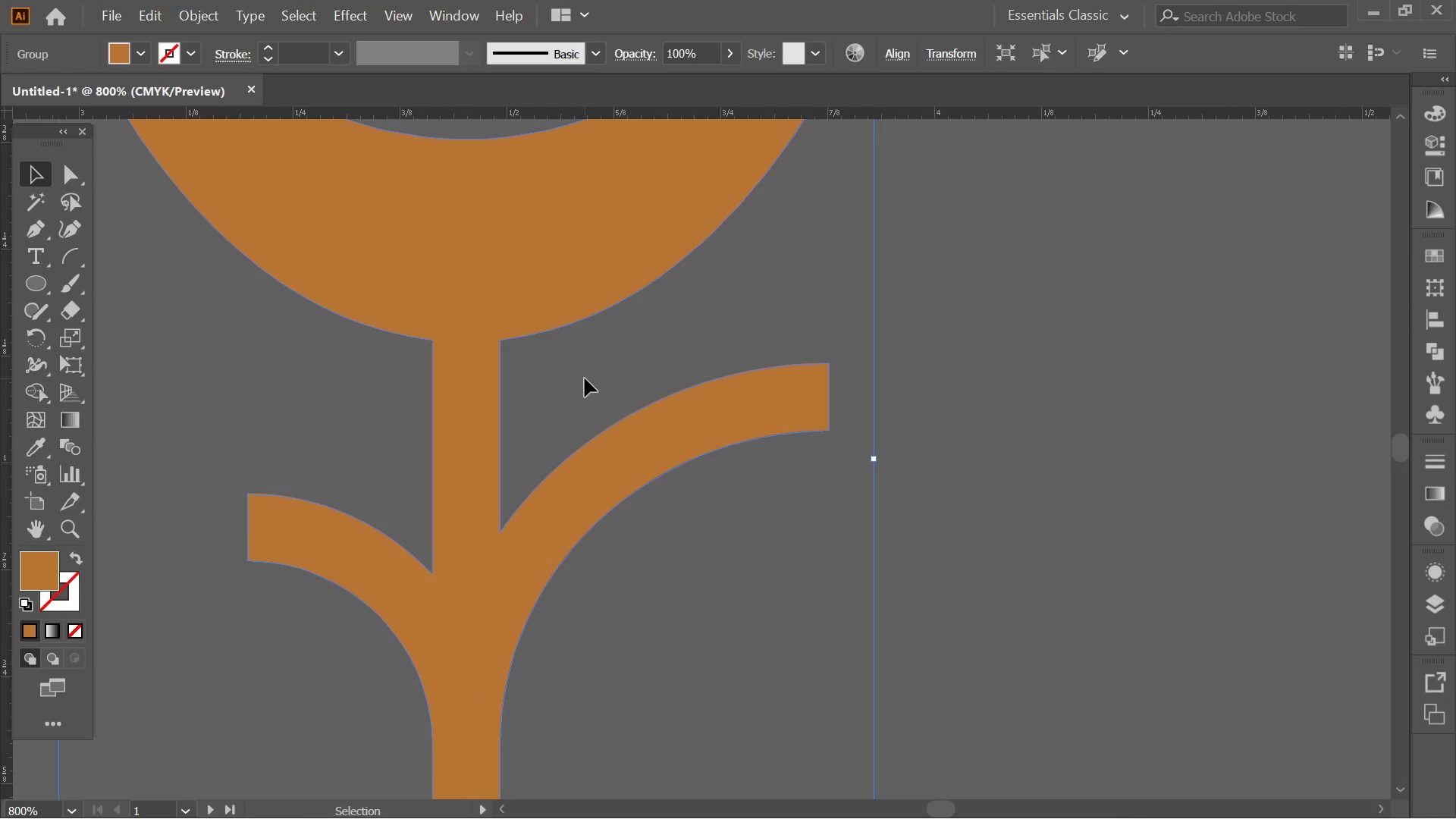 
triple_click([585, 378])
 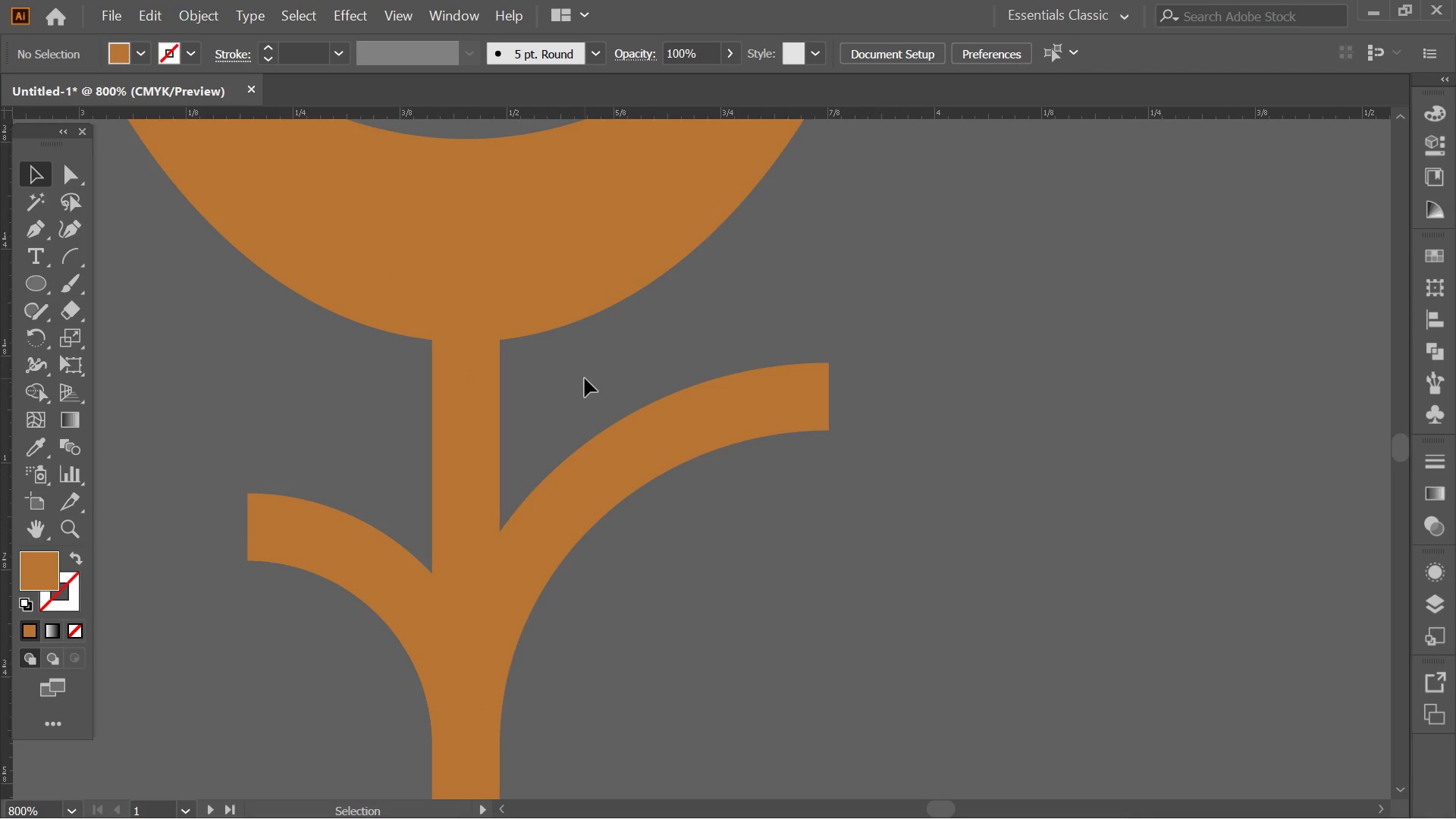 
triple_click([585, 378])
 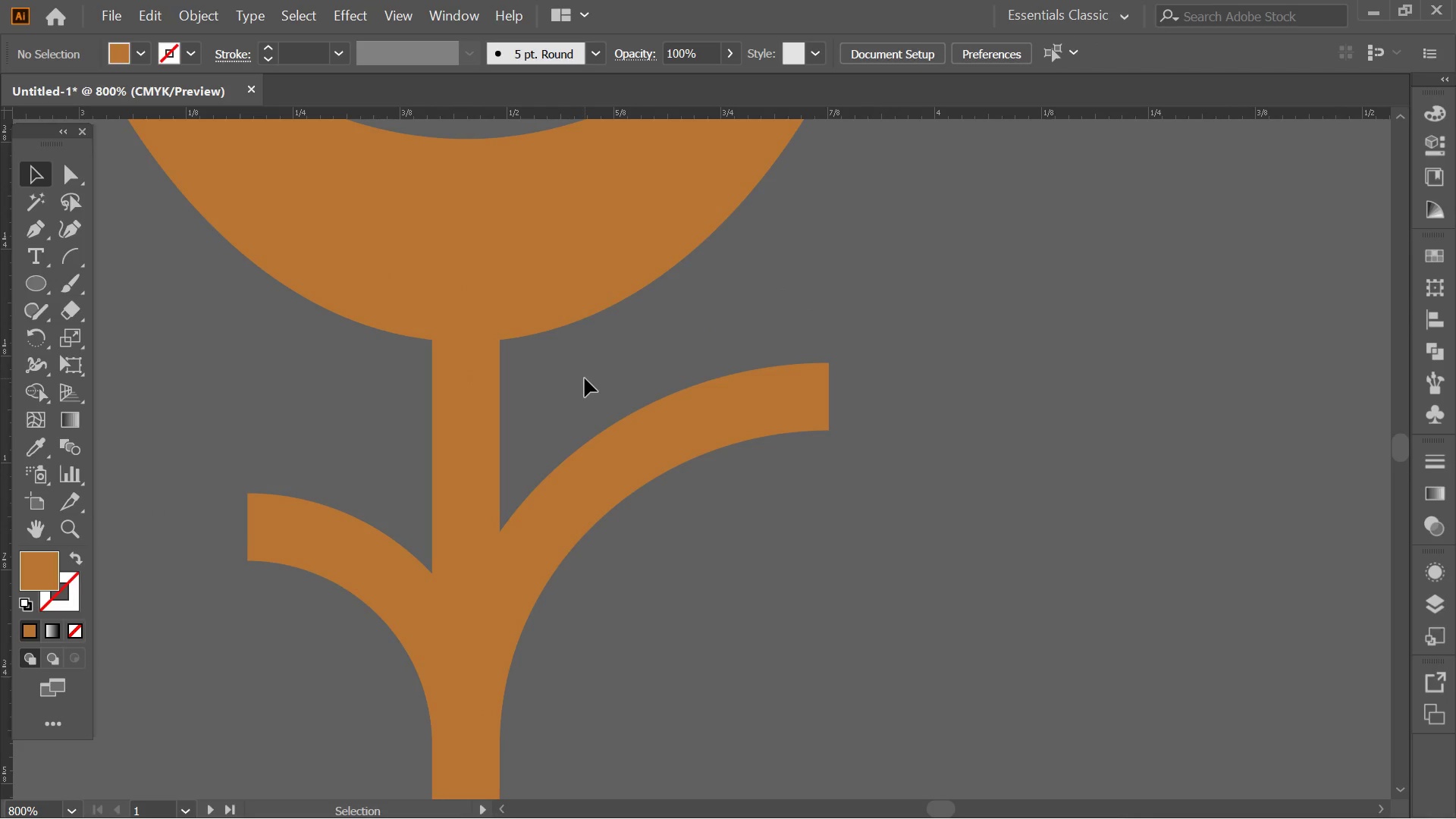 
key(Alt+AltLeft)
 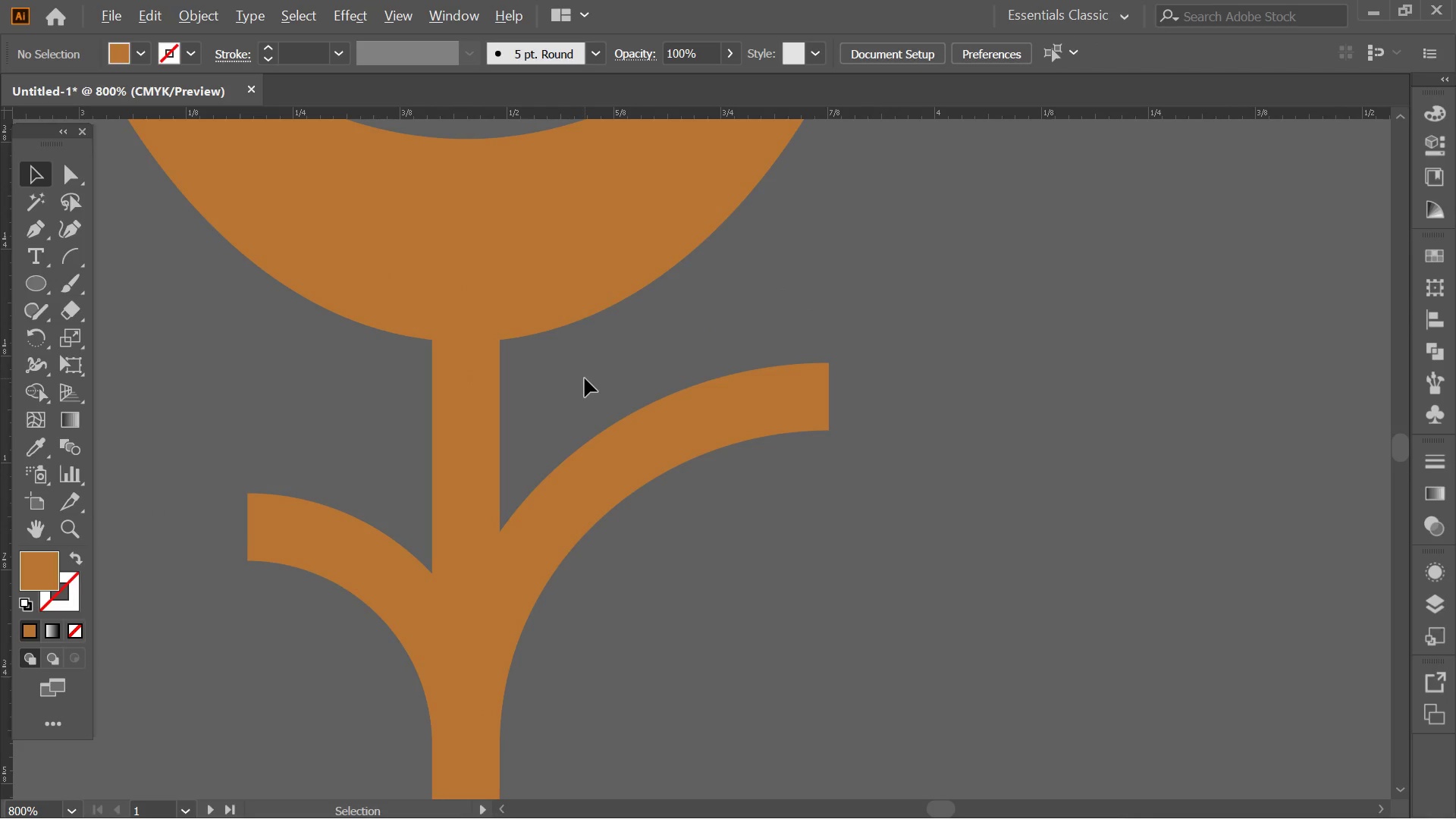 
key(Alt+AltLeft)
 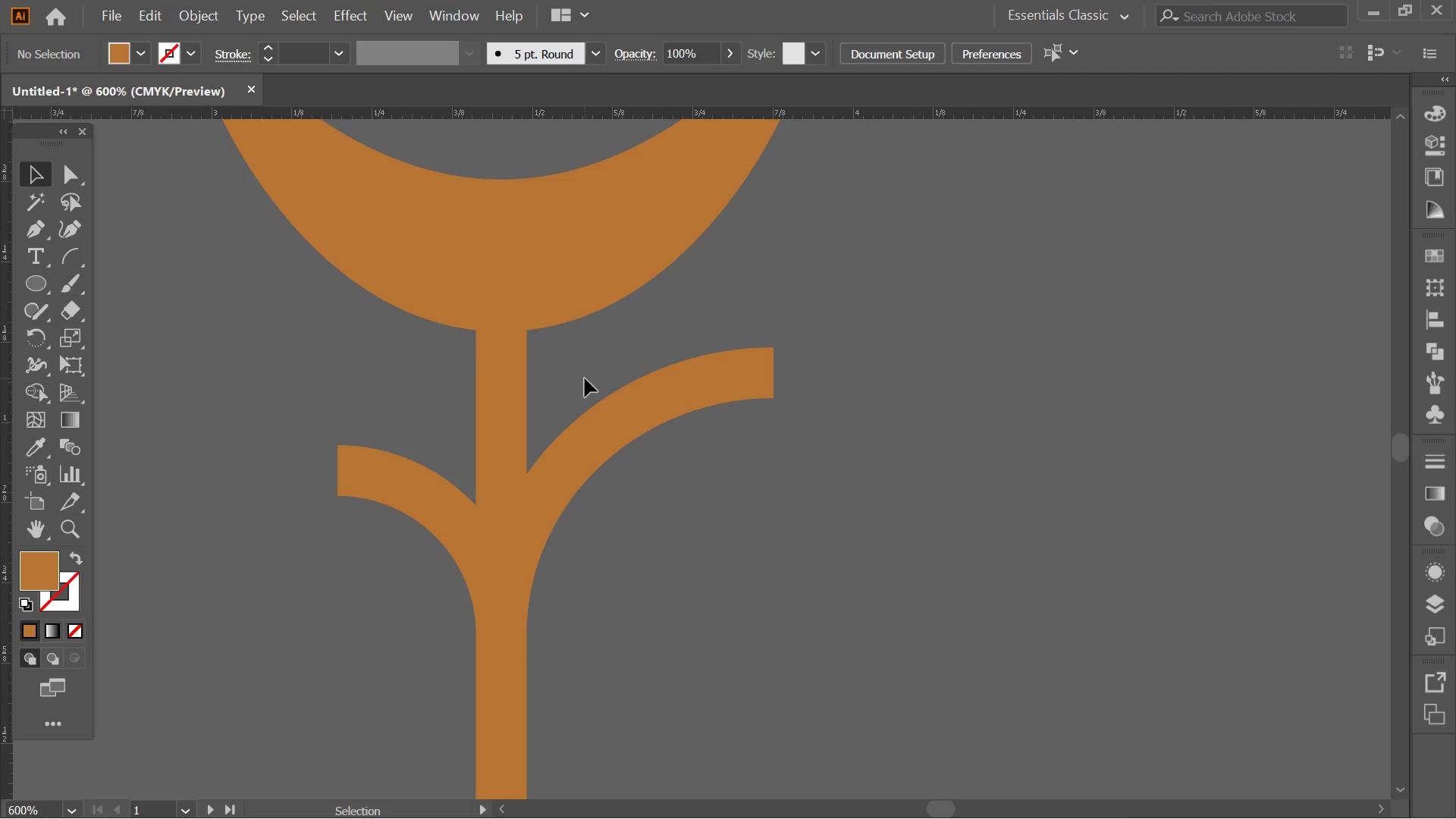 
key(Alt+Tab)
 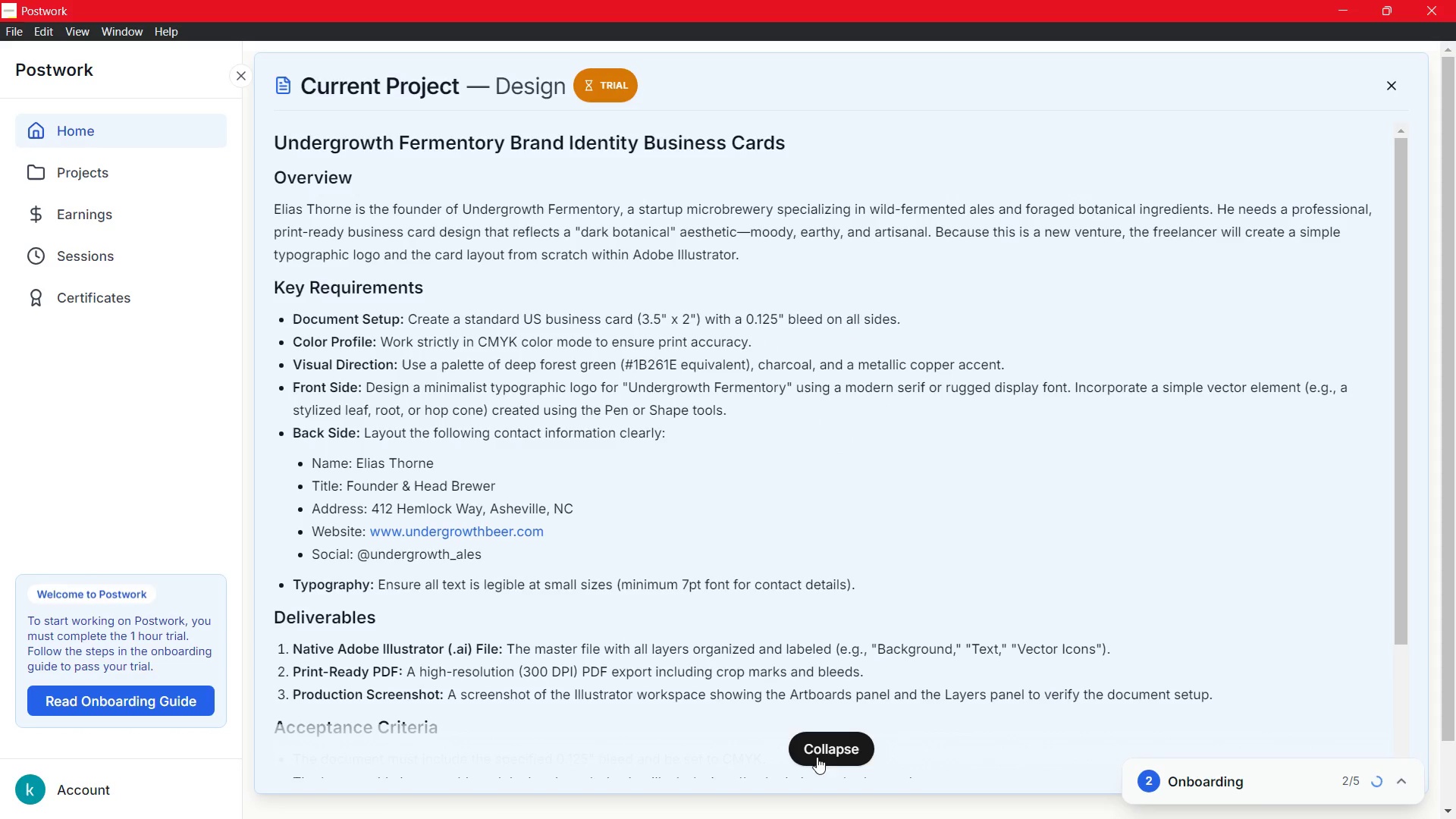 
scroll: coordinate [585, 378], scroll_direction: down, amount: 2.0